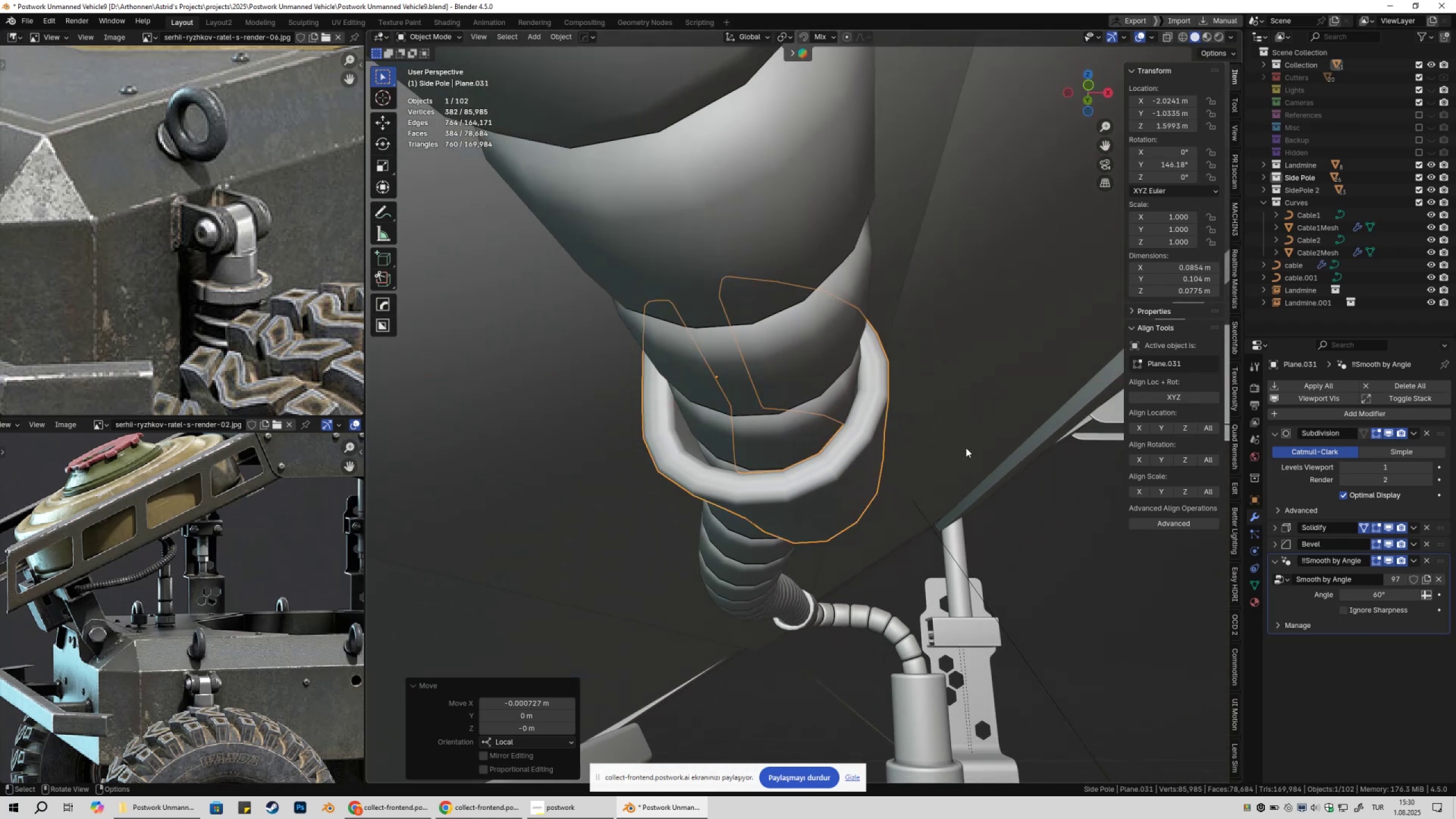 
scroll: coordinate [970, 478], scroll_direction: down, amount: 3.0
 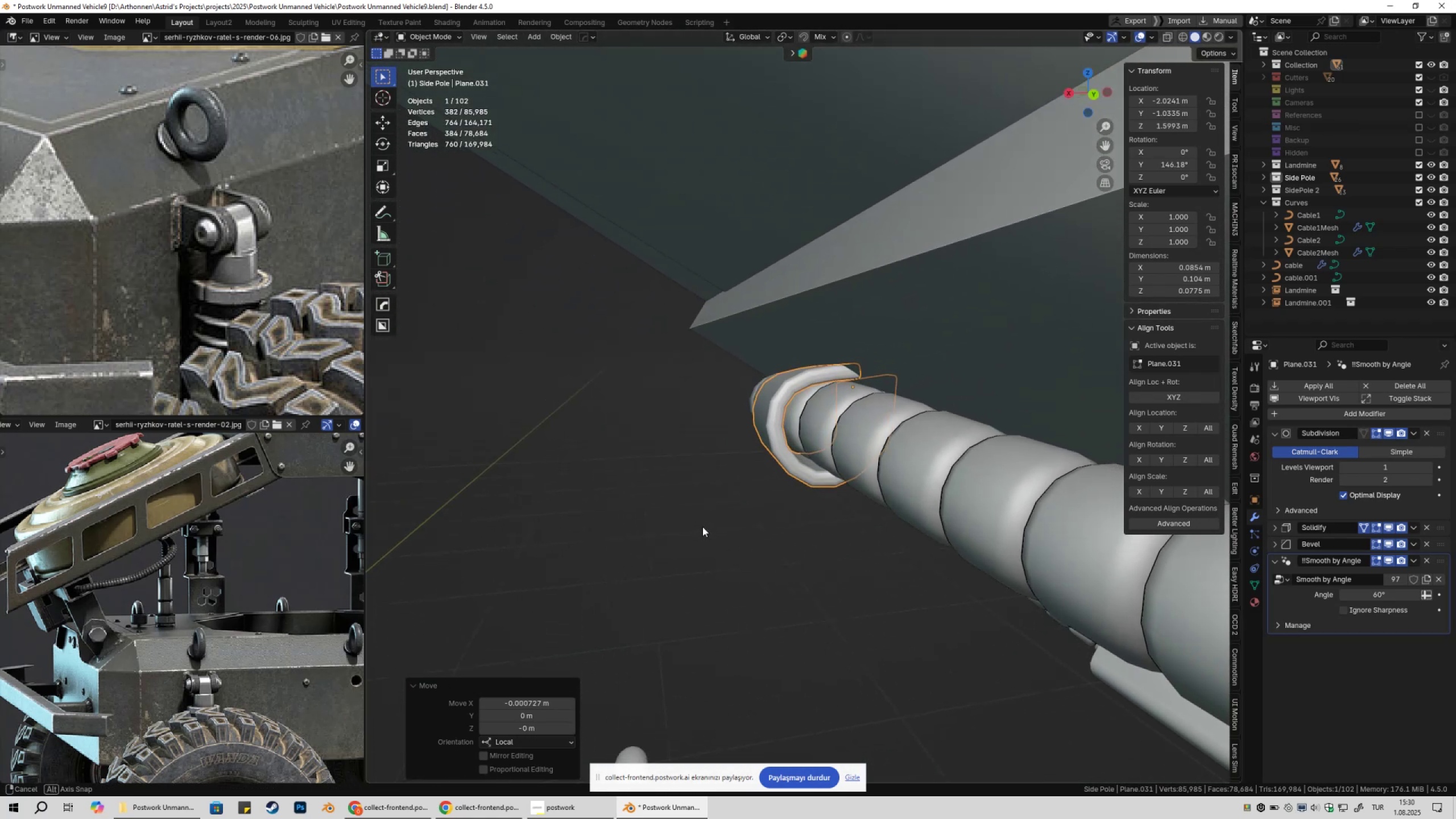 
key(Shift+ShiftLeft)
 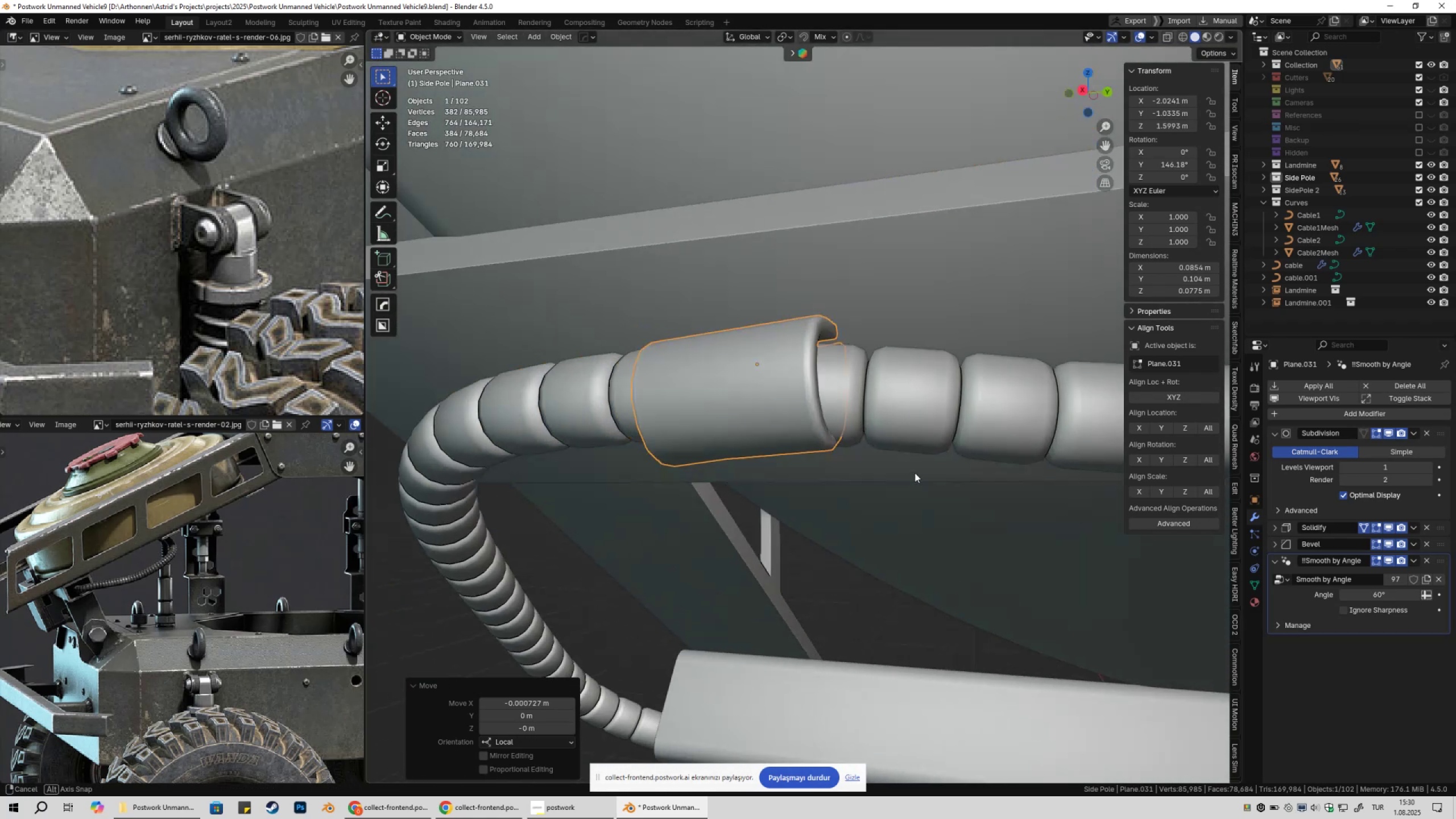 
scroll: coordinate [937, 461], scroll_direction: down, amount: 3.0
 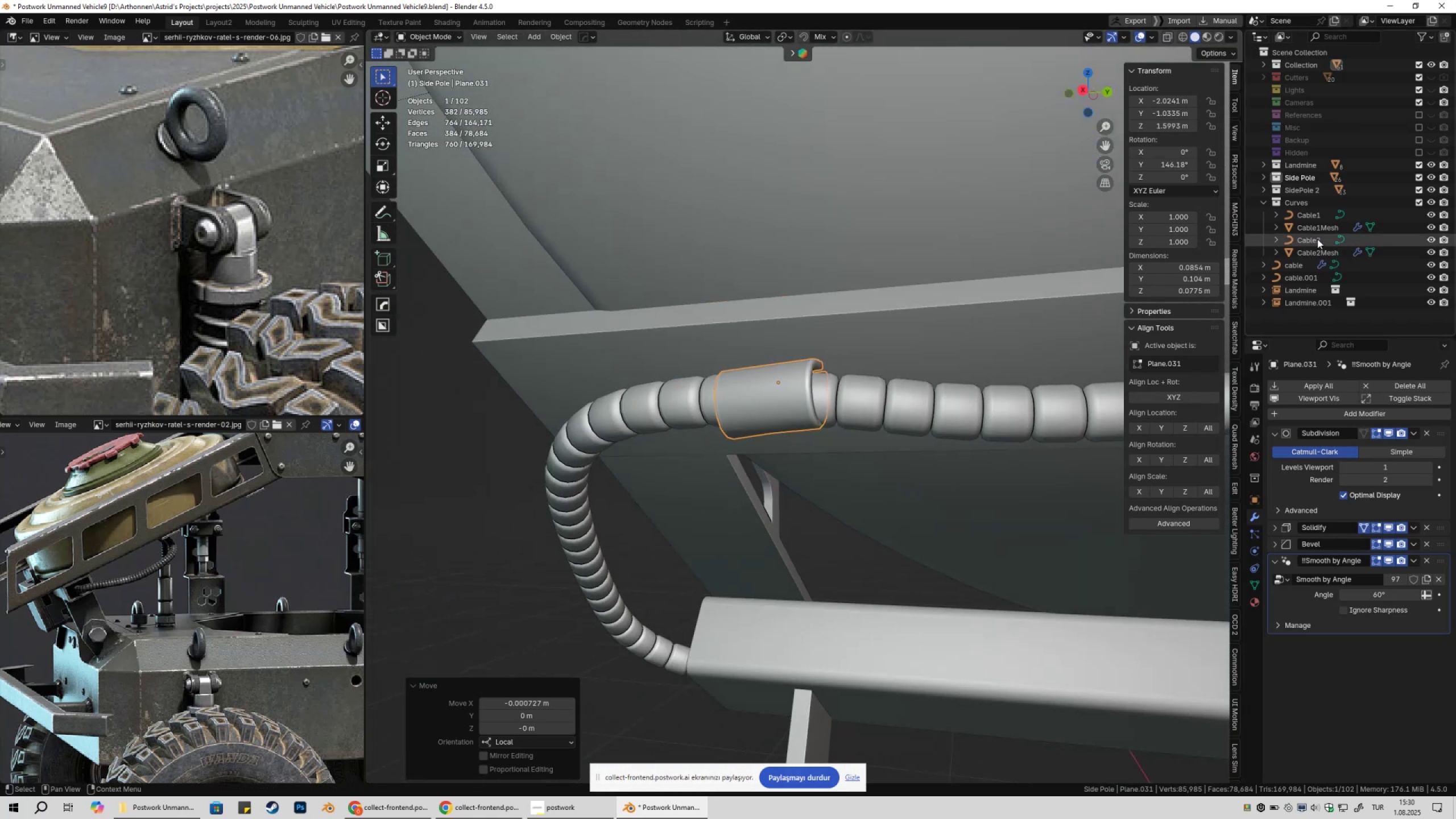 
left_click([1317, 239])
 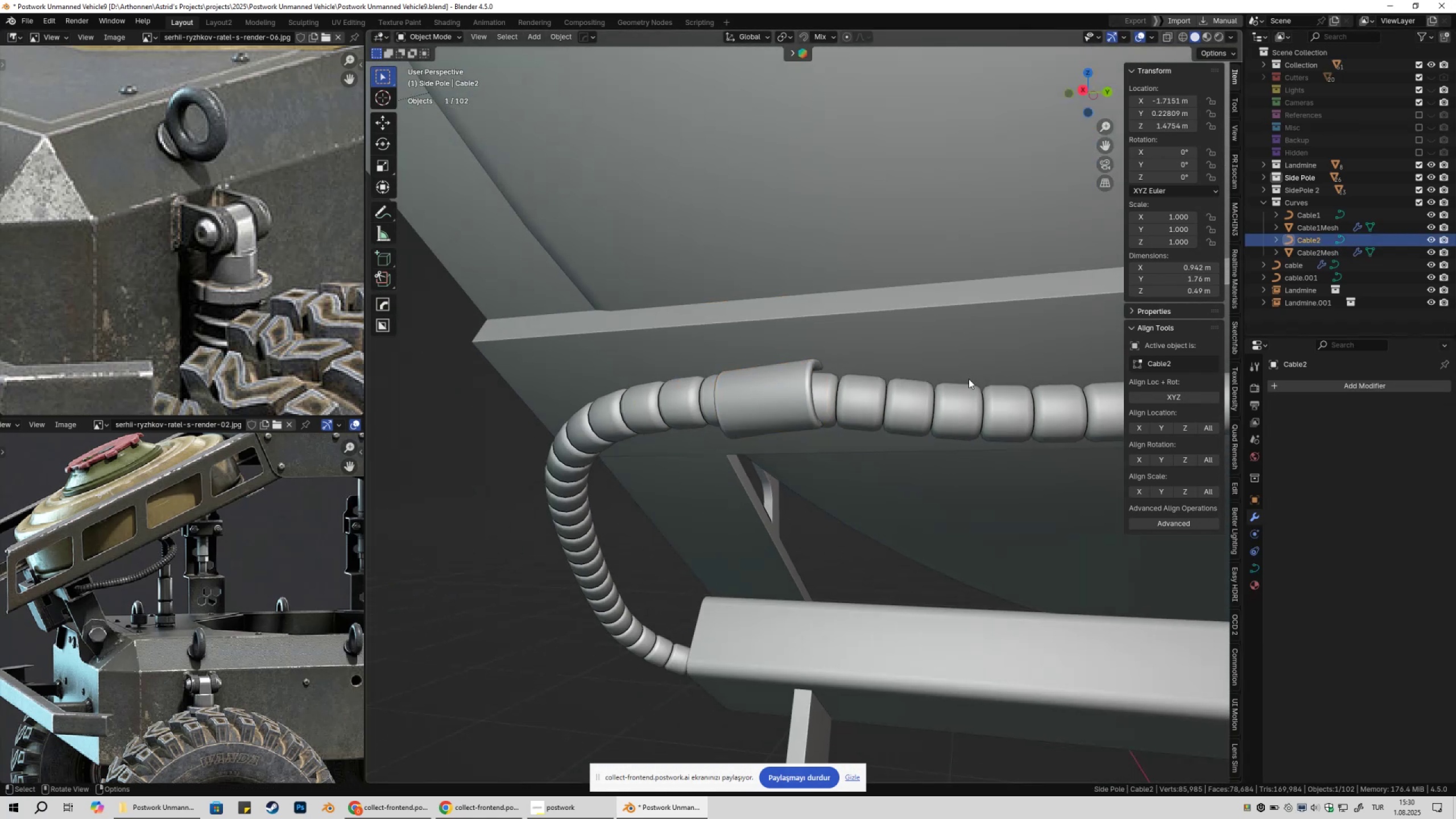 
scroll: coordinate [883, 453], scroll_direction: down, amount: 4.0
 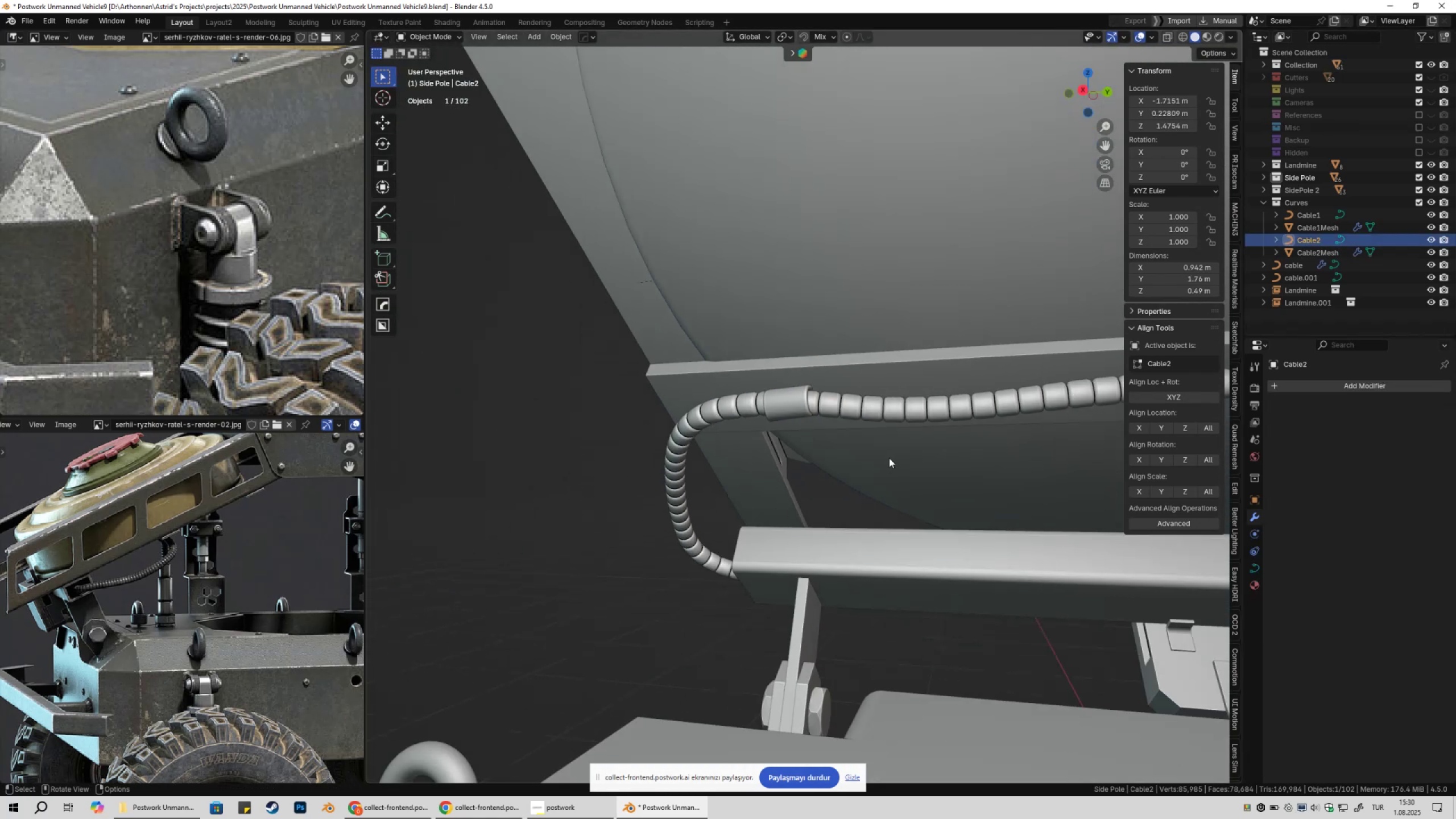 
key(Control+ControlLeft)
 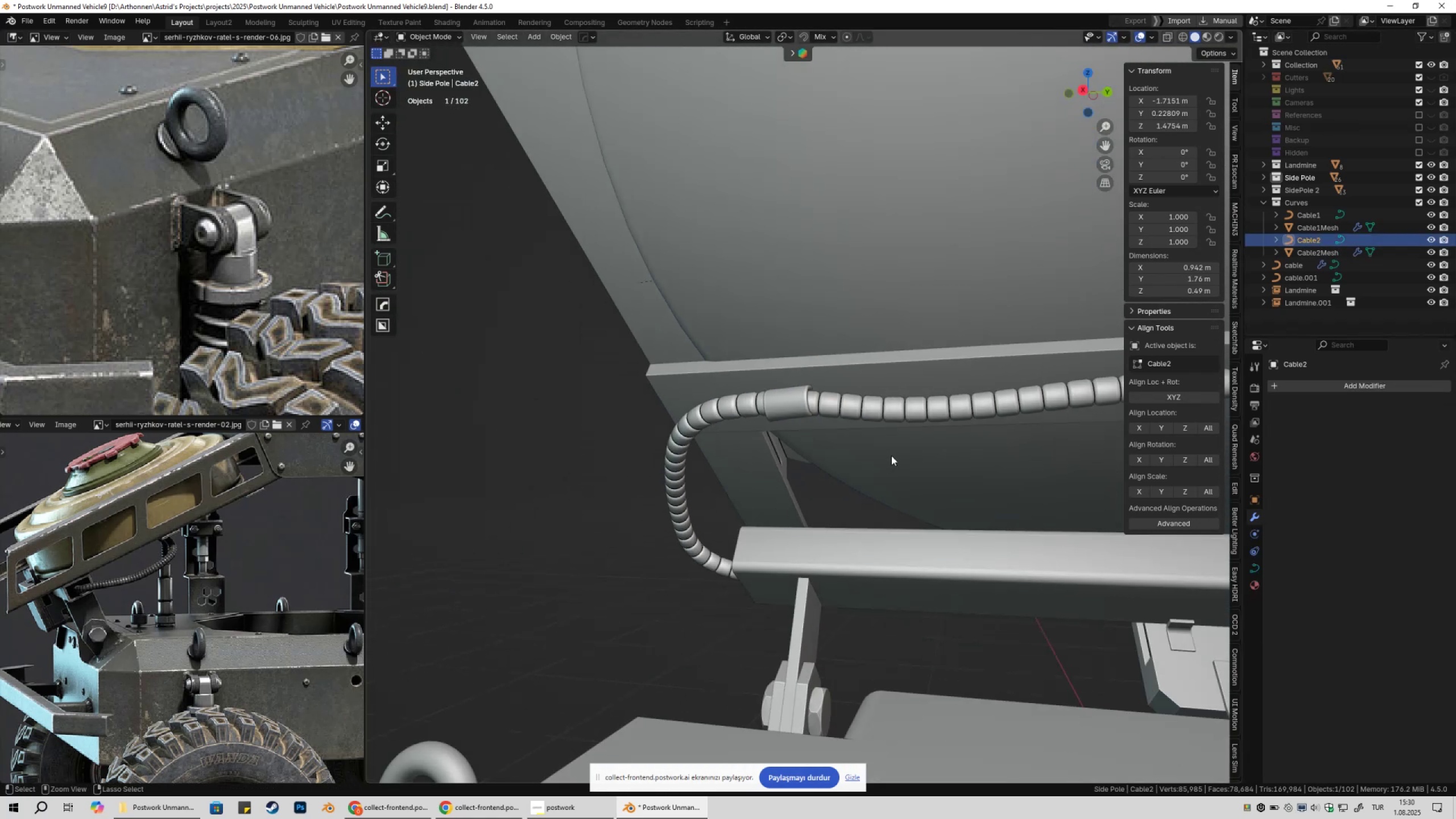 
key(Control+S)
 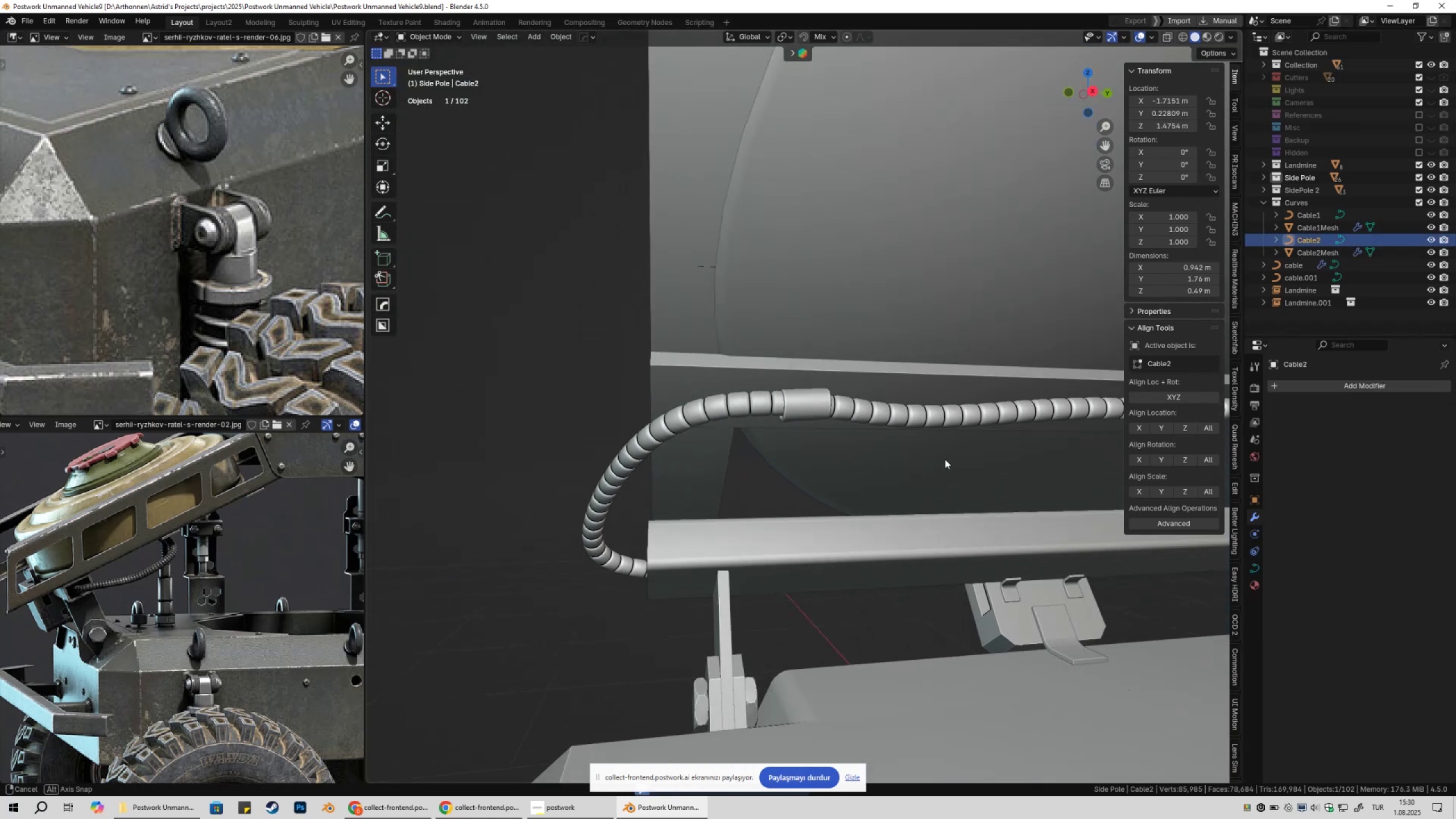 
key(Tab)
 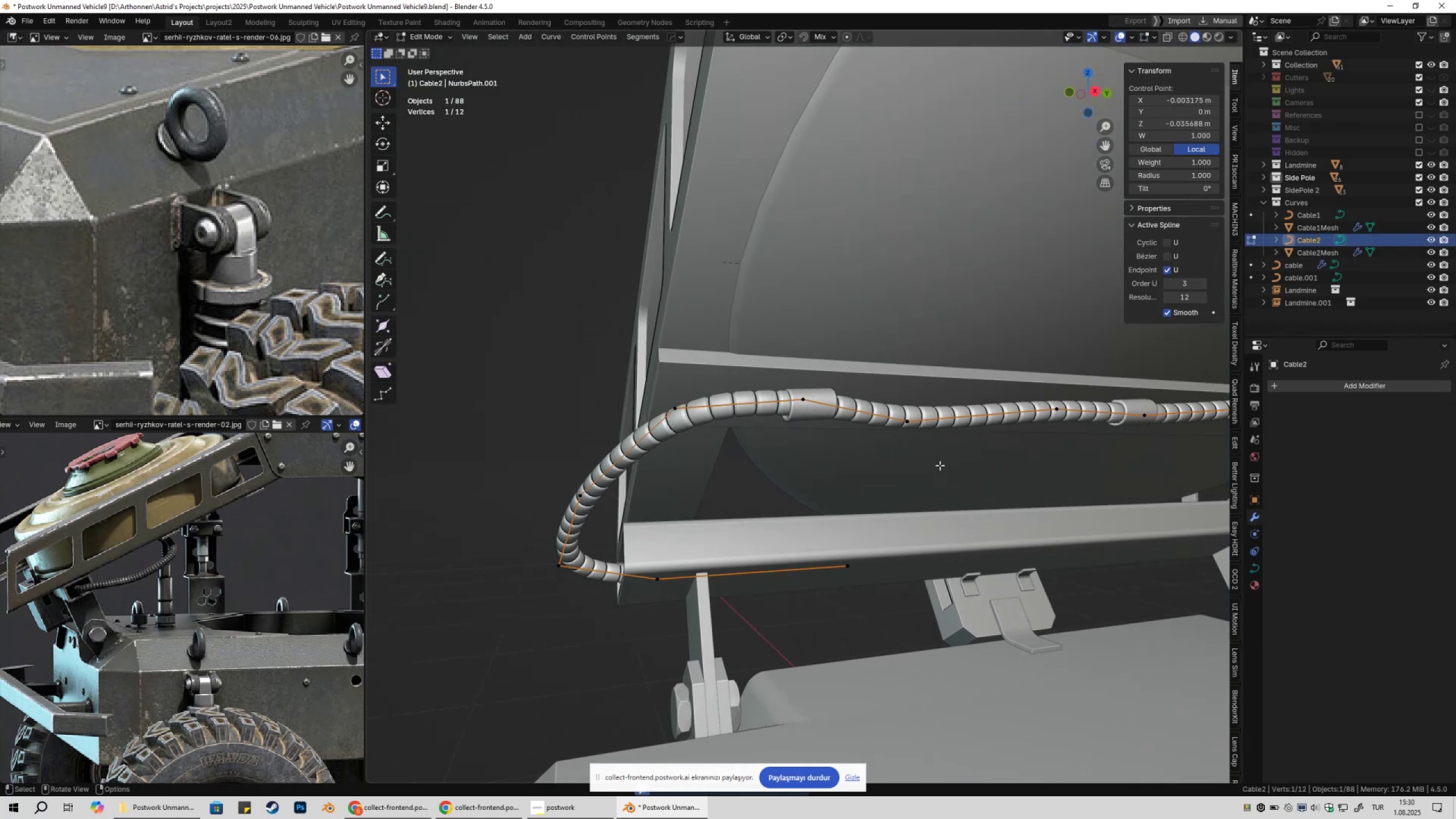 
key(Shift+ShiftLeft)
 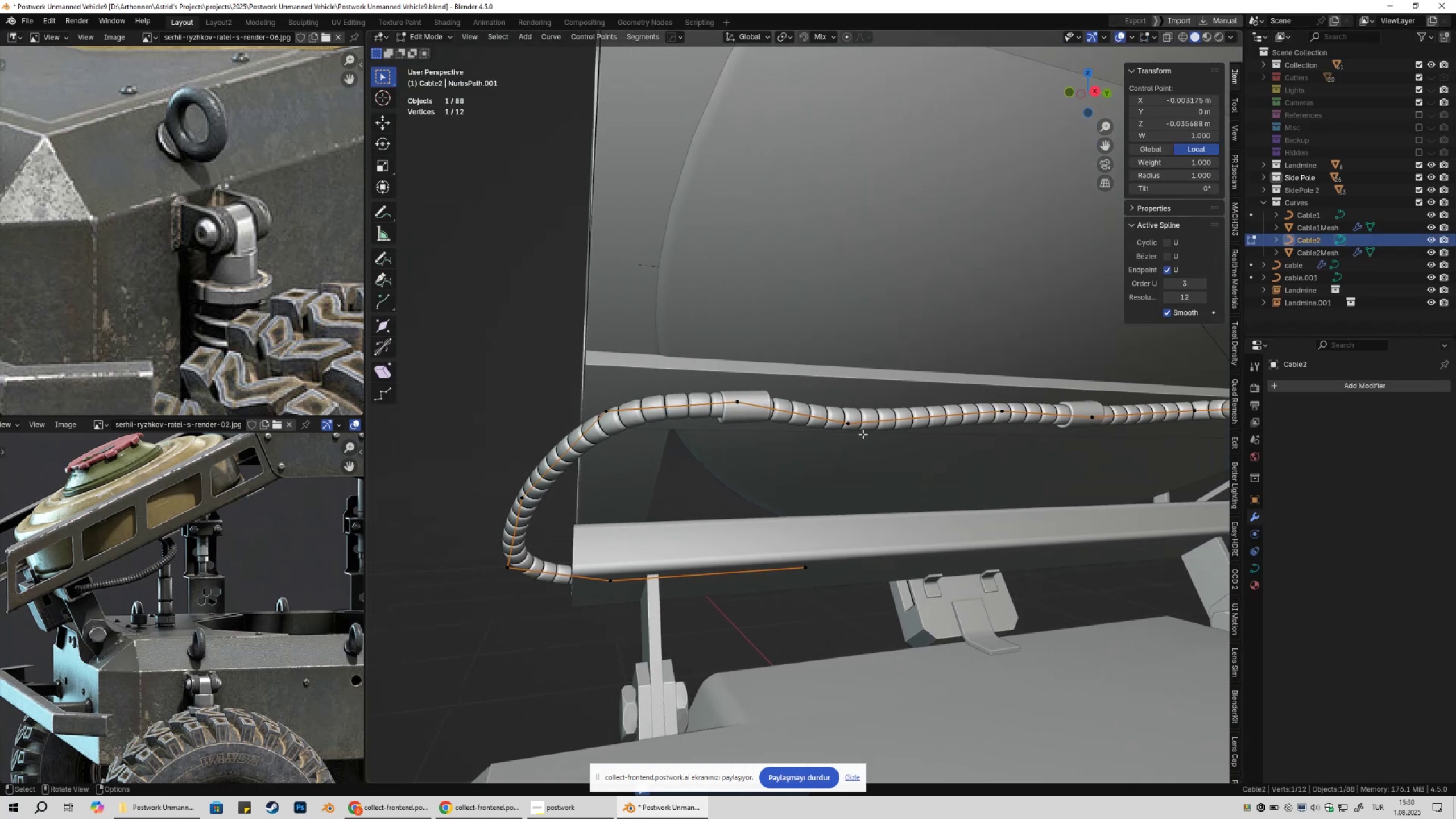 
left_click([863, 434])
 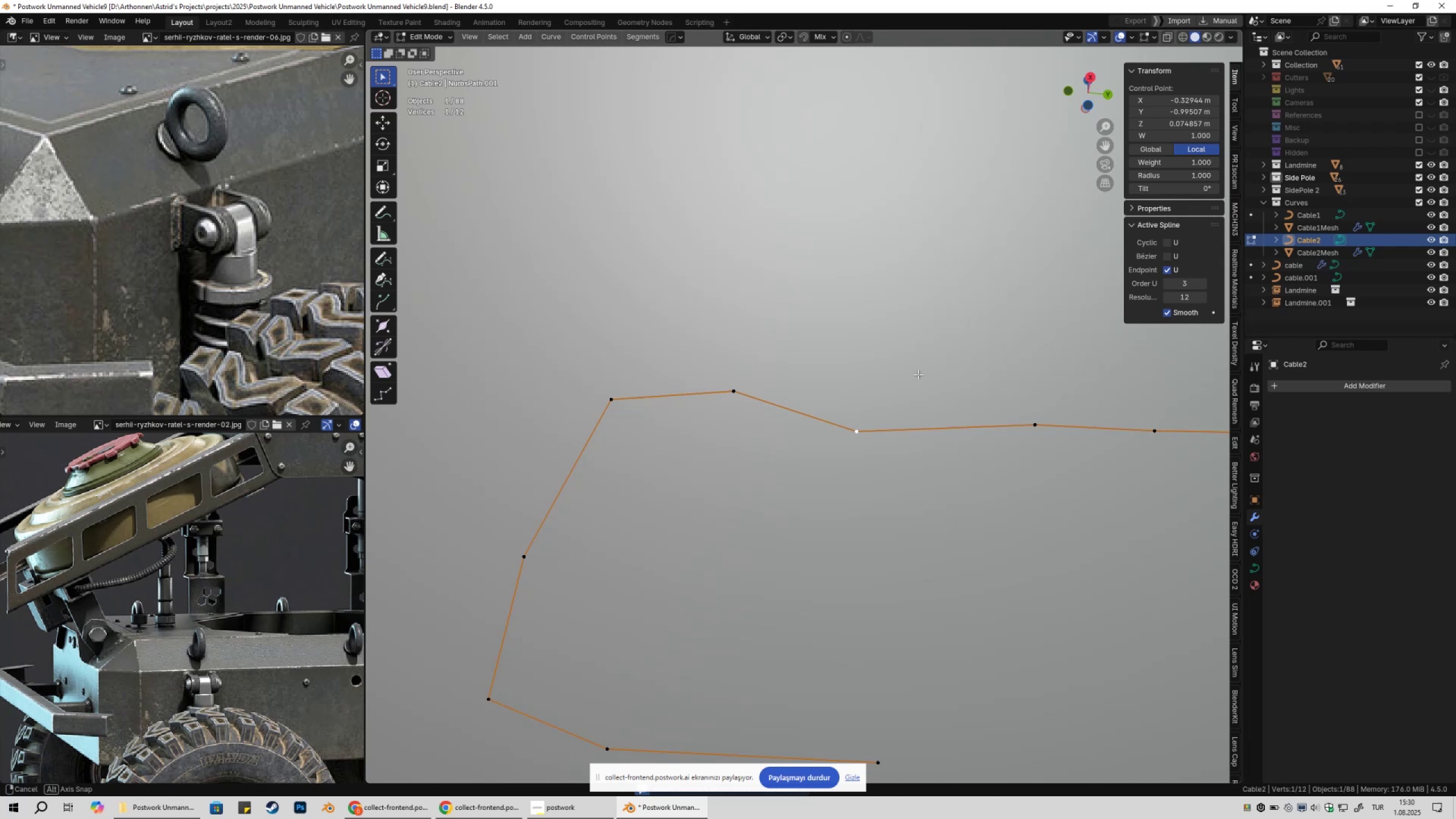 
scroll: coordinate [915, 419], scroll_direction: up, amount: 2.0
 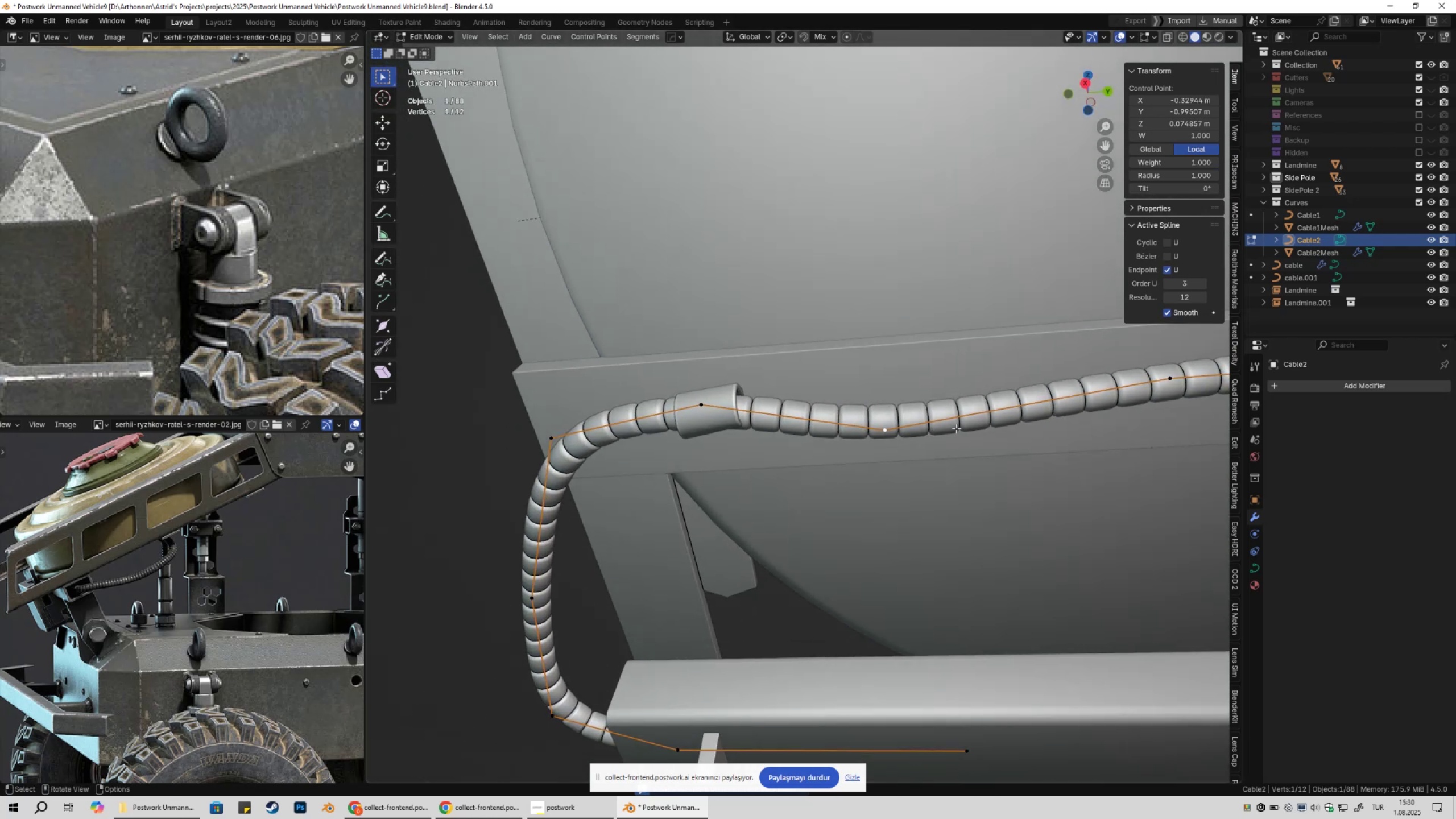 
key(Shift+ShiftLeft)
 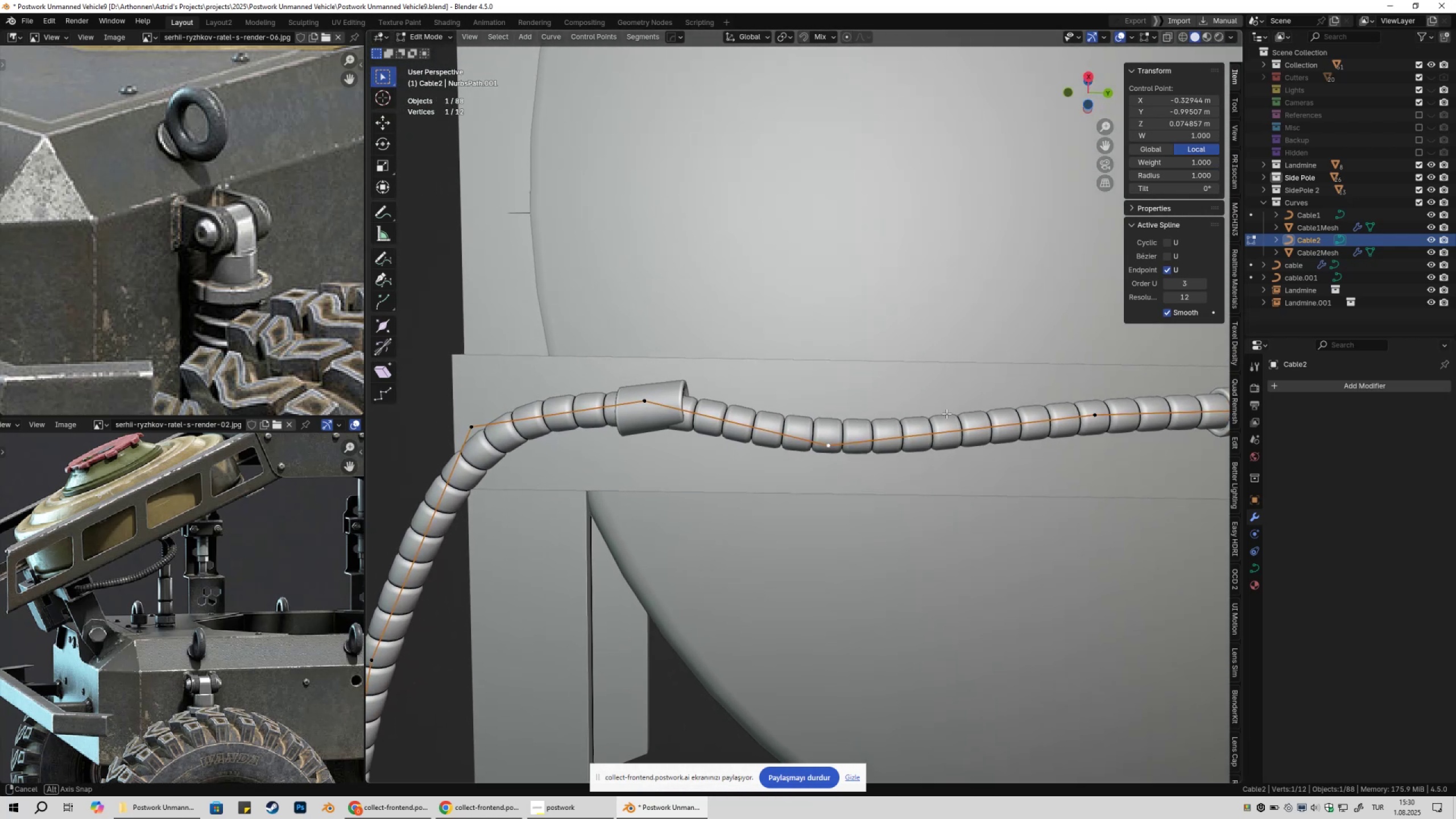 
key(G)
 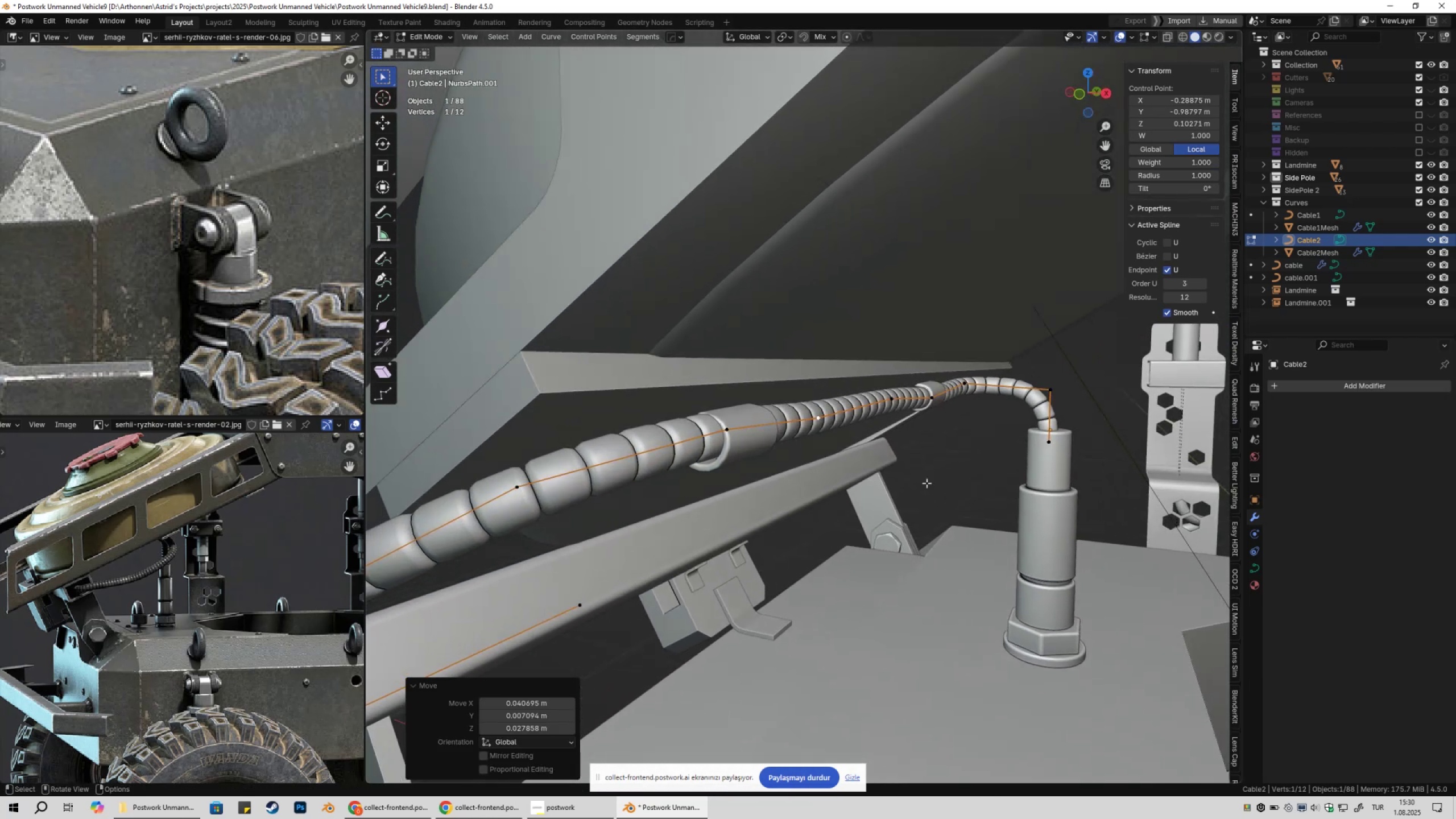 
wait(5.2)
 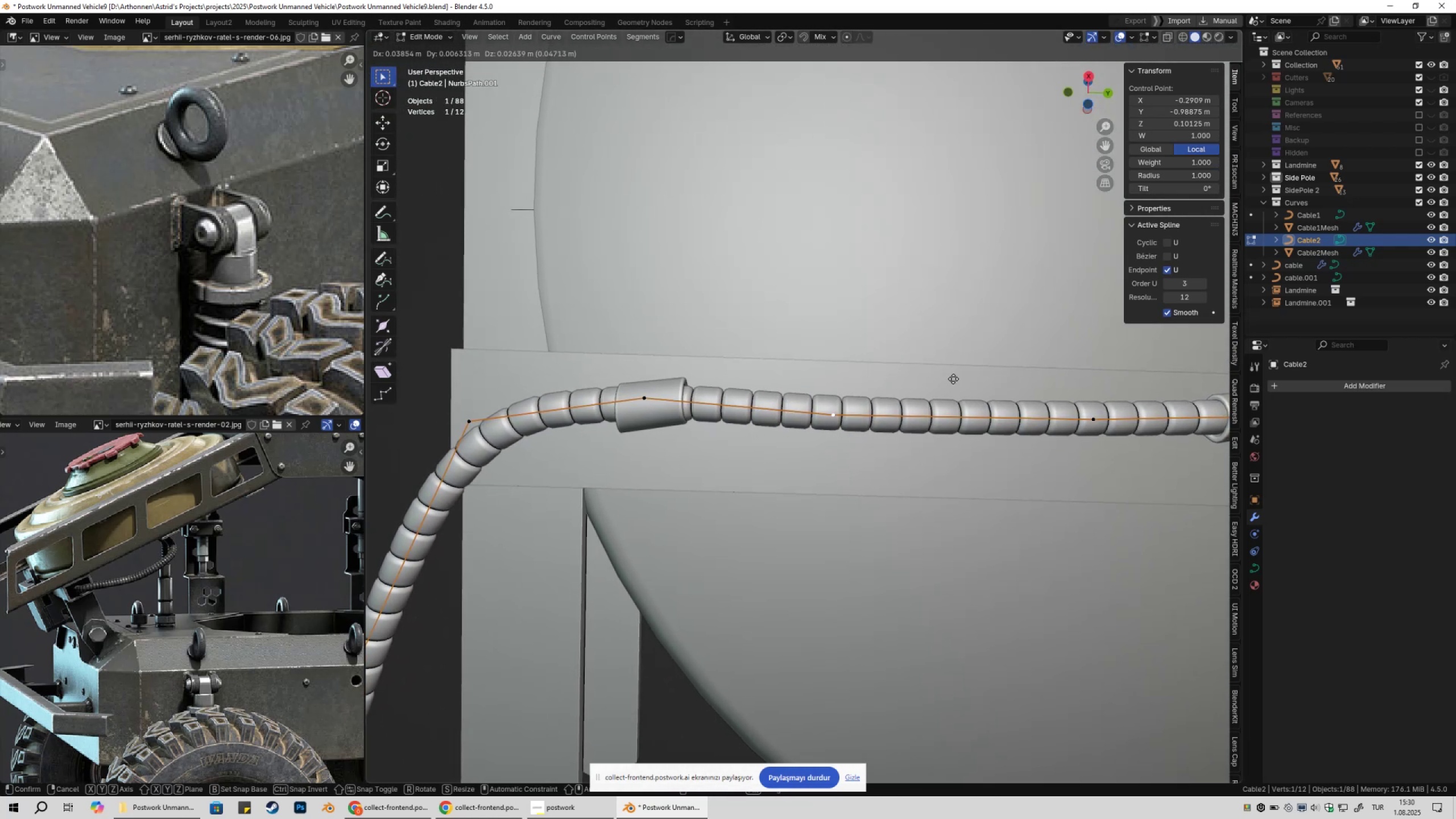 
scroll: coordinate [919, 395], scroll_direction: up, amount: 3.0
 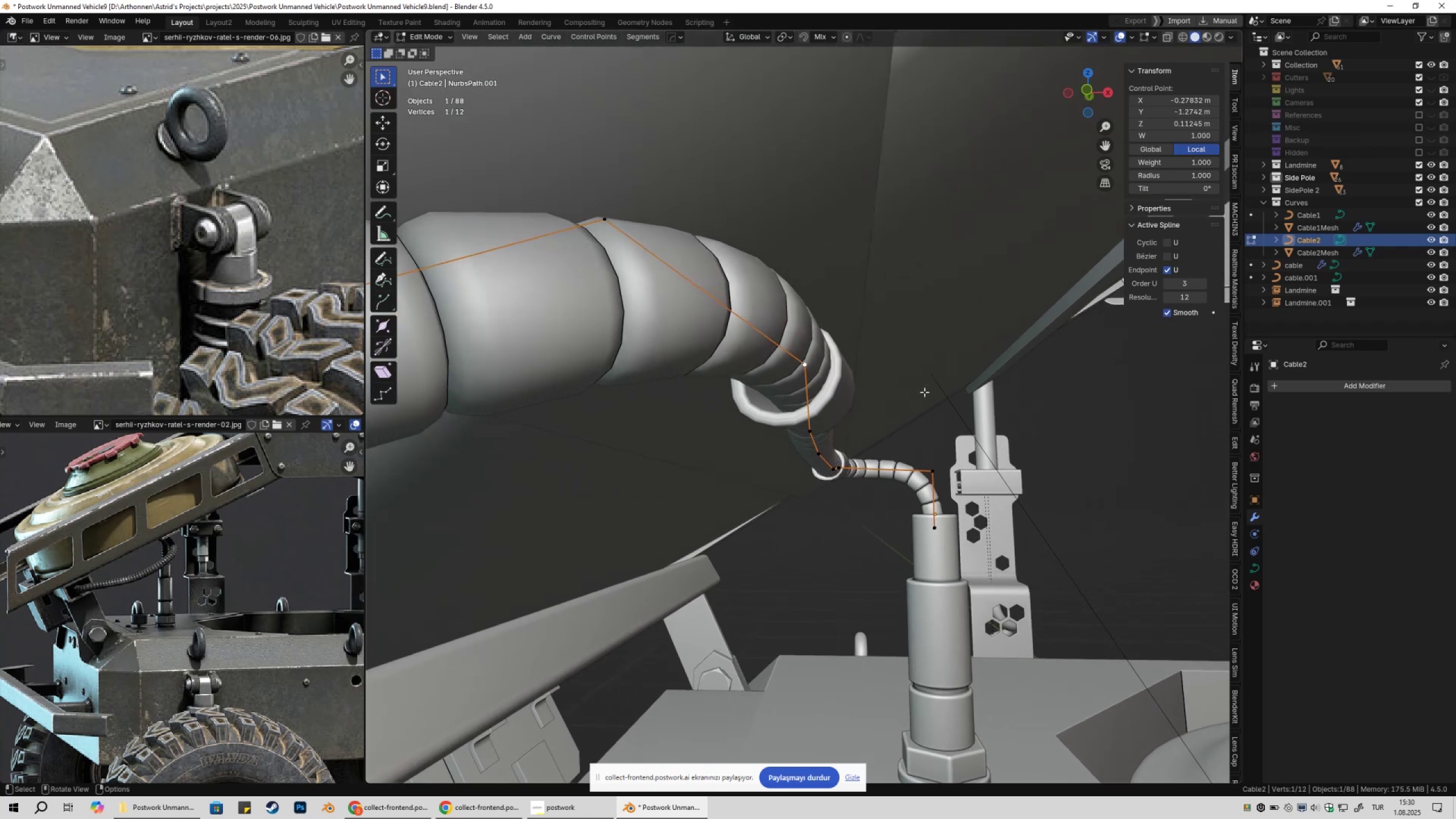 
key(G)
 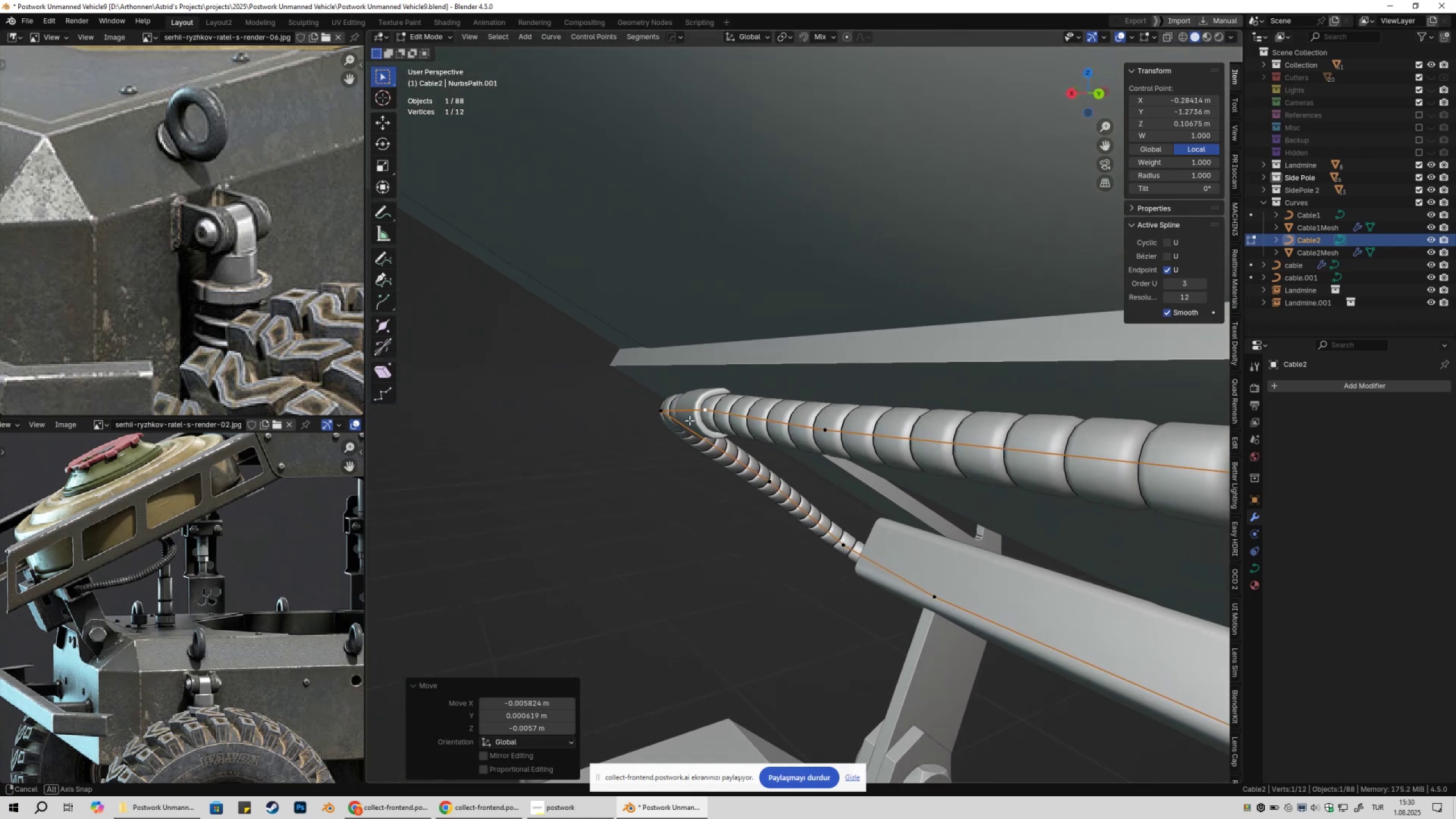 
scroll: coordinate [820, 448], scroll_direction: down, amount: 5.0
 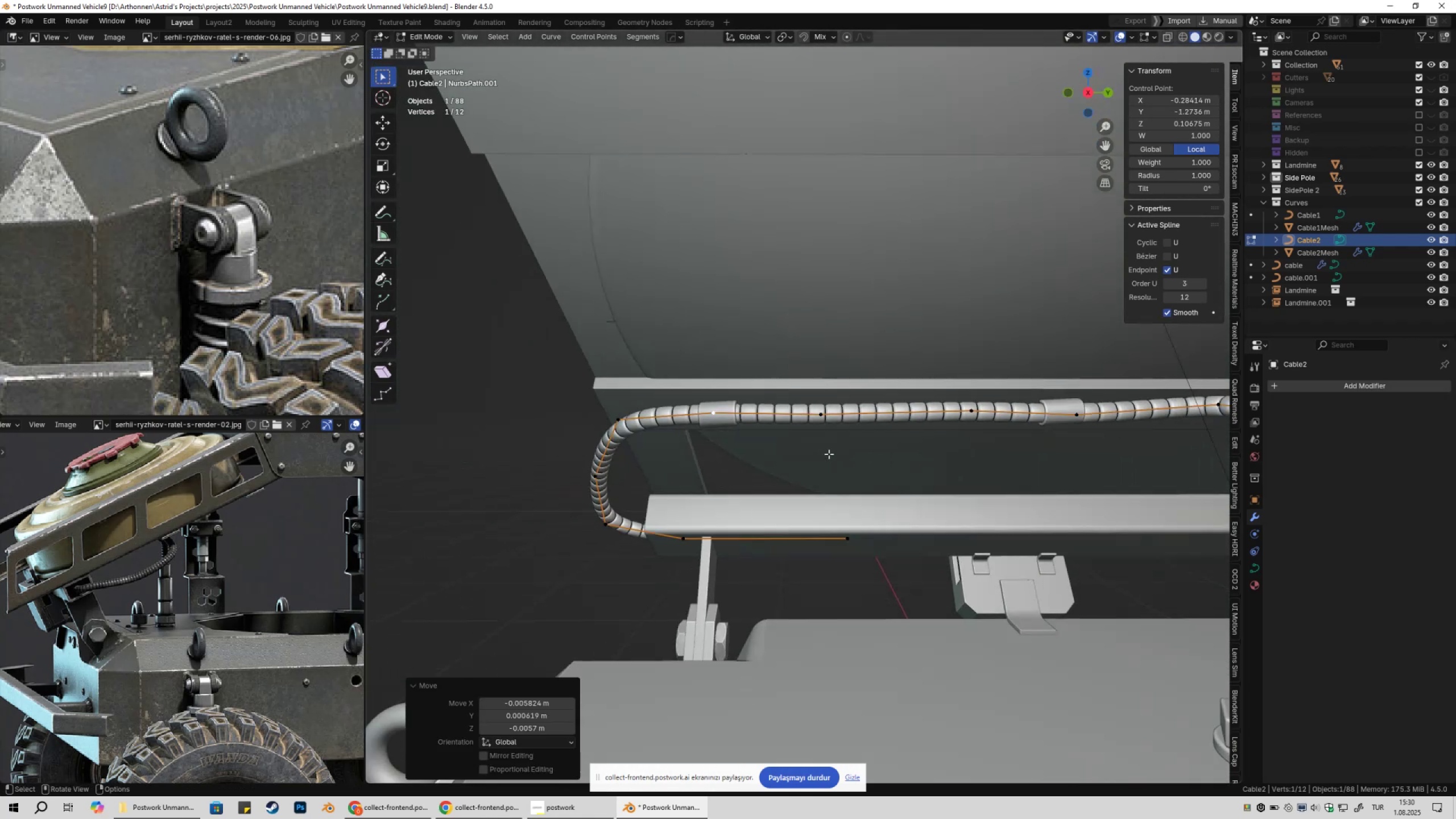 
key(Tab)
 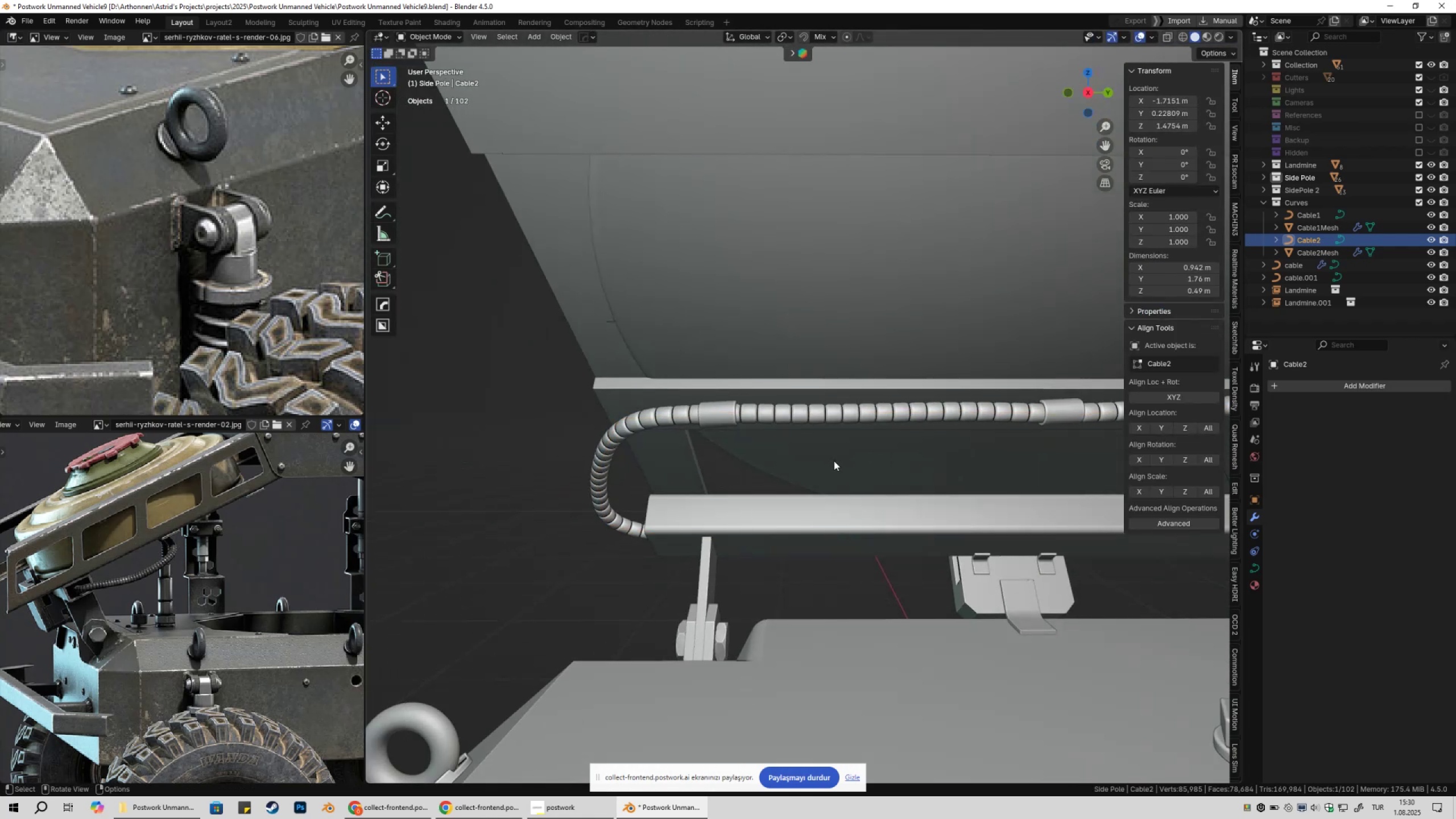 
left_click([834, 461])
 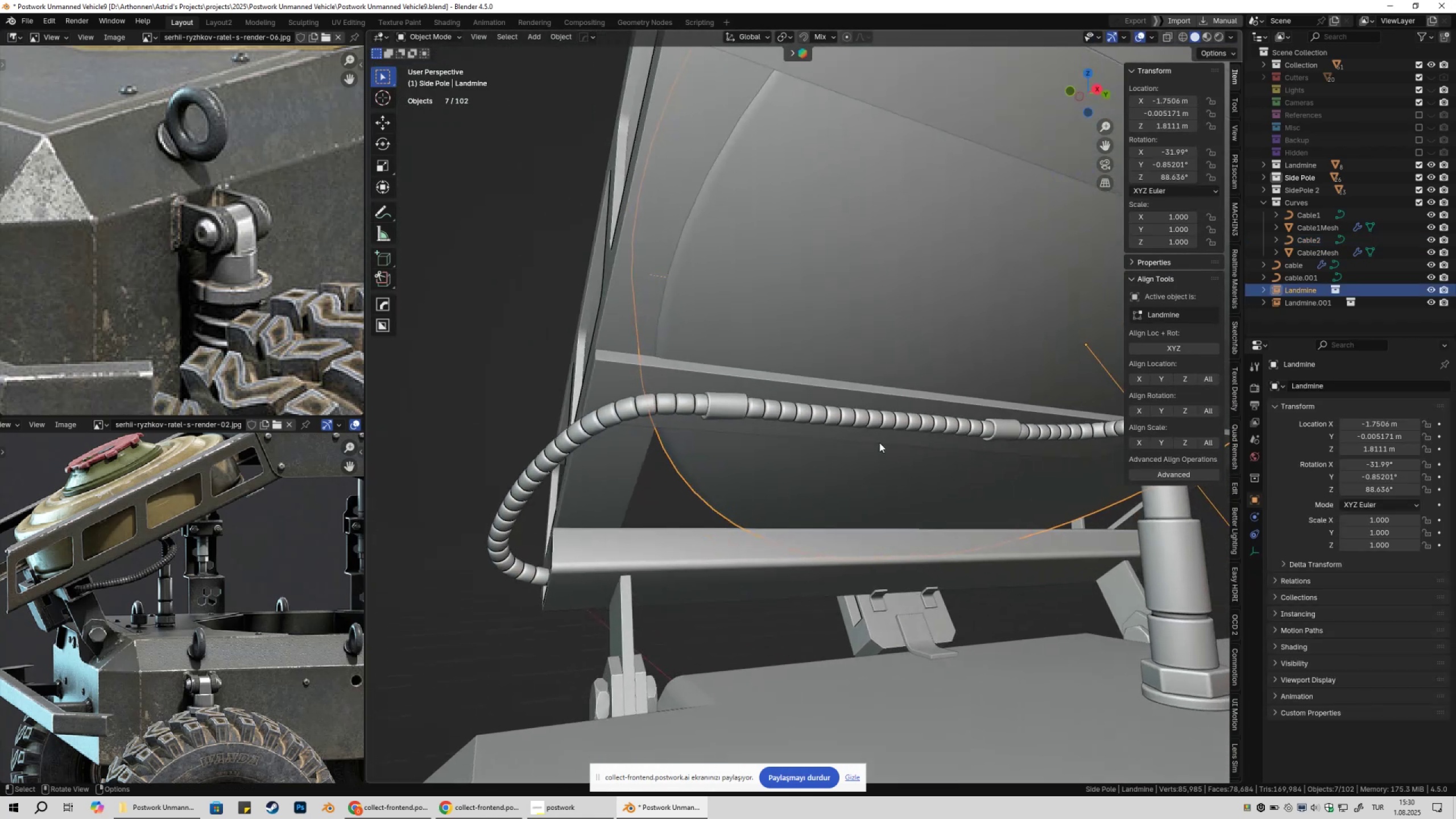 
scroll: coordinate [881, 446], scroll_direction: down, amount: 3.0
 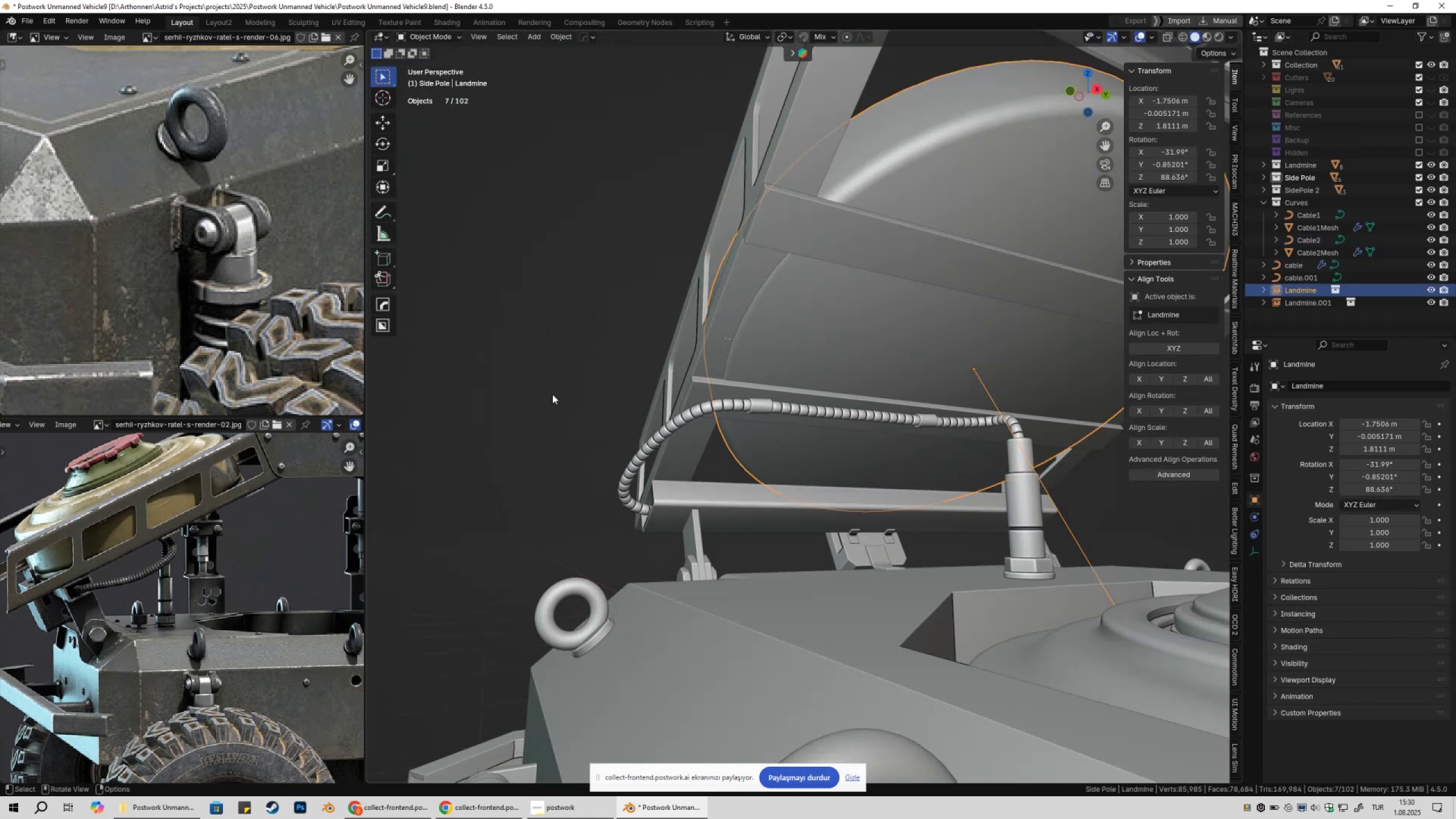 
left_click([552, 394])
 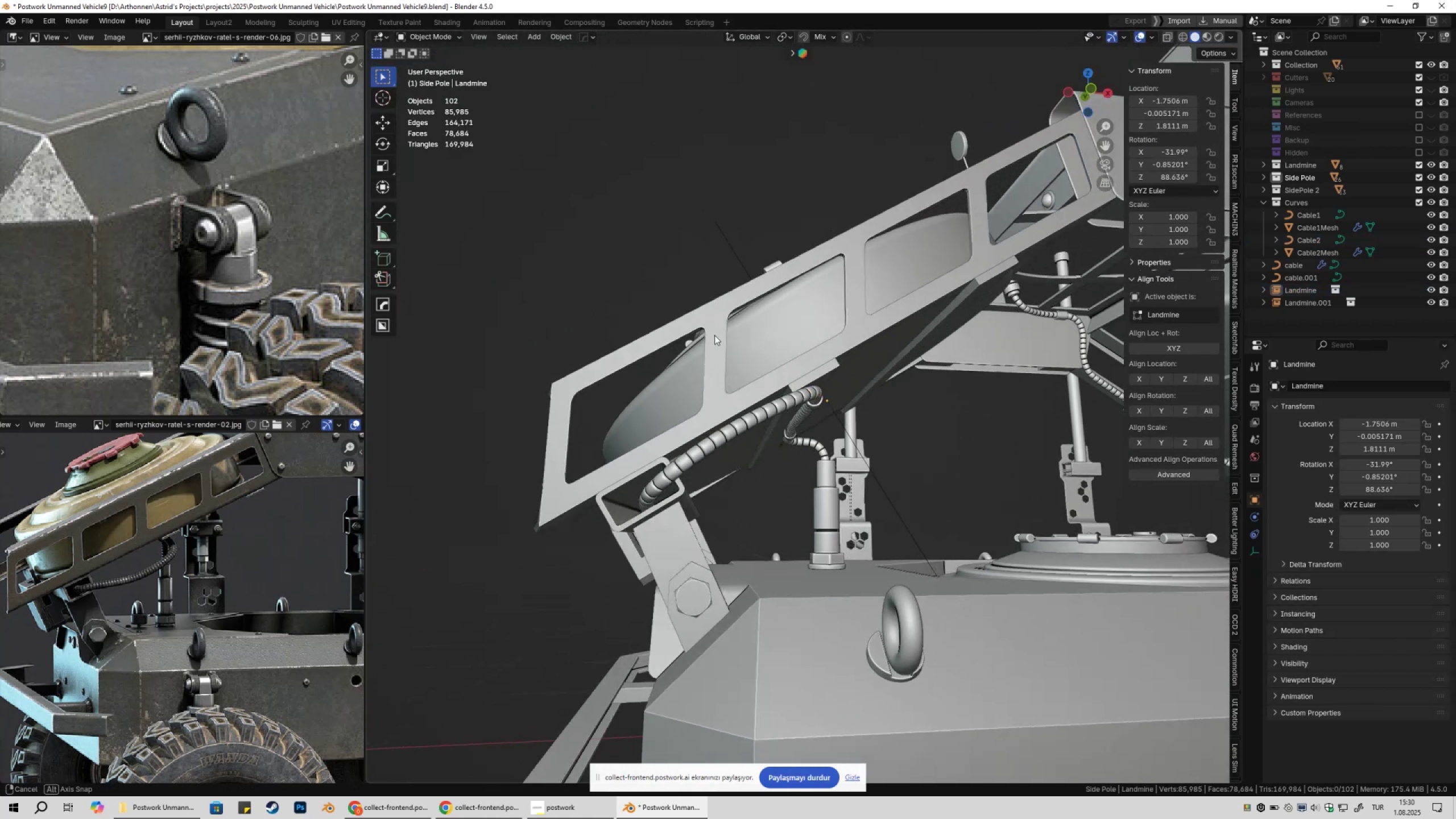 
scroll: coordinate [775, 334], scroll_direction: up, amount: 7.0
 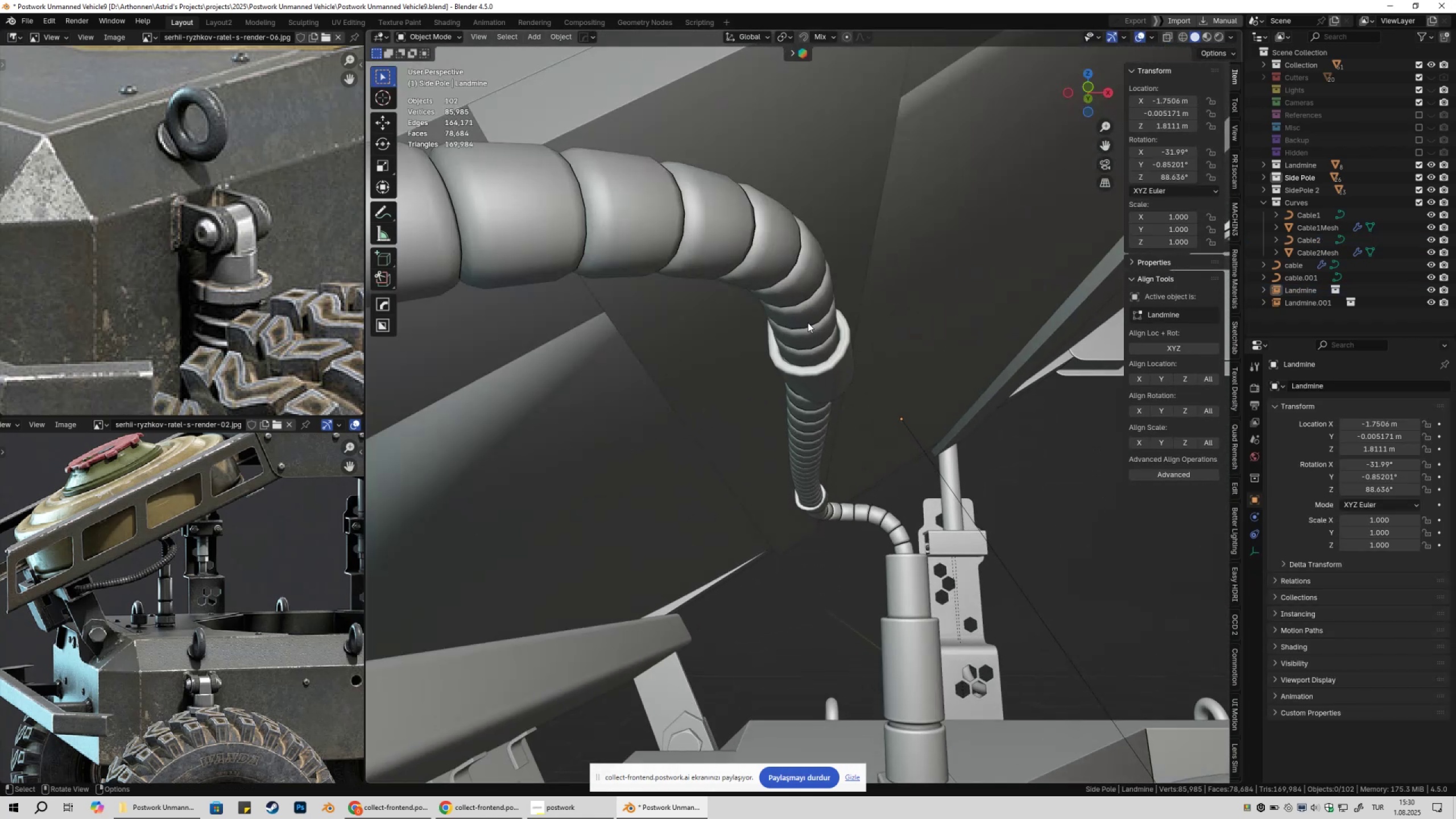 
key(Shift+ShiftLeft)
 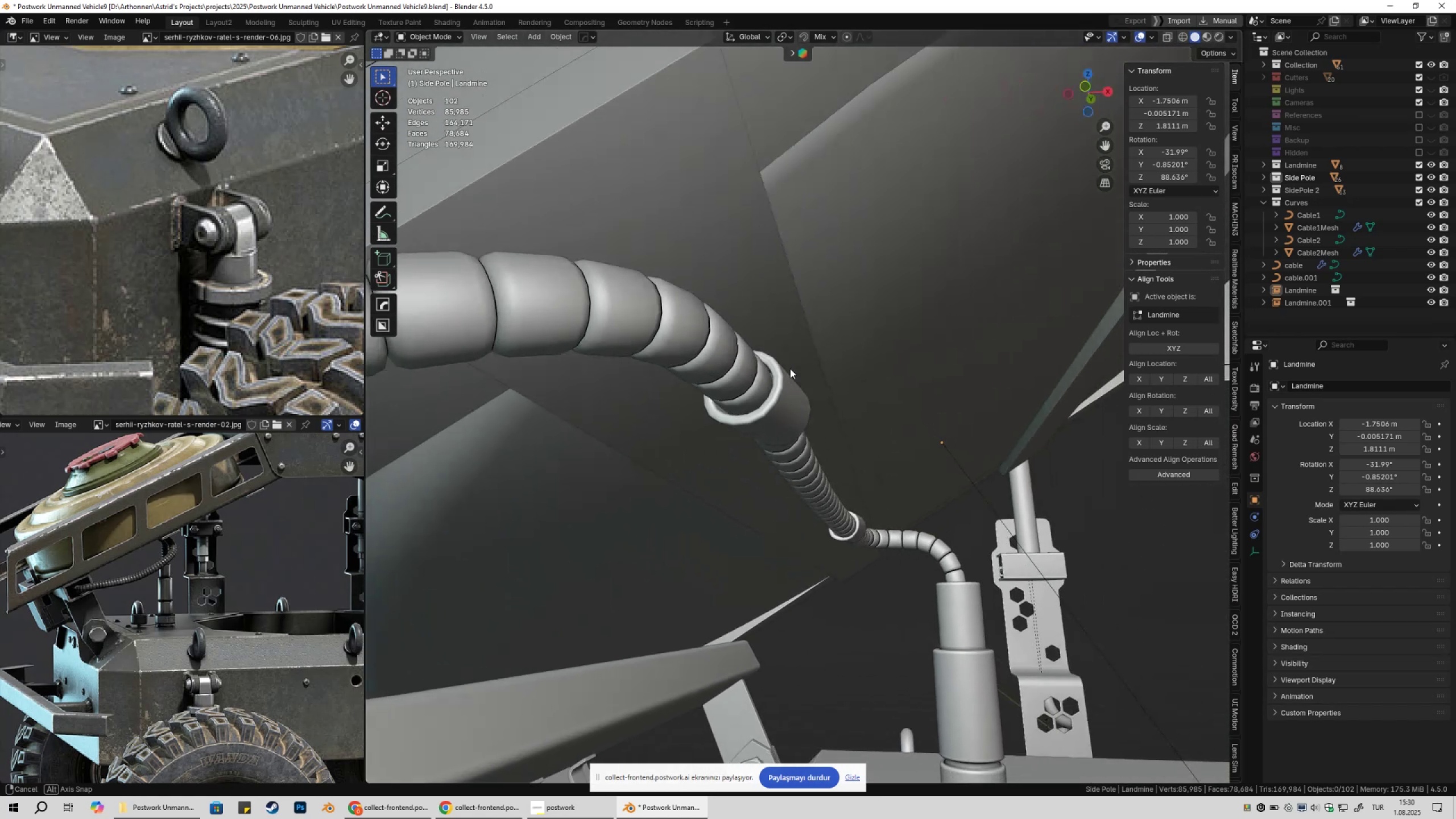 
scroll: coordinate [780, 439], scroll_direction: up, amount: 3.0
 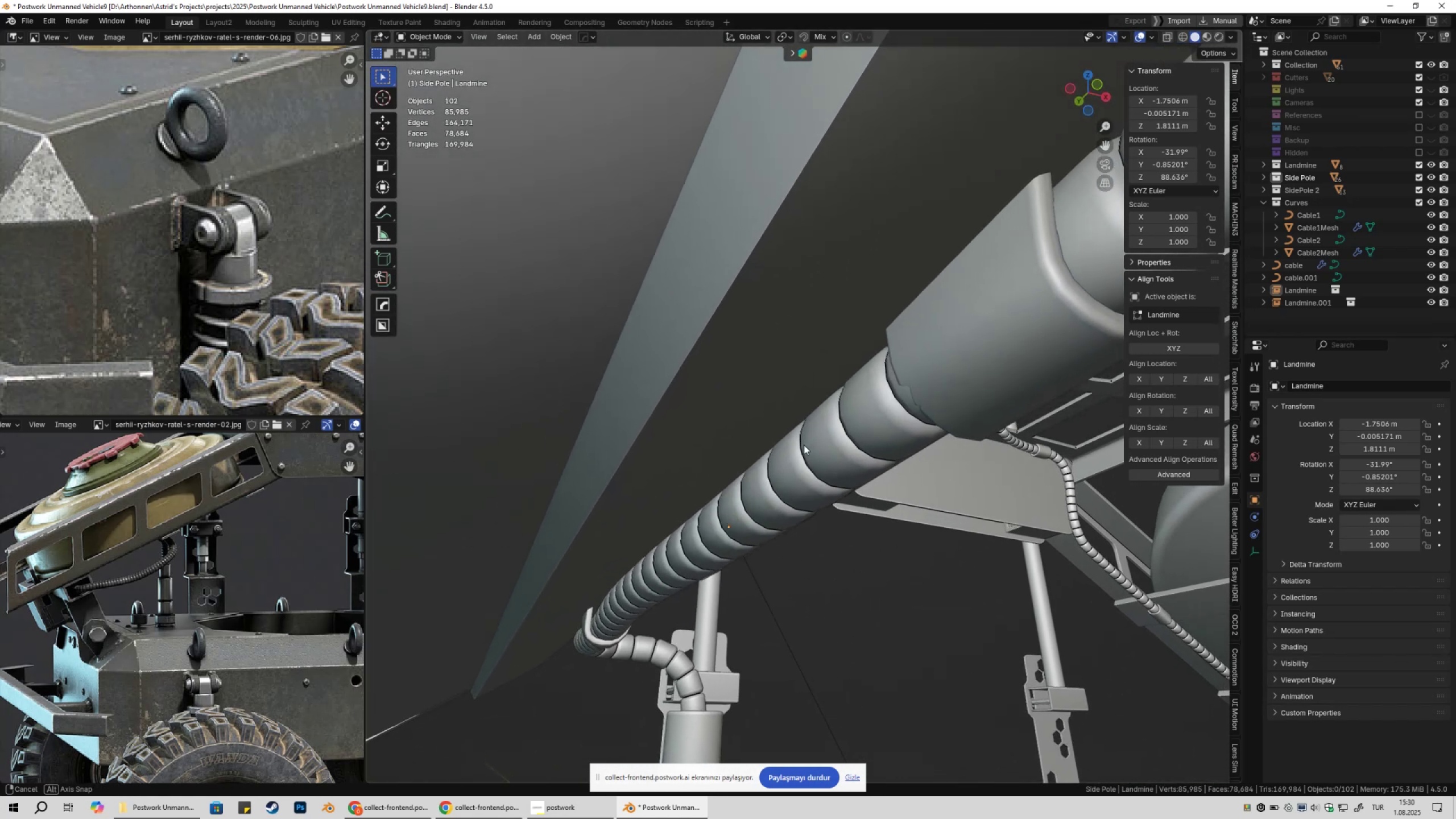 
left_click([880, 389])
 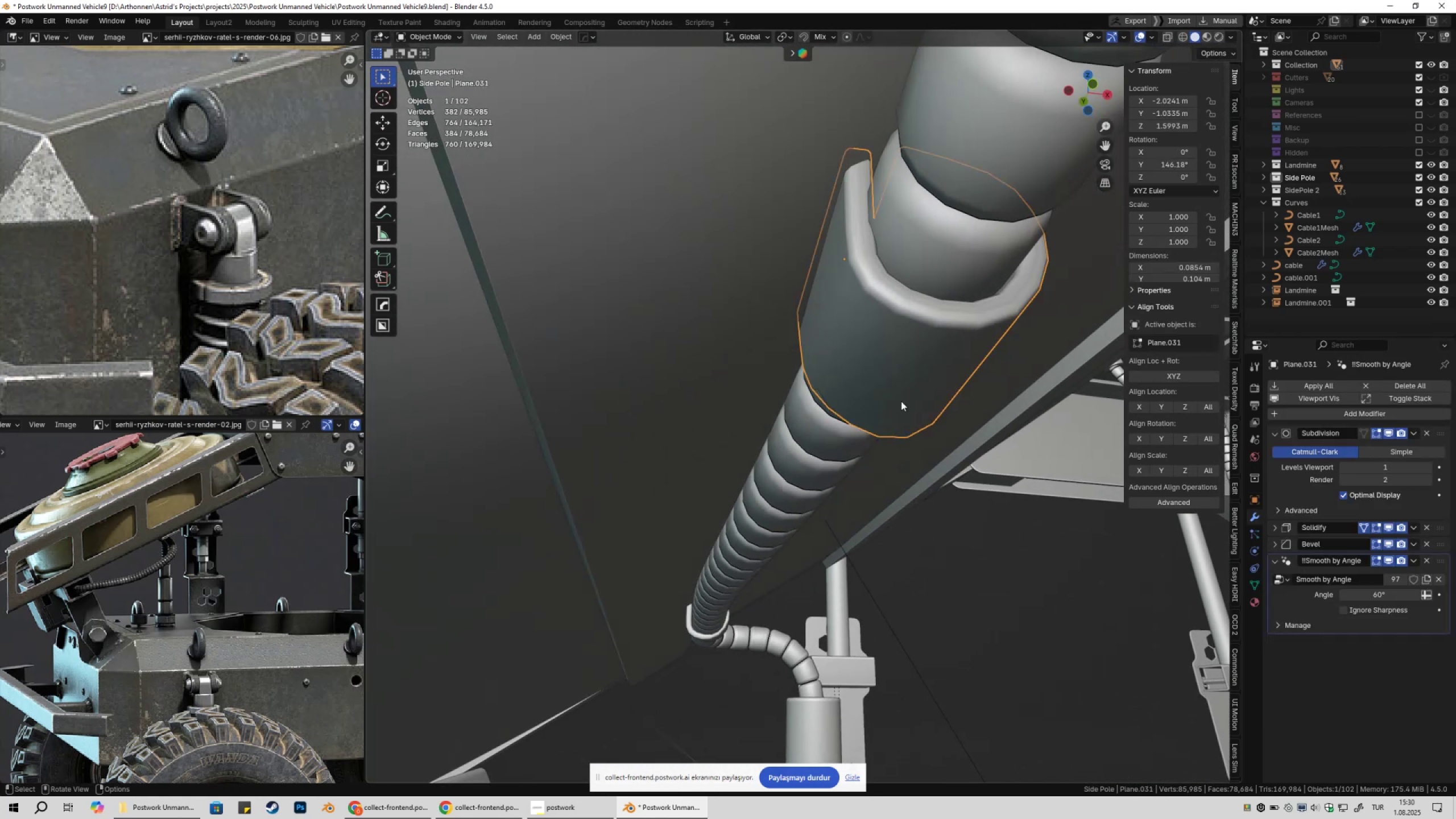 
key(Tab)
 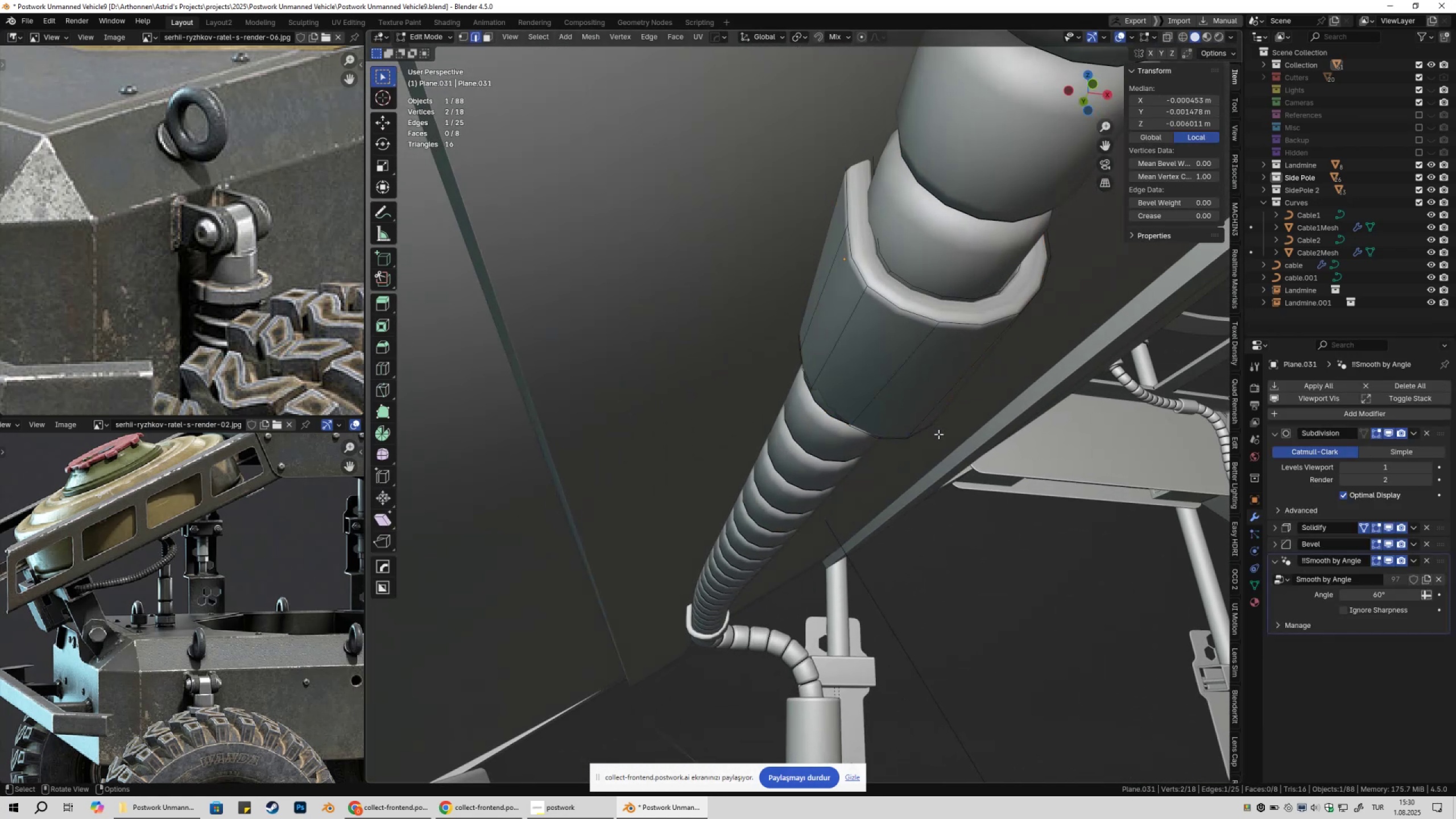 
key(Shift+ShiftLeft)
 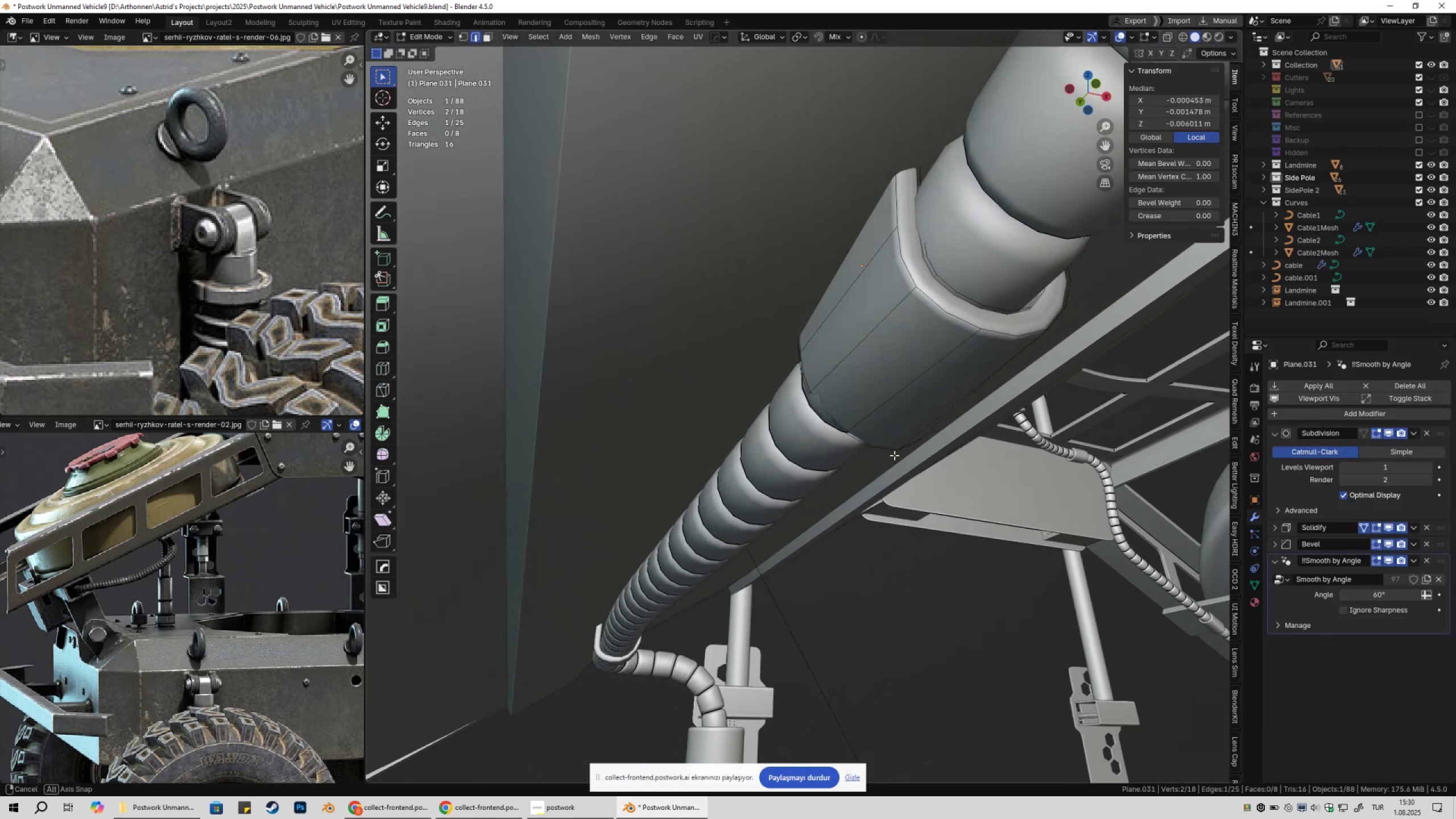 
key(2)
 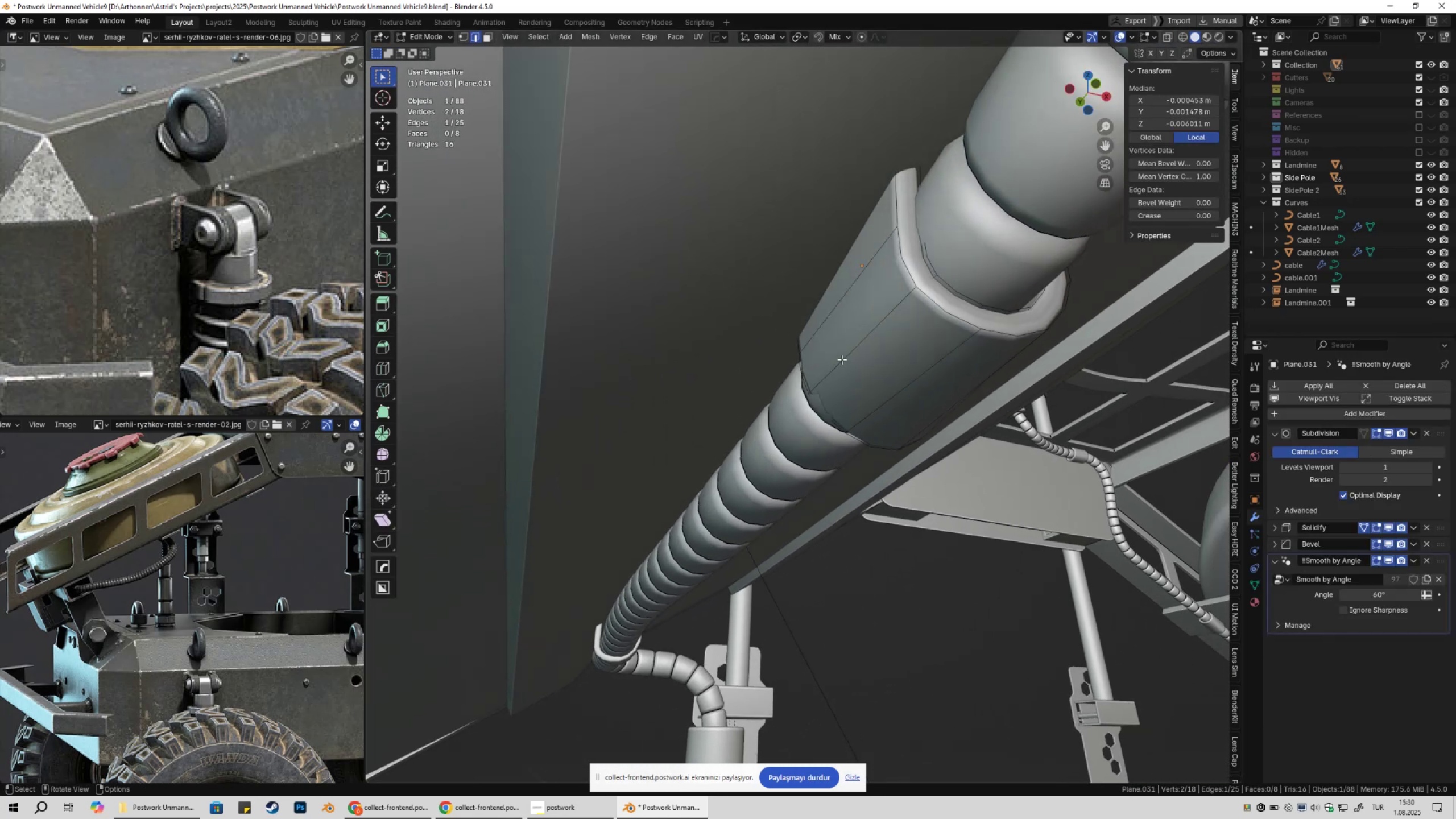 
left_click([842, 359])
 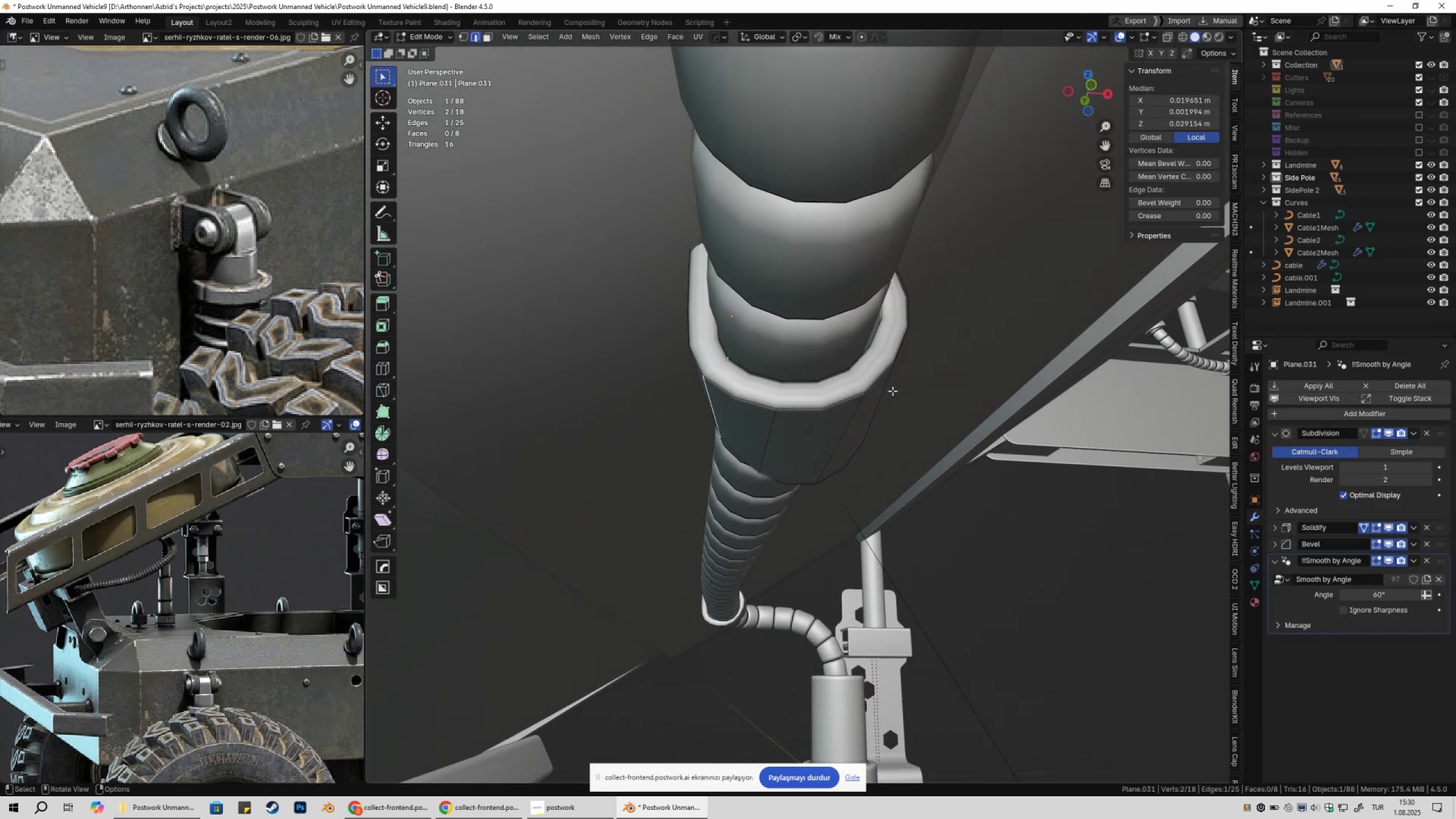 
key(G)
 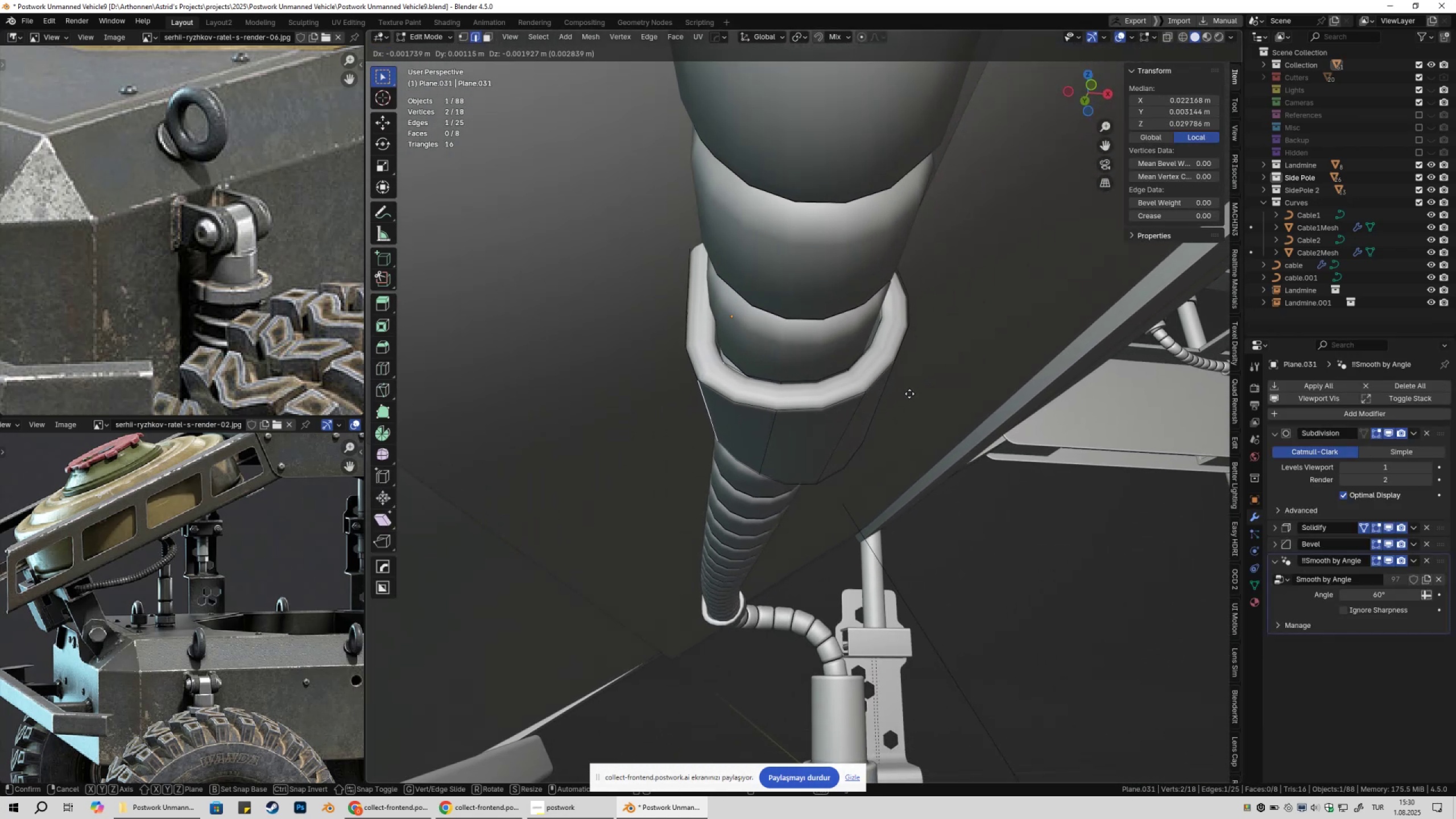 
key(Escape)
 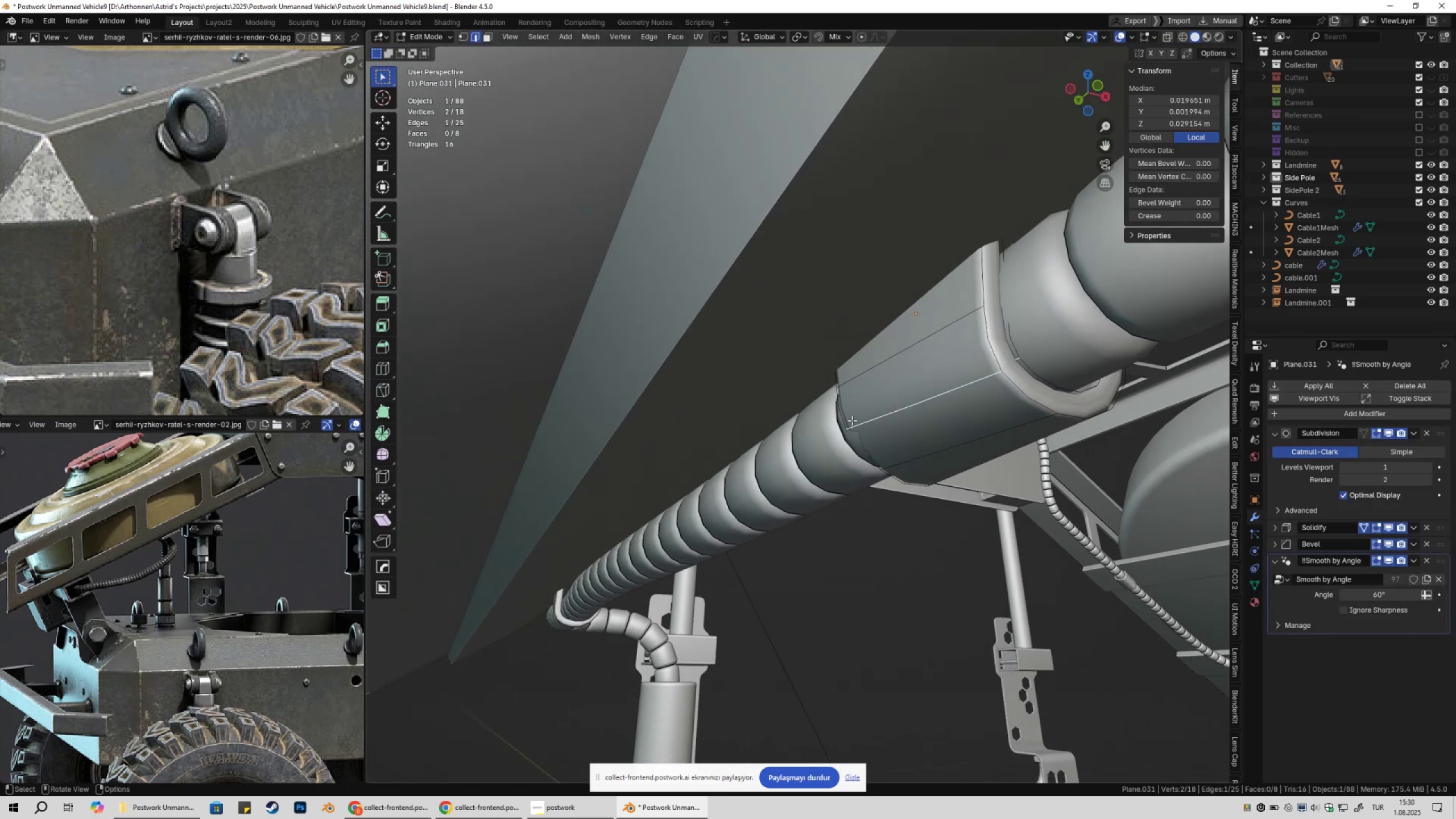 
key(1)
 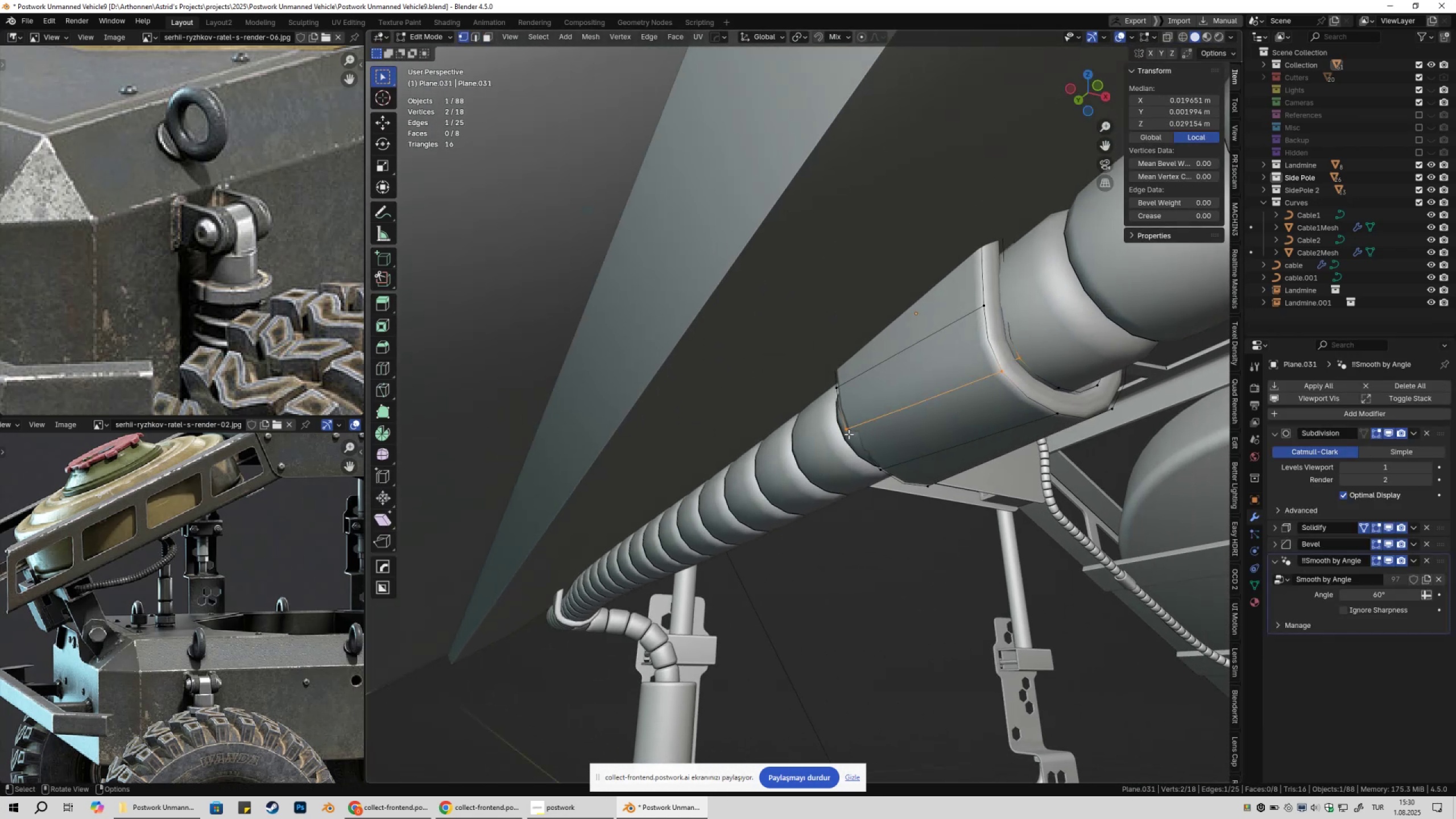 
left_click([849, 434])
 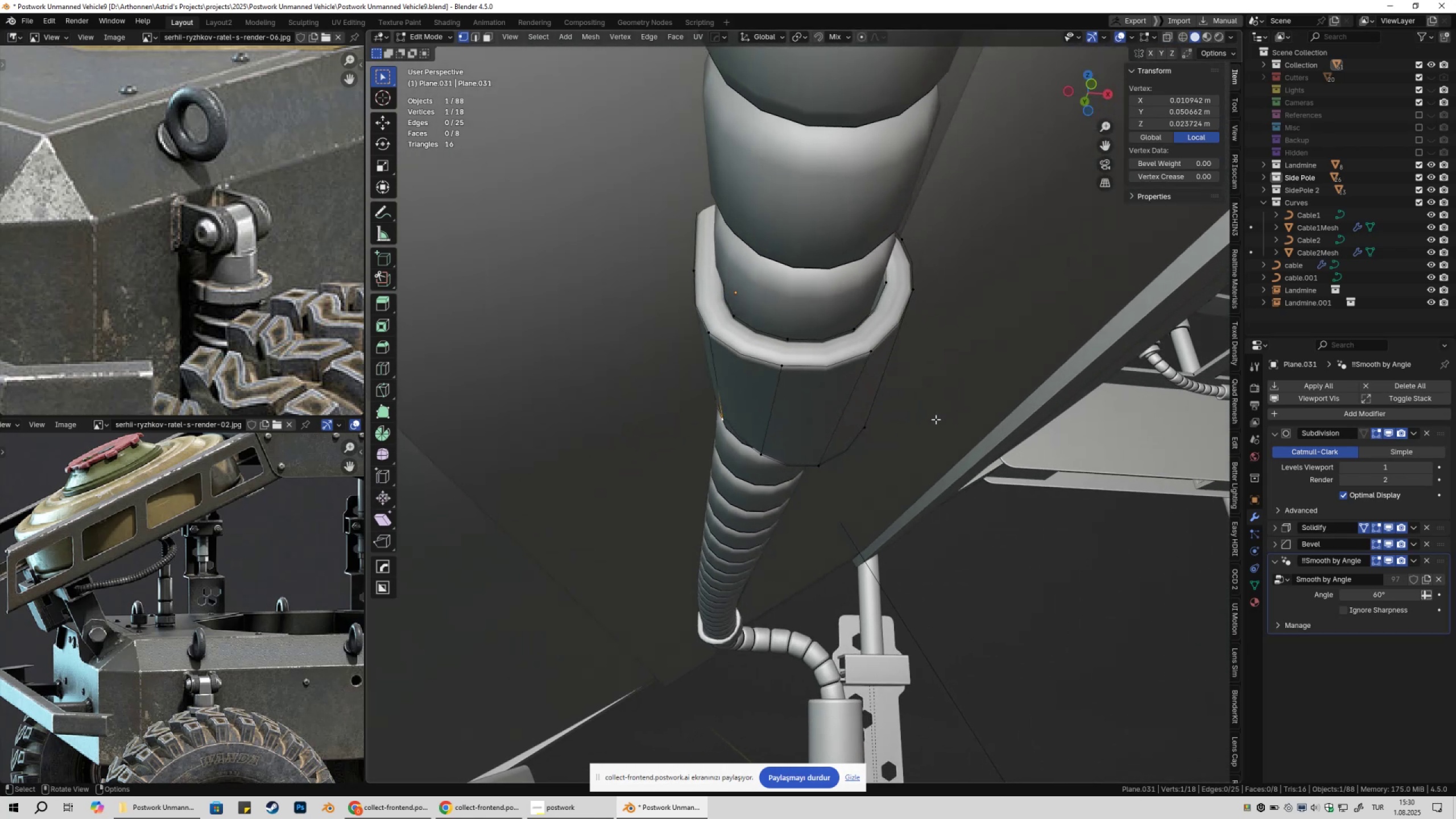 
key(G)
 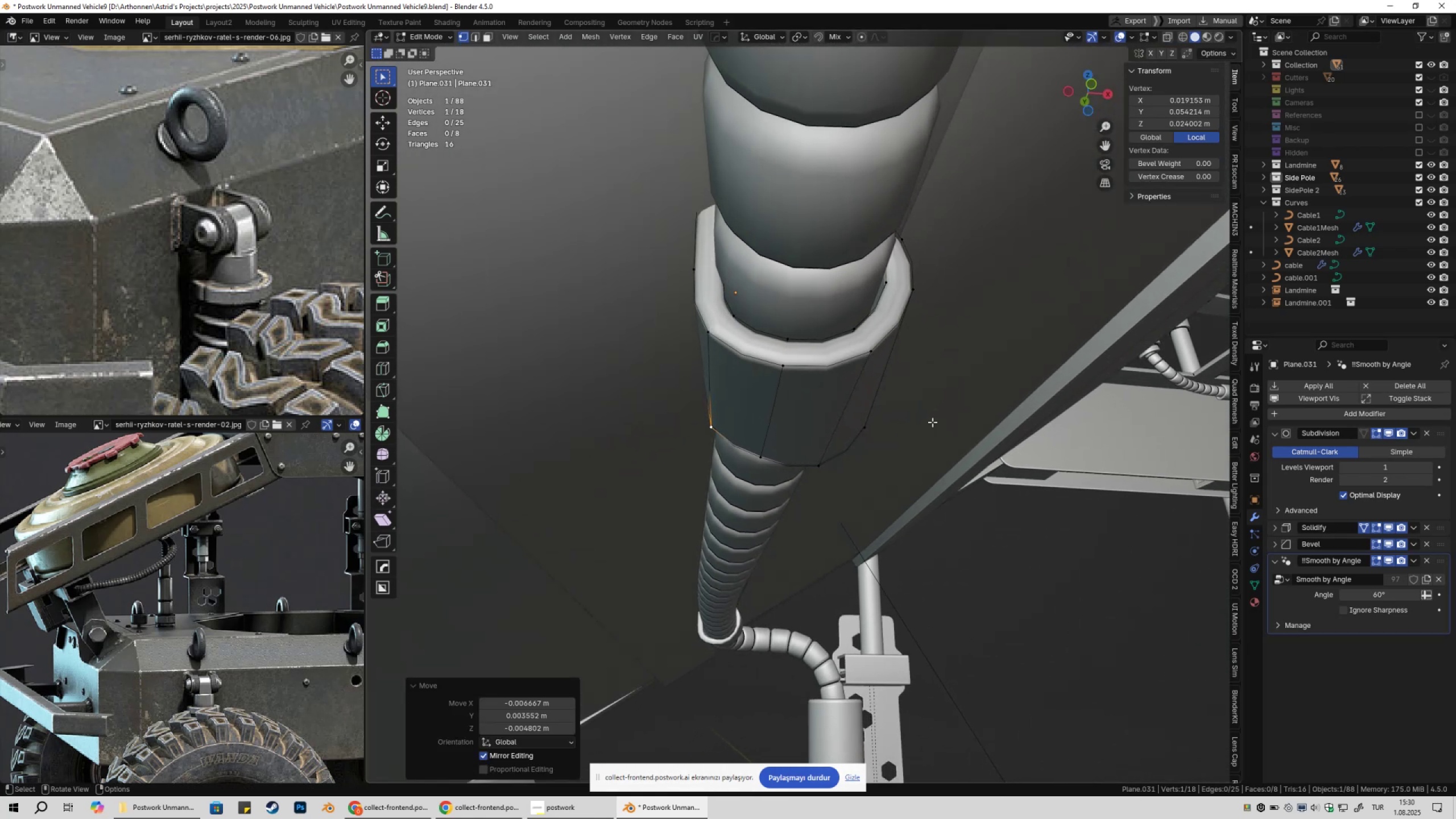 
double_click([771, 452])
 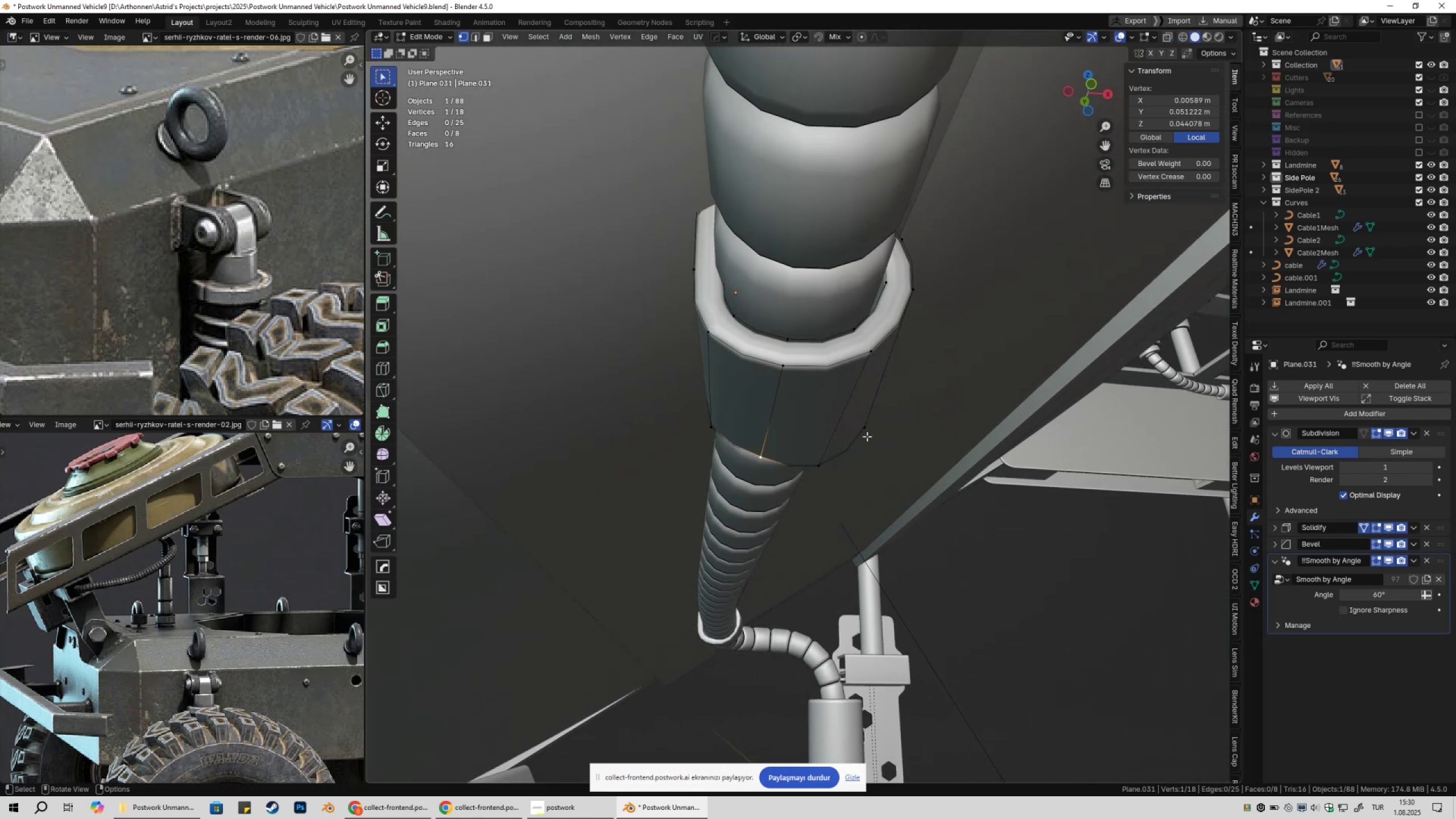 
type(g)
key(Tab)
type(ry)
 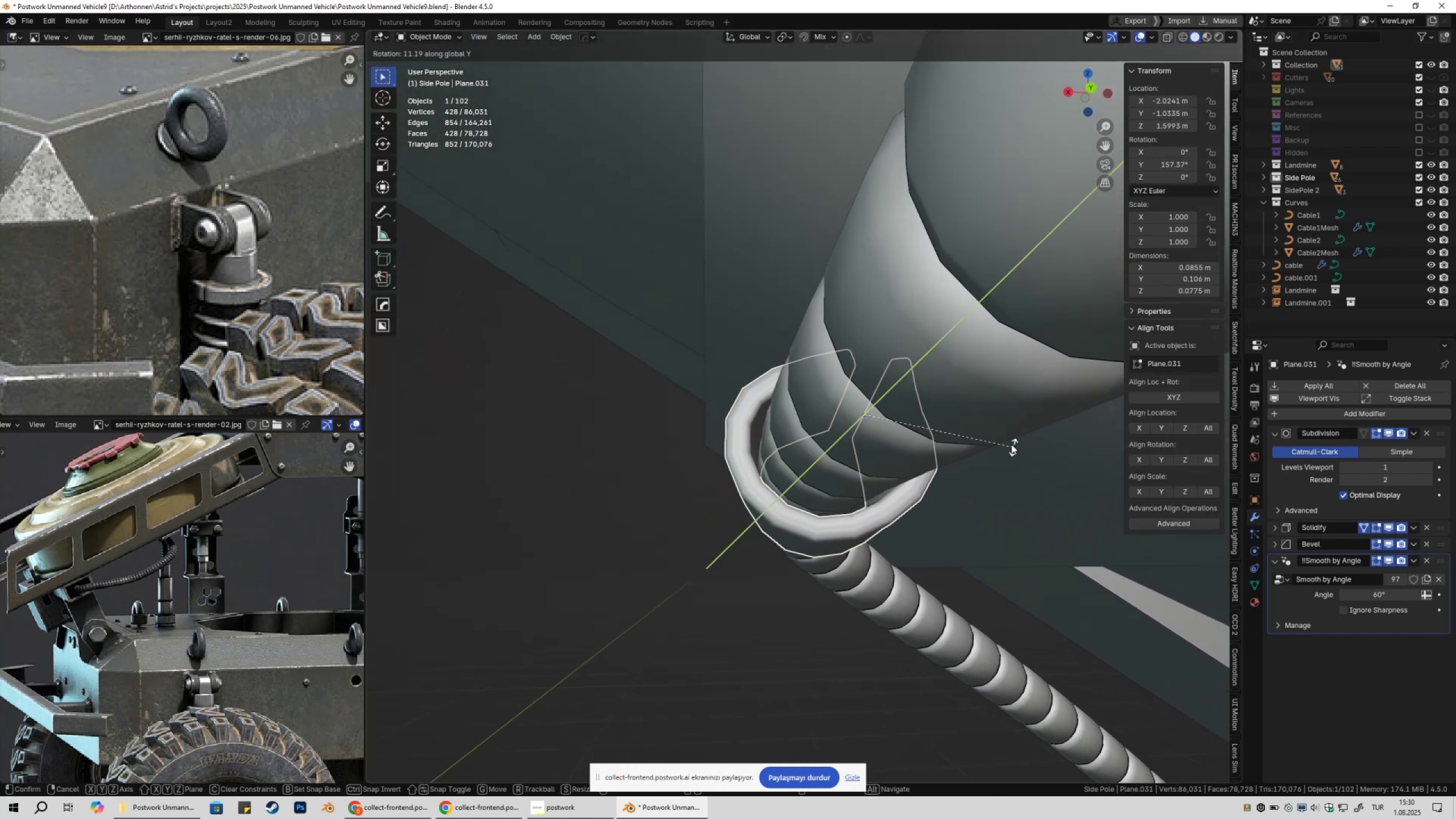 
scroll: coordinate [885, 457], scroll_direction: up, amount: 2.0
 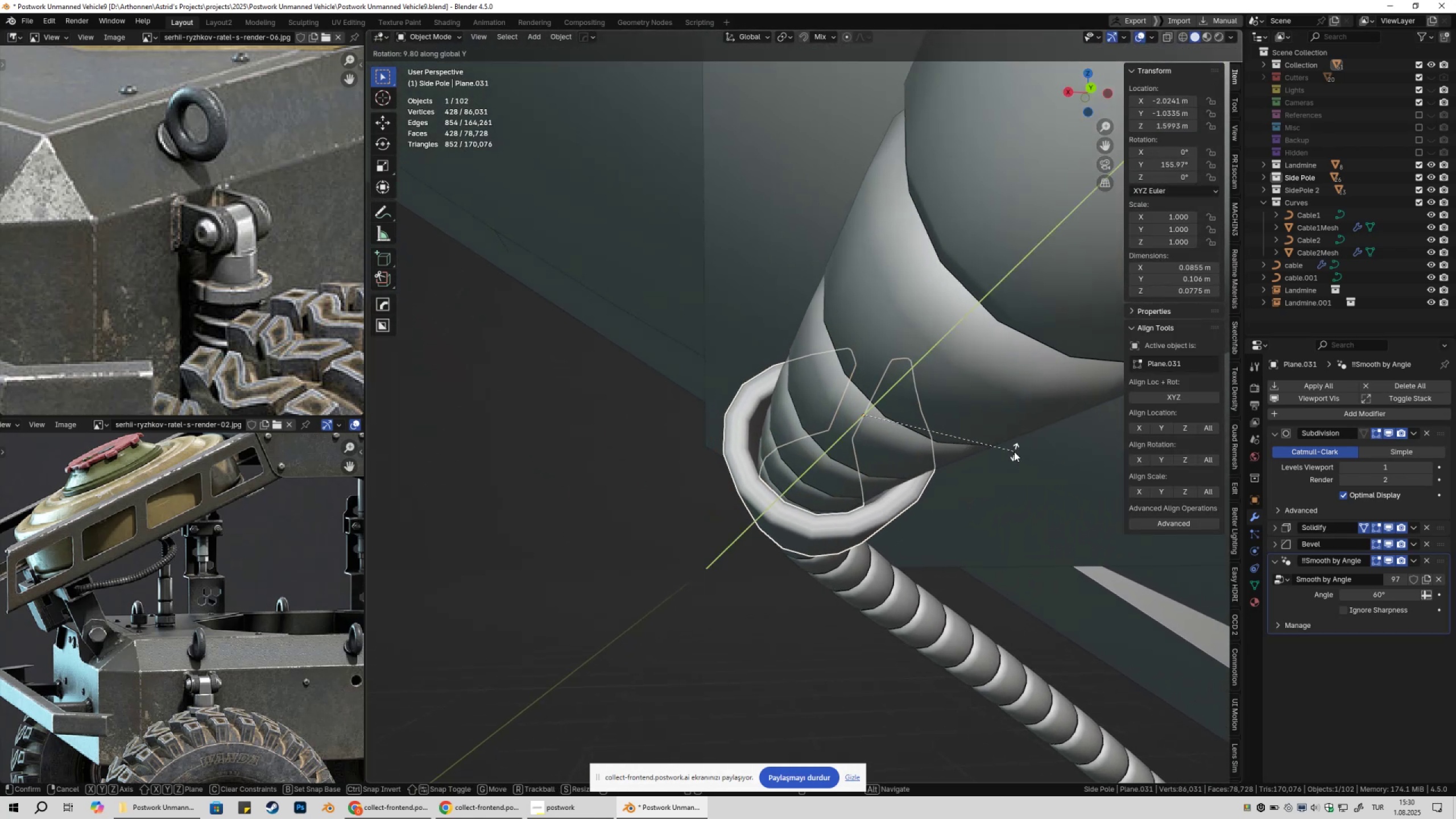 
left_click([1011, 442])
 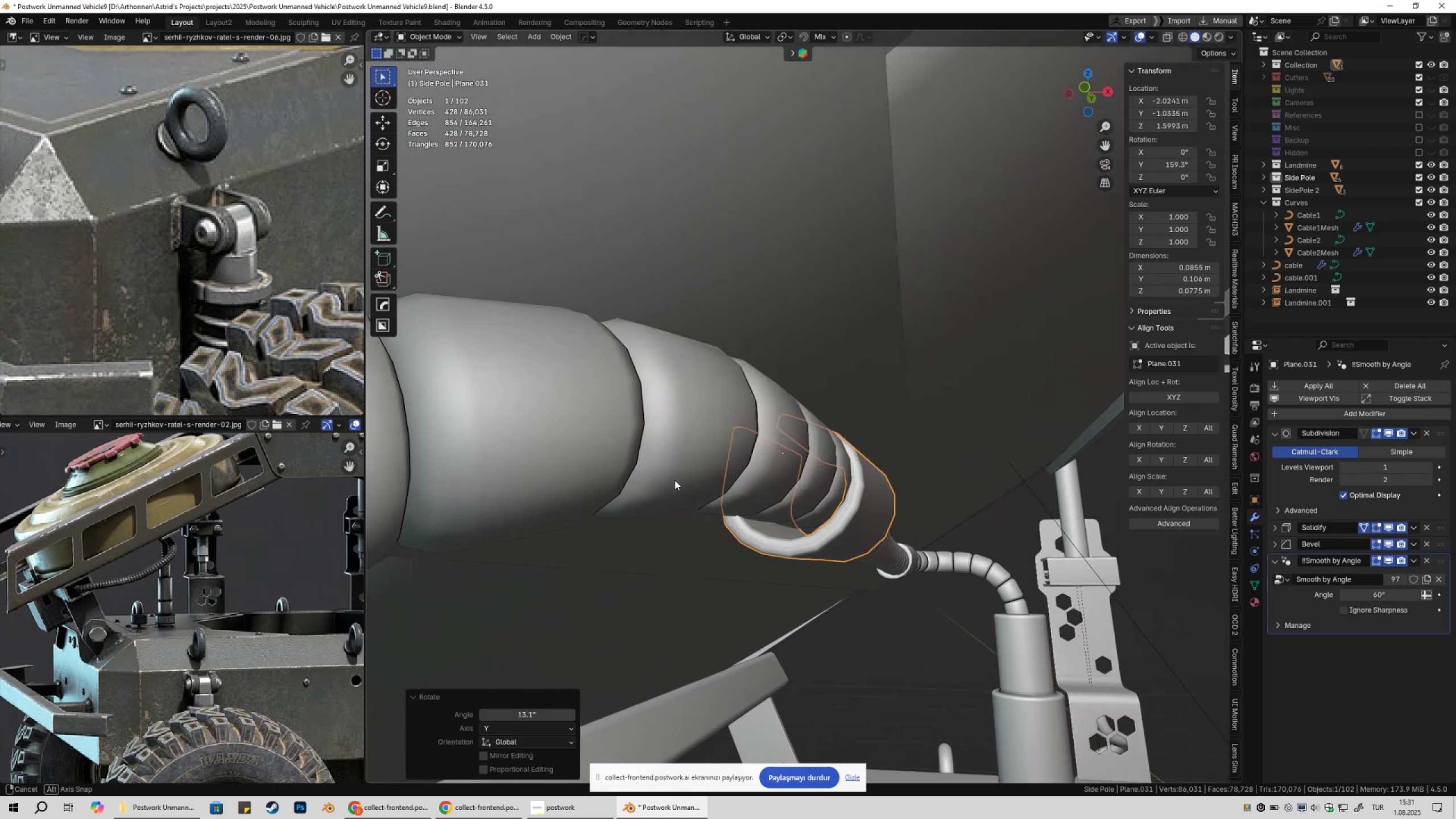 
type(ry)
 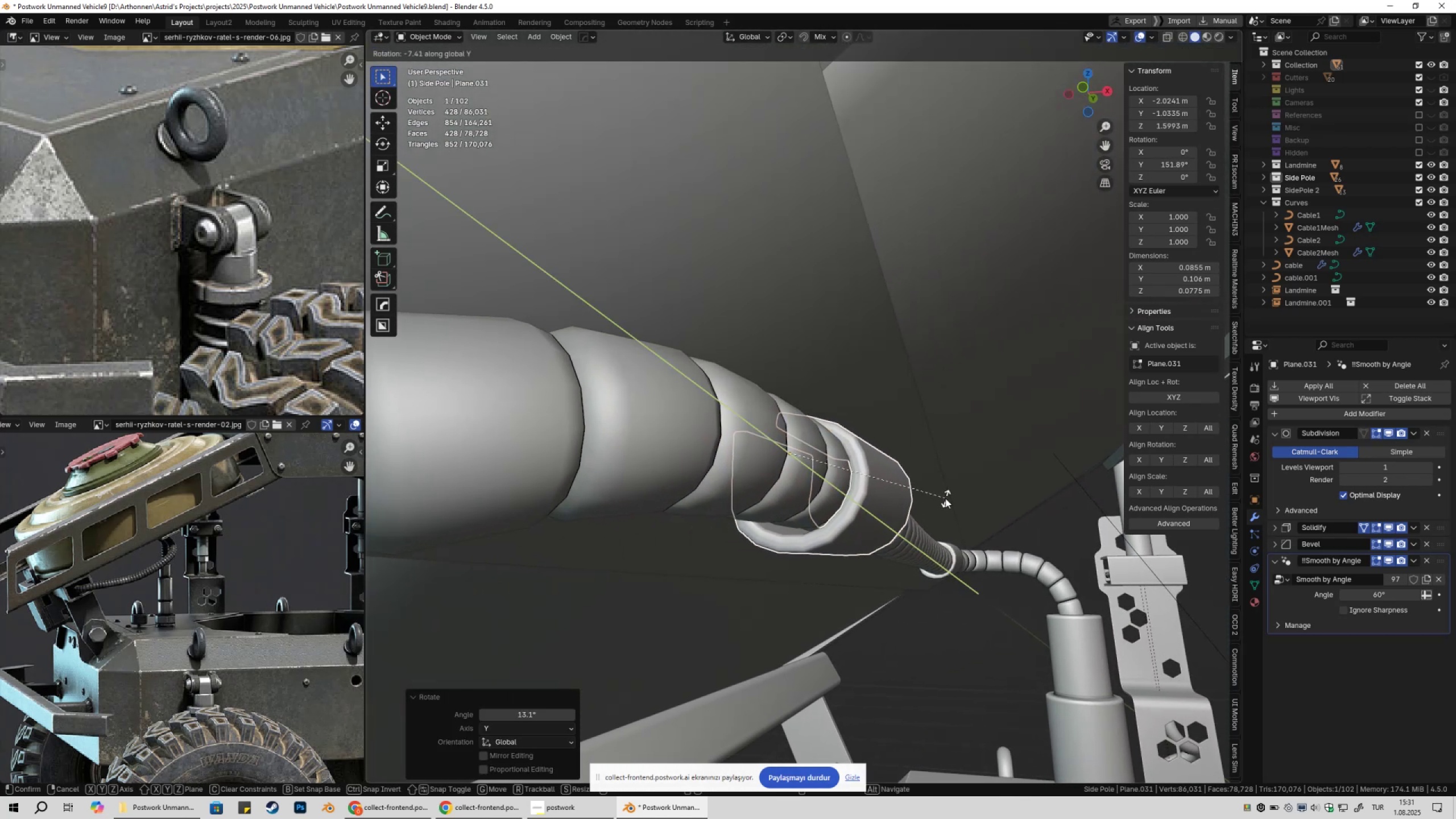 
left_click([945, 498])
 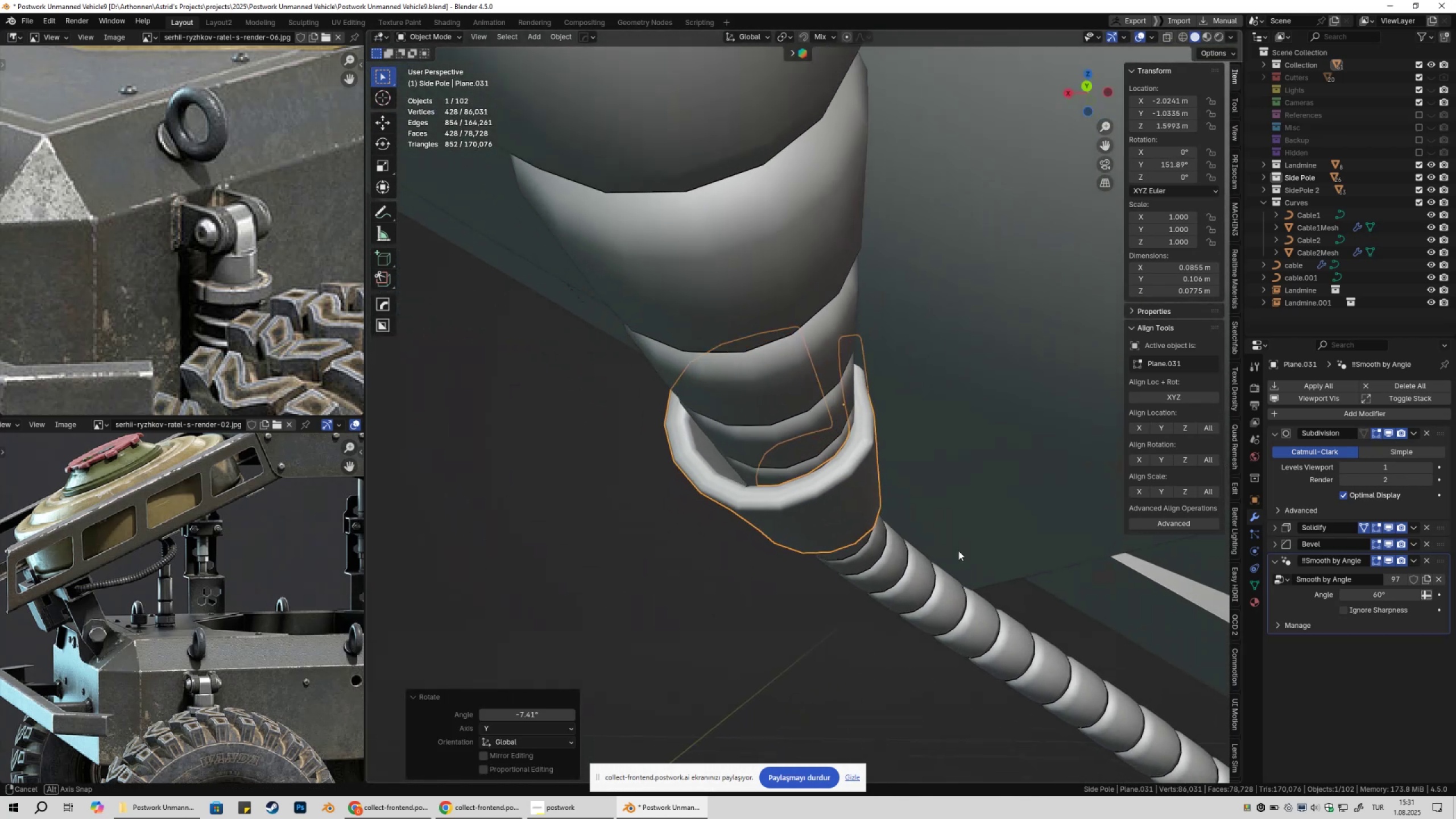 
type(gx)
 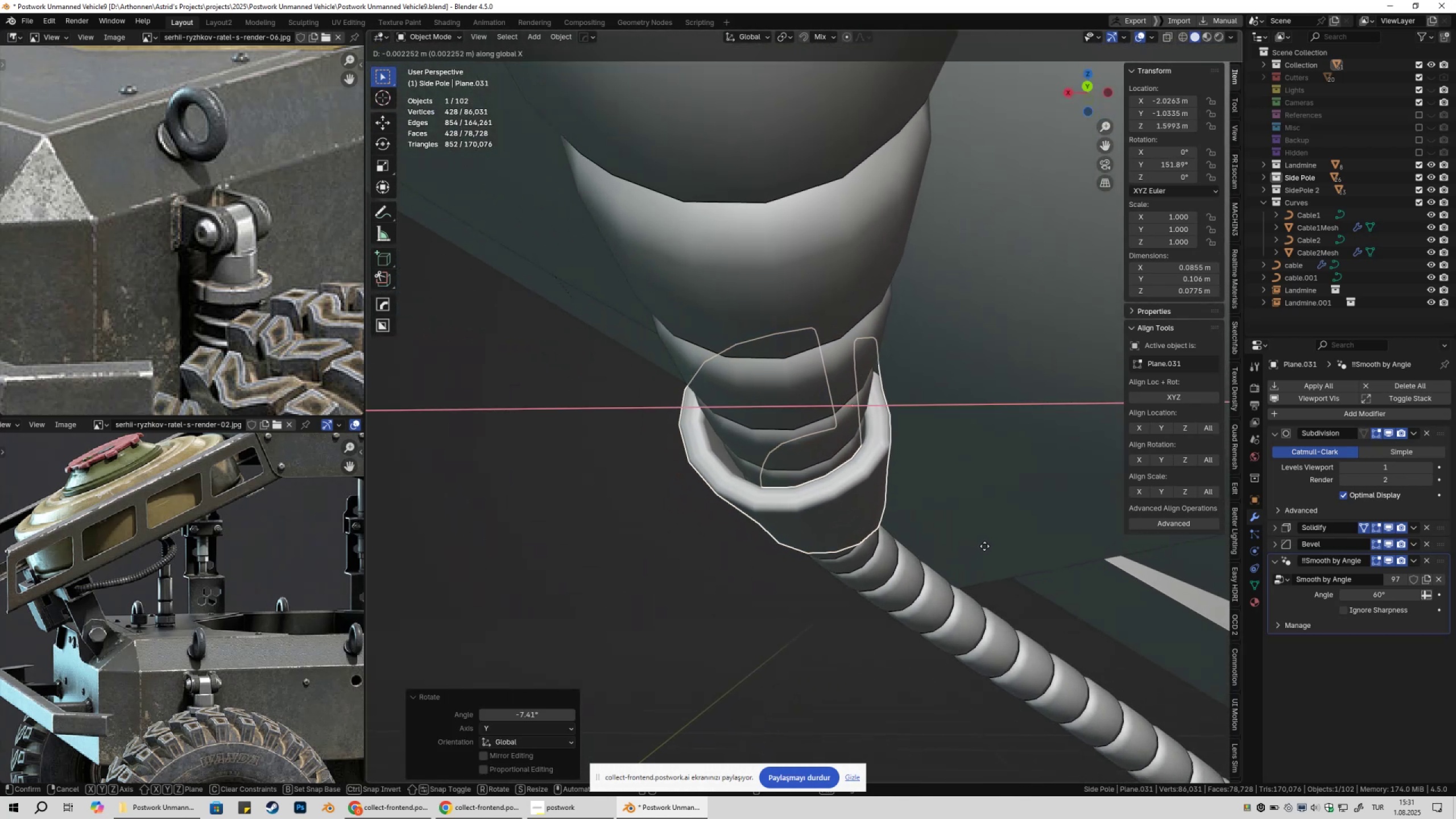 
left_click([985, 546])
 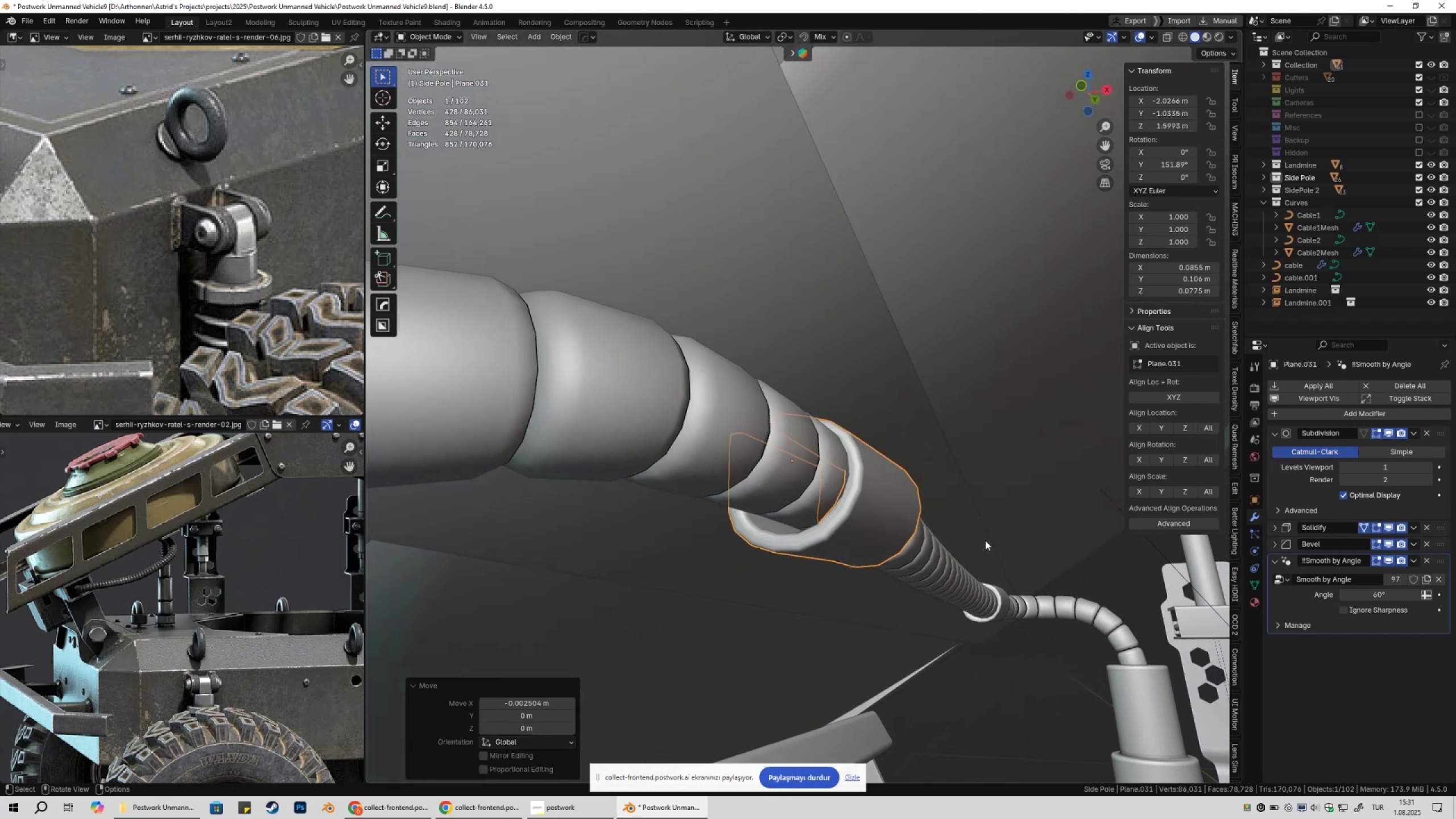 
type(gyyxx)
 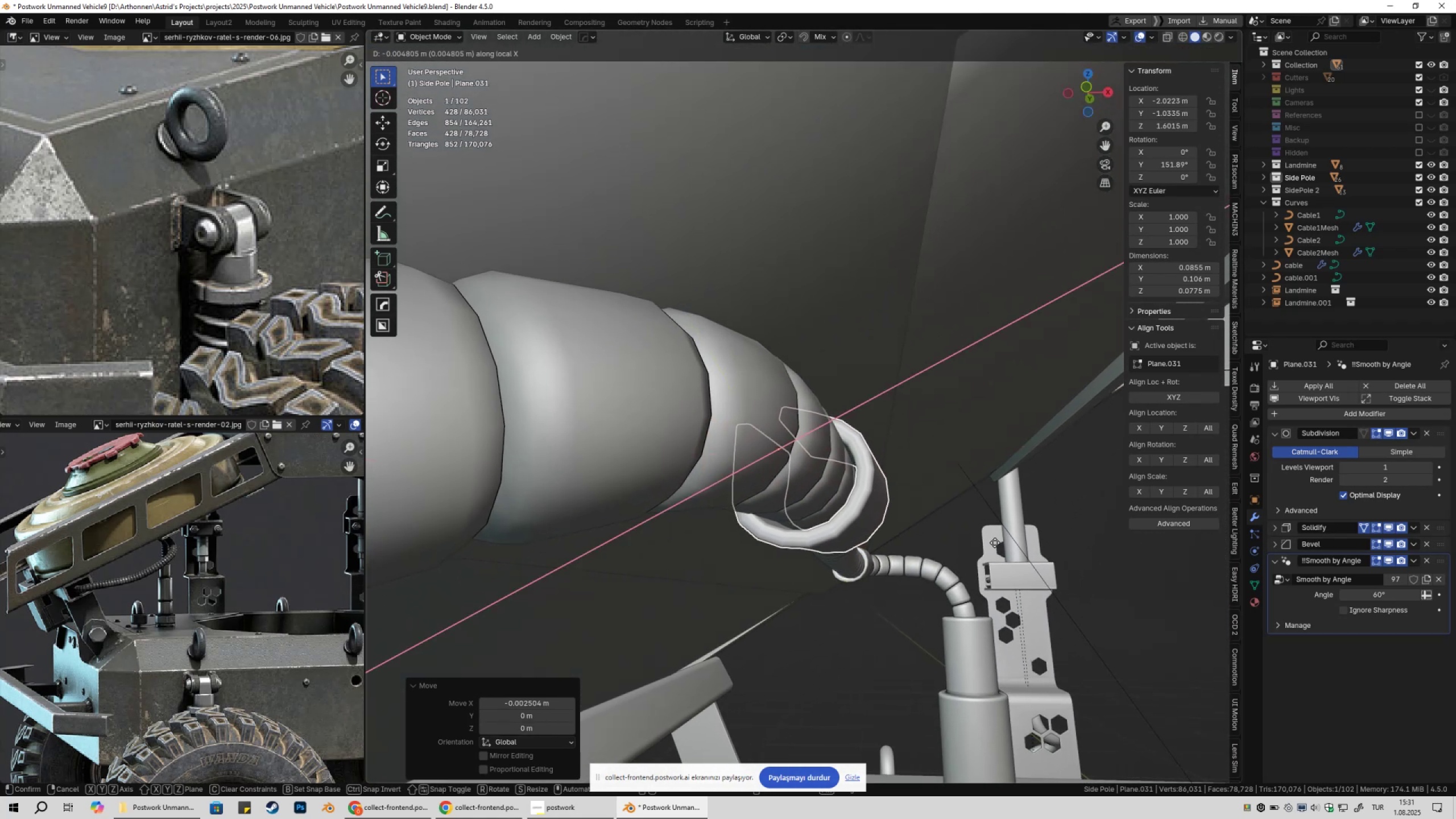 
left_click([995, 543])
 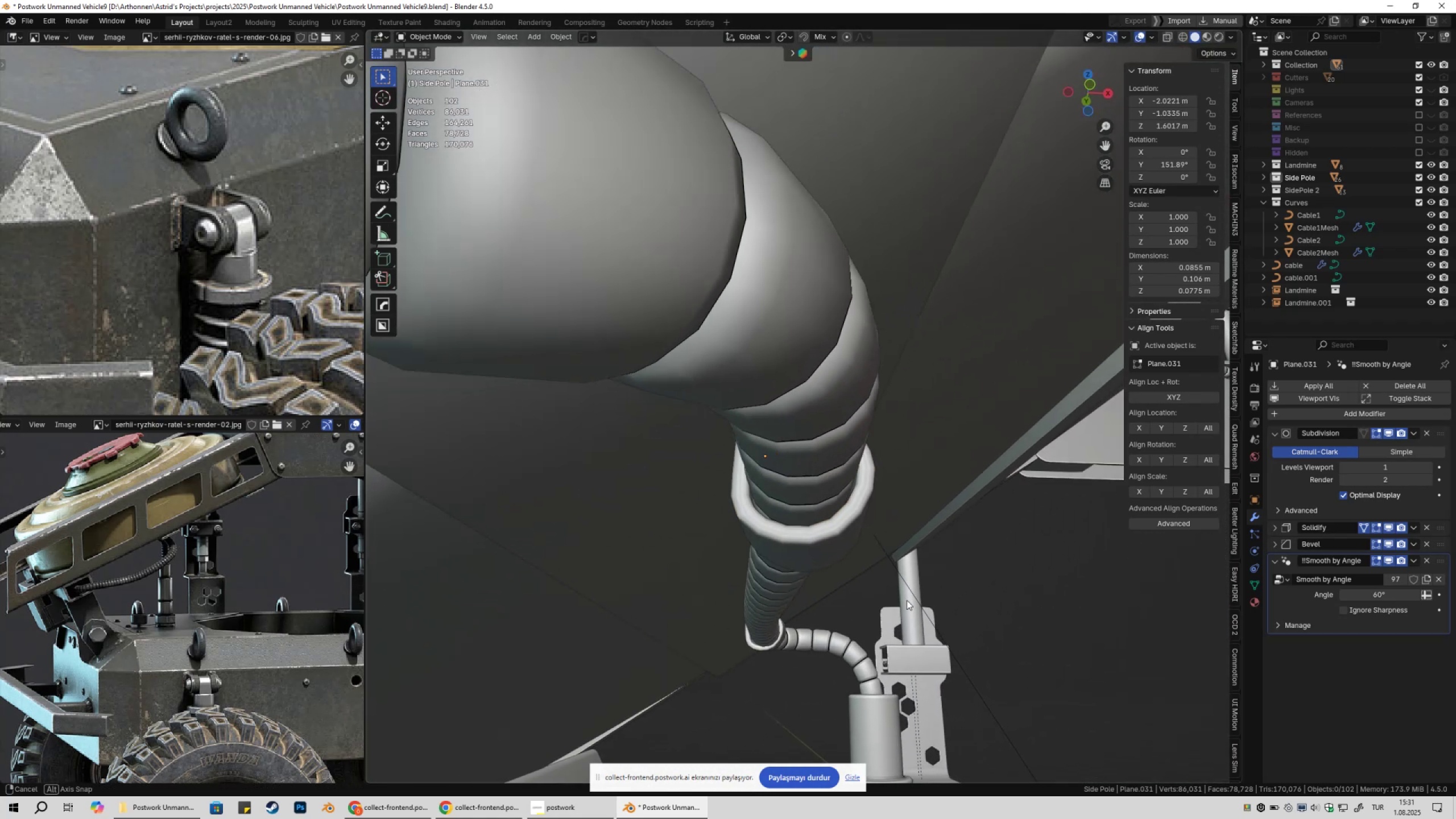 
key(Control+ControlLeft)
 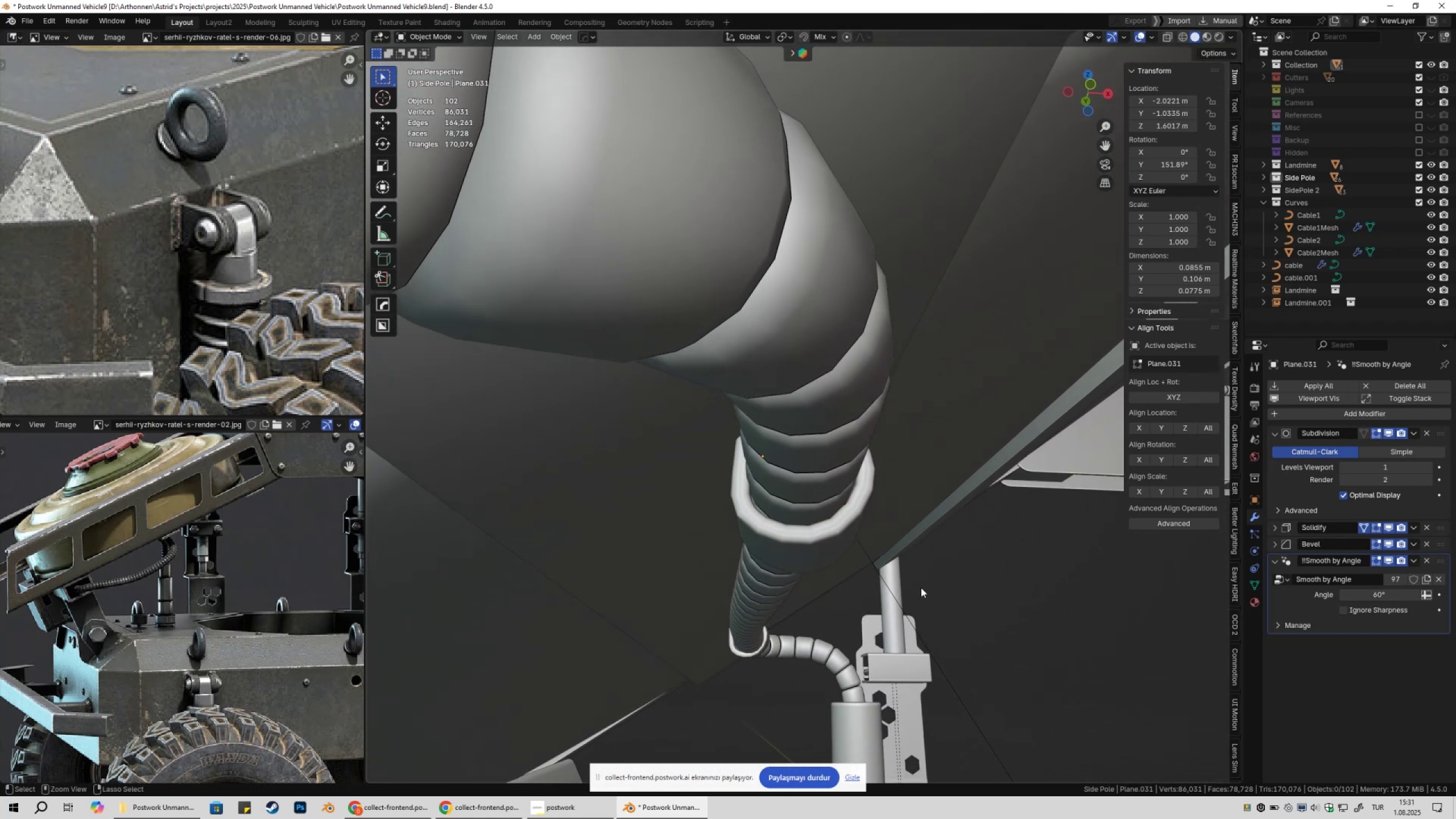 
key(Control+S)
 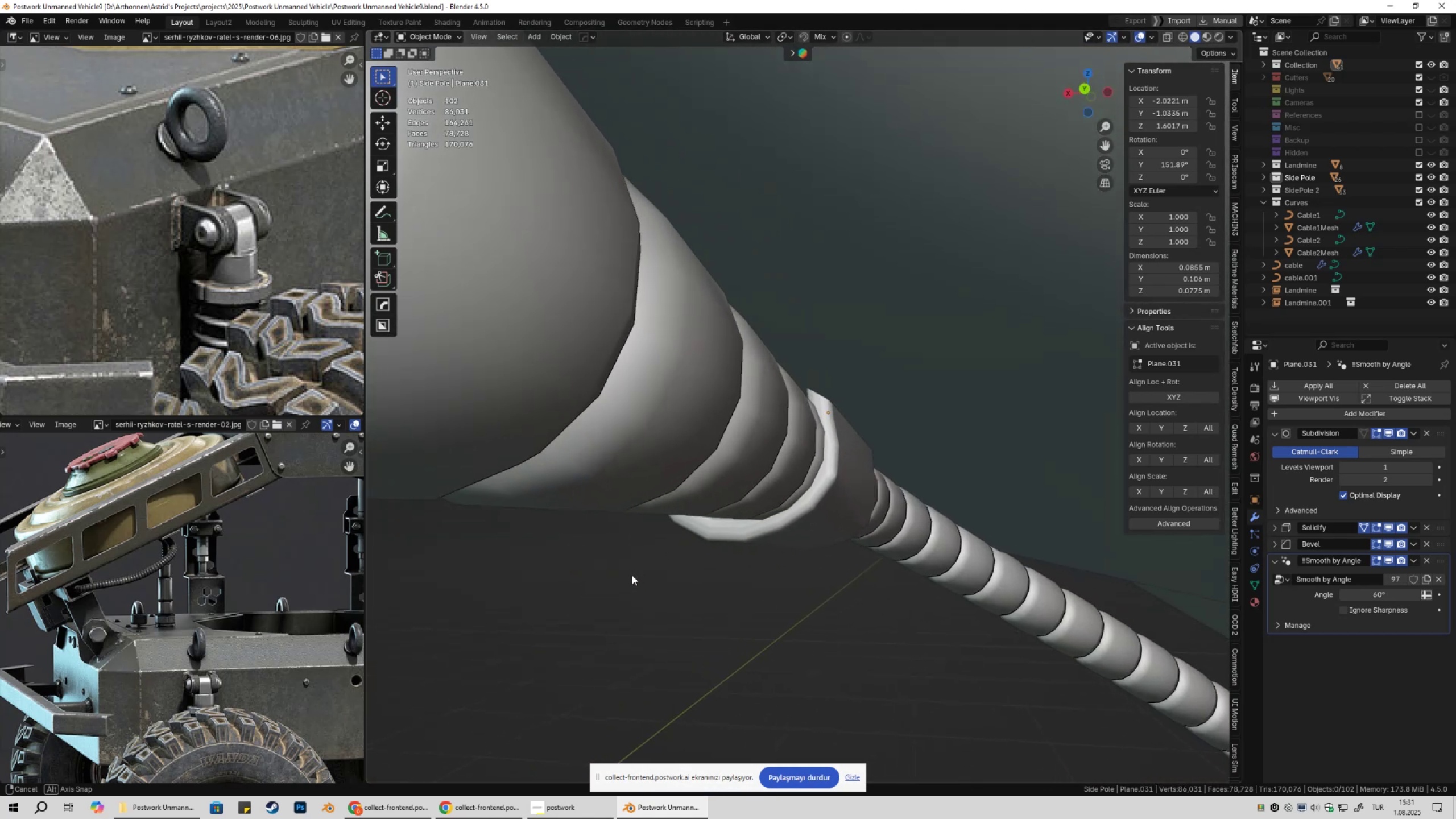 
wait(7.53)
 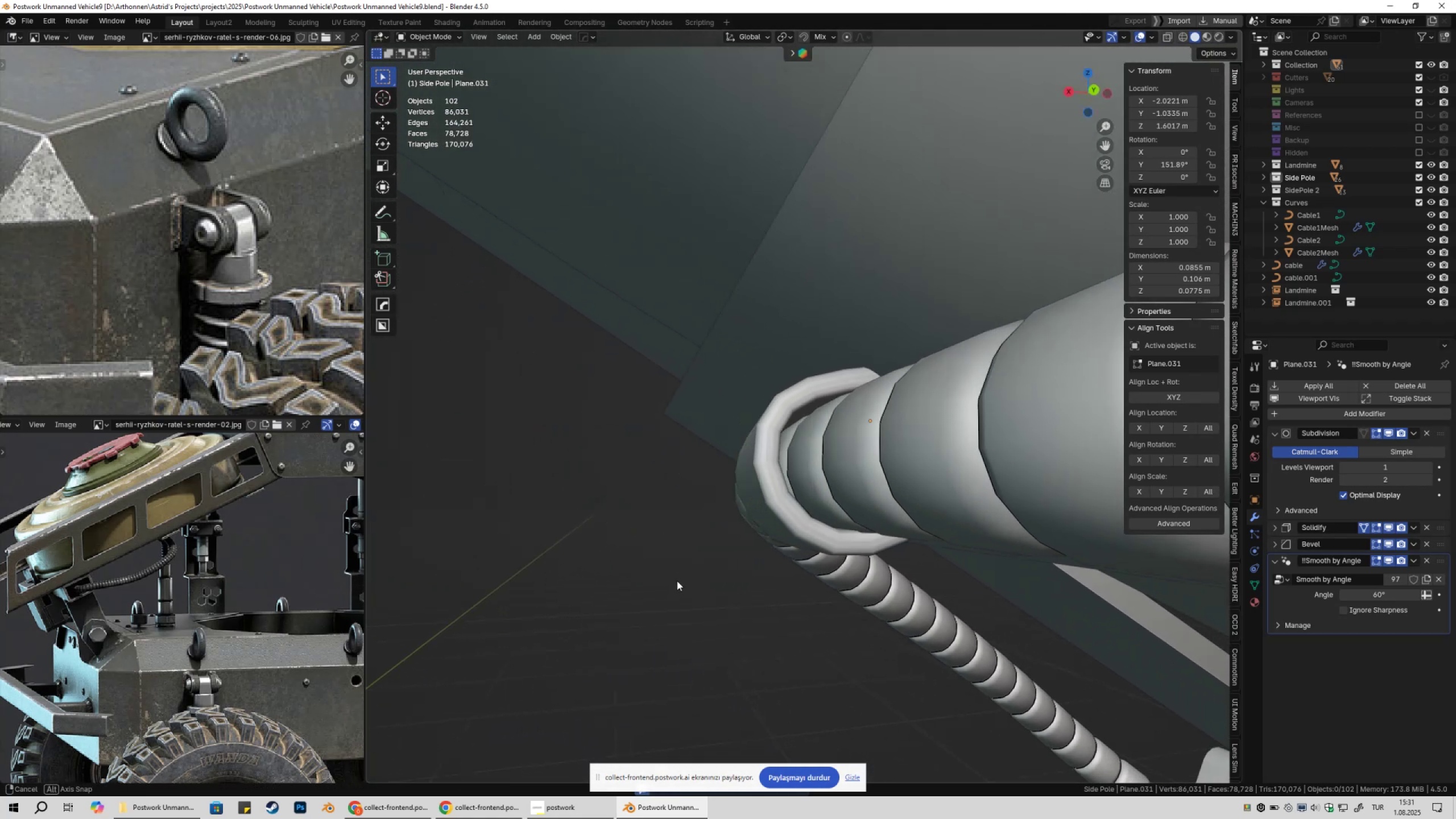 
left_click([750, 464])
 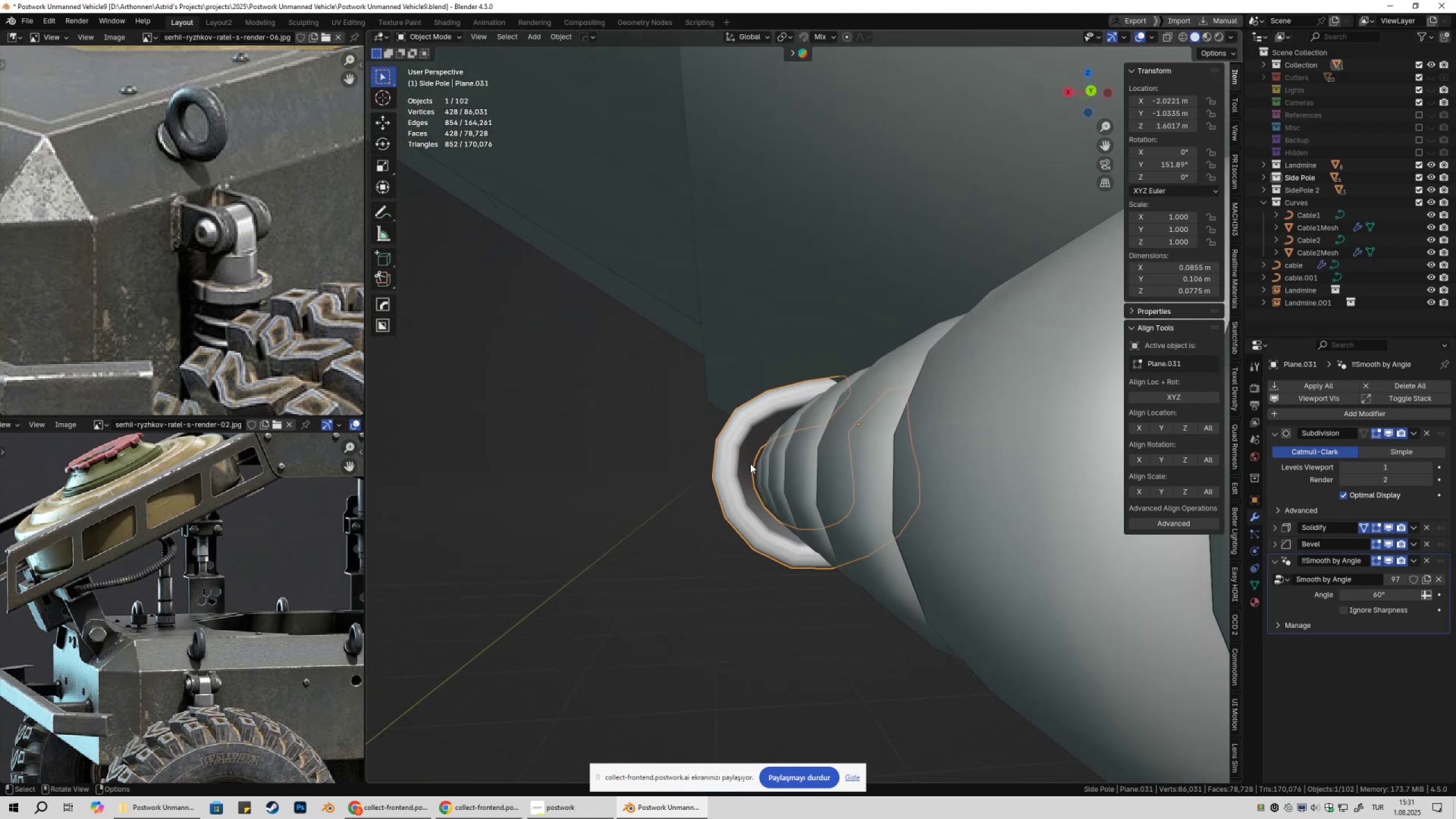 
key(Tab)
 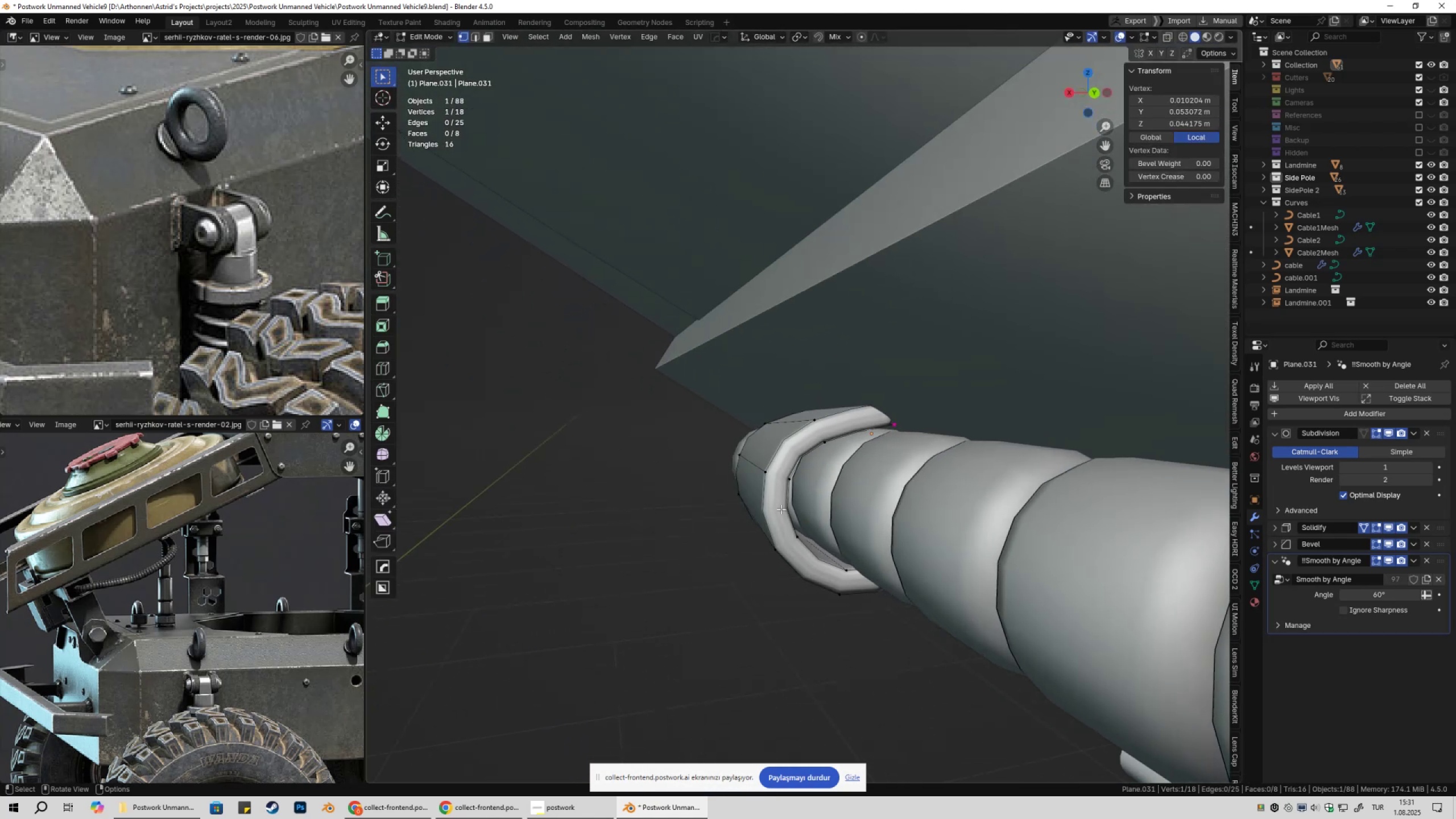 
key(1)
 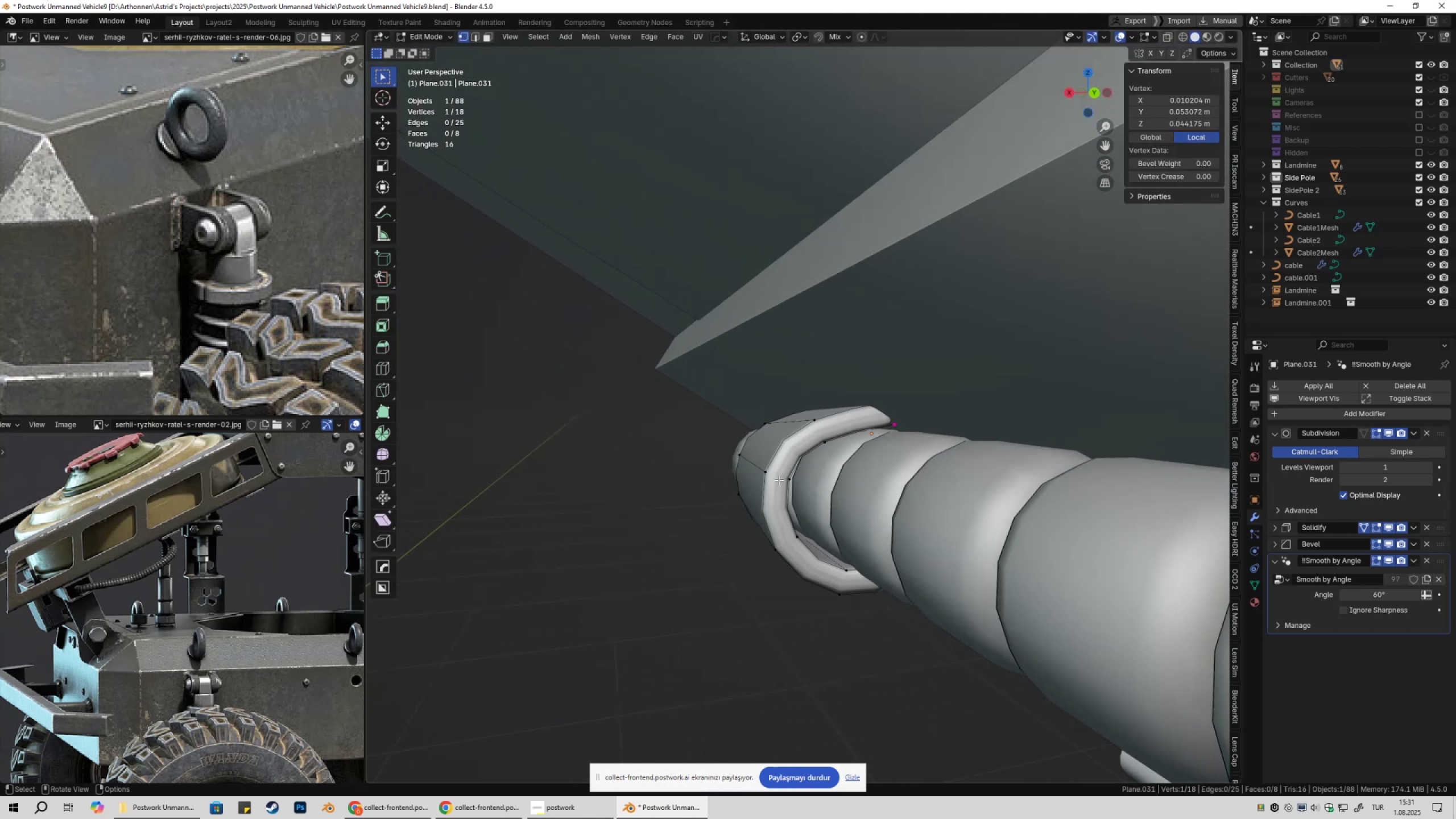 
left_click([779, 480])
 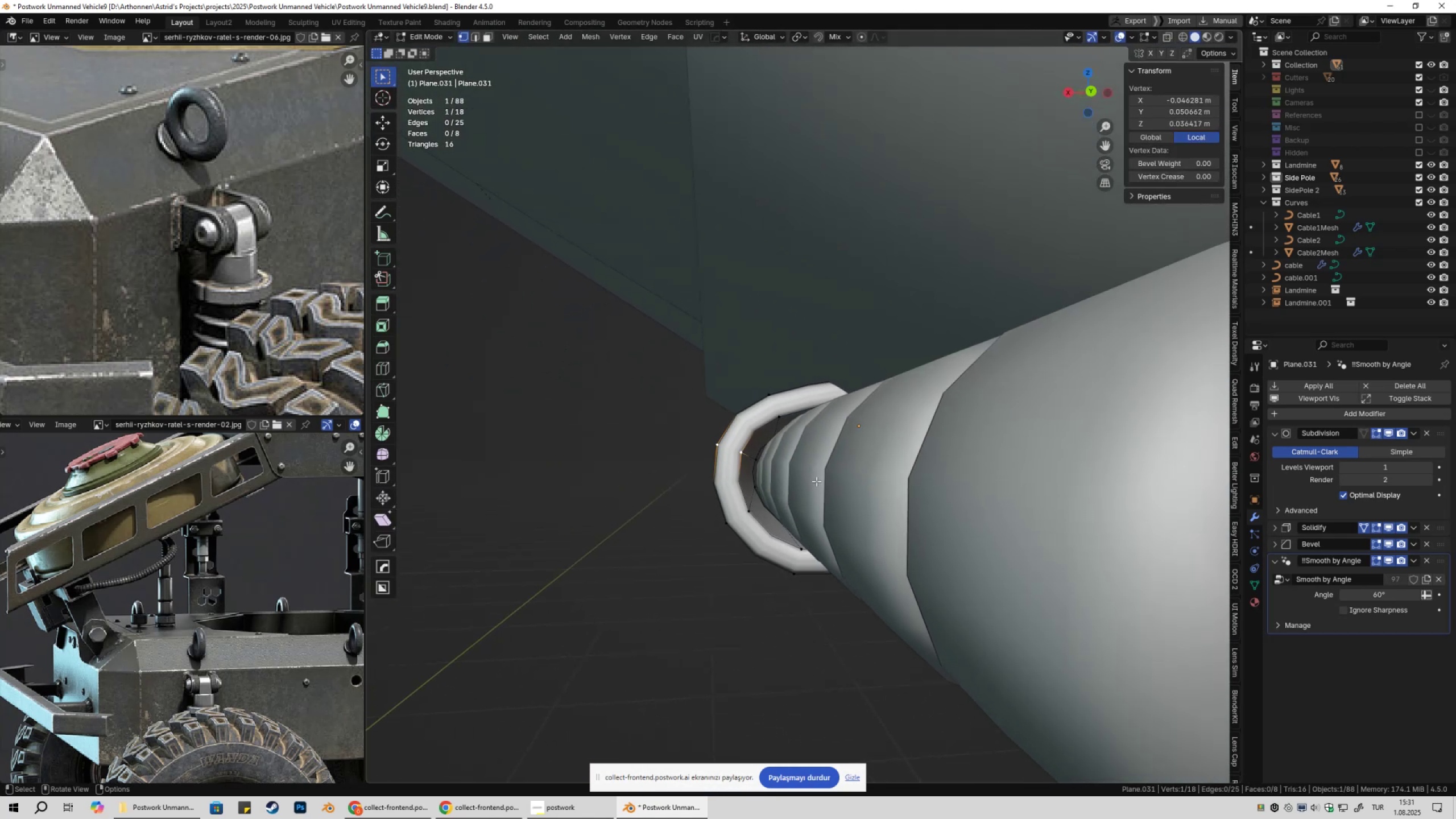 
key(G)
 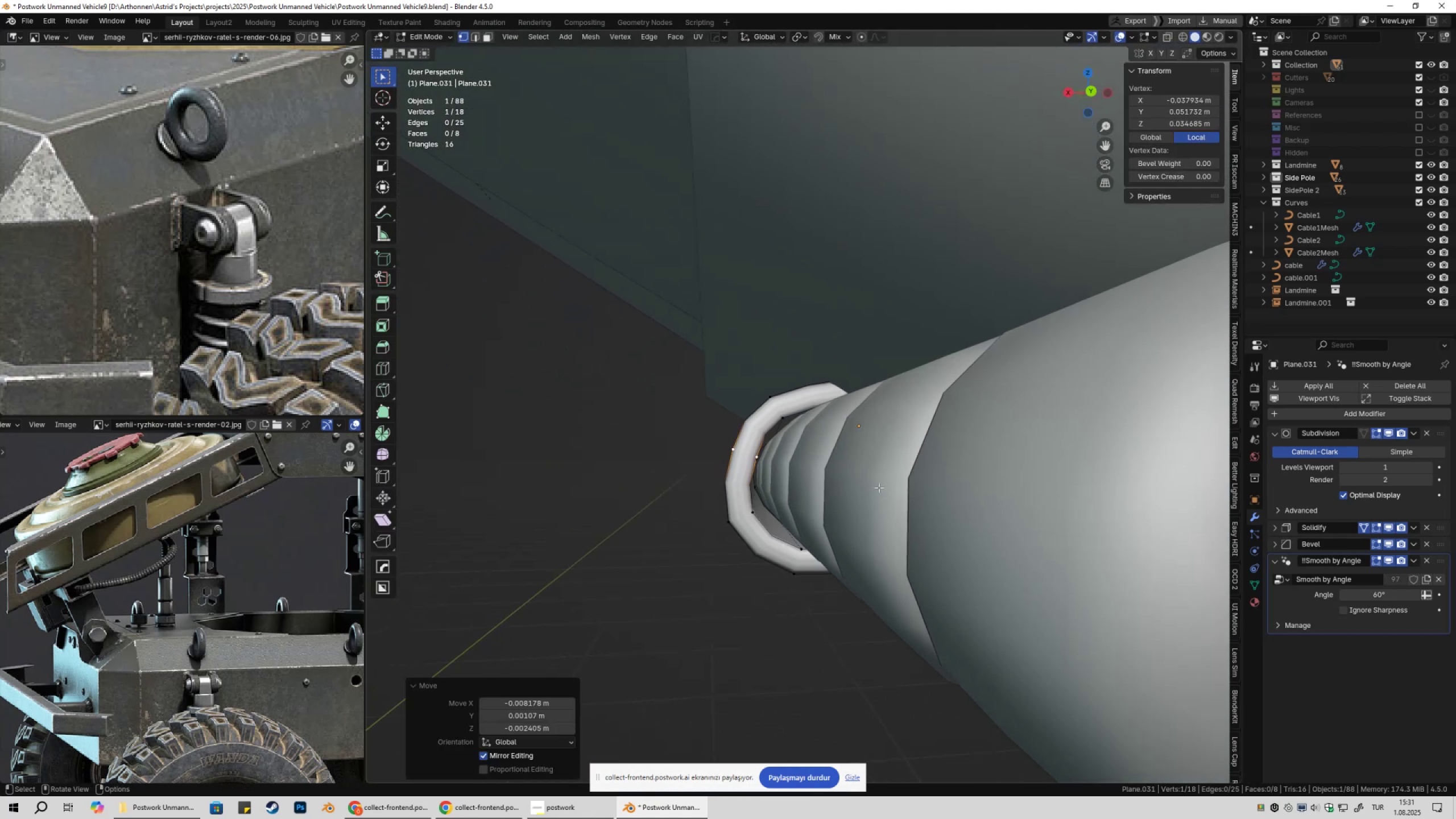 
double_click([752, 518])
 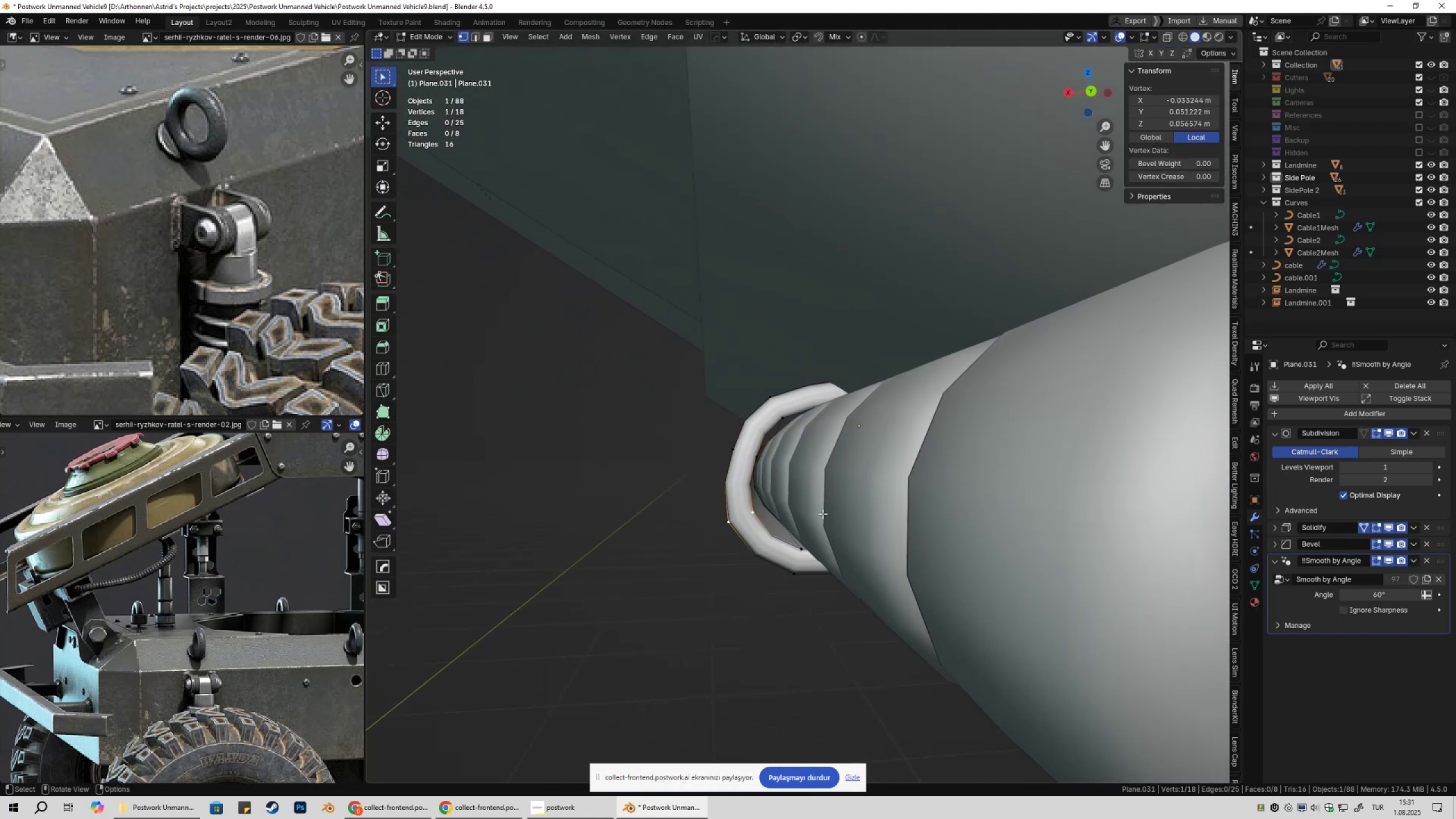 
key(G)
 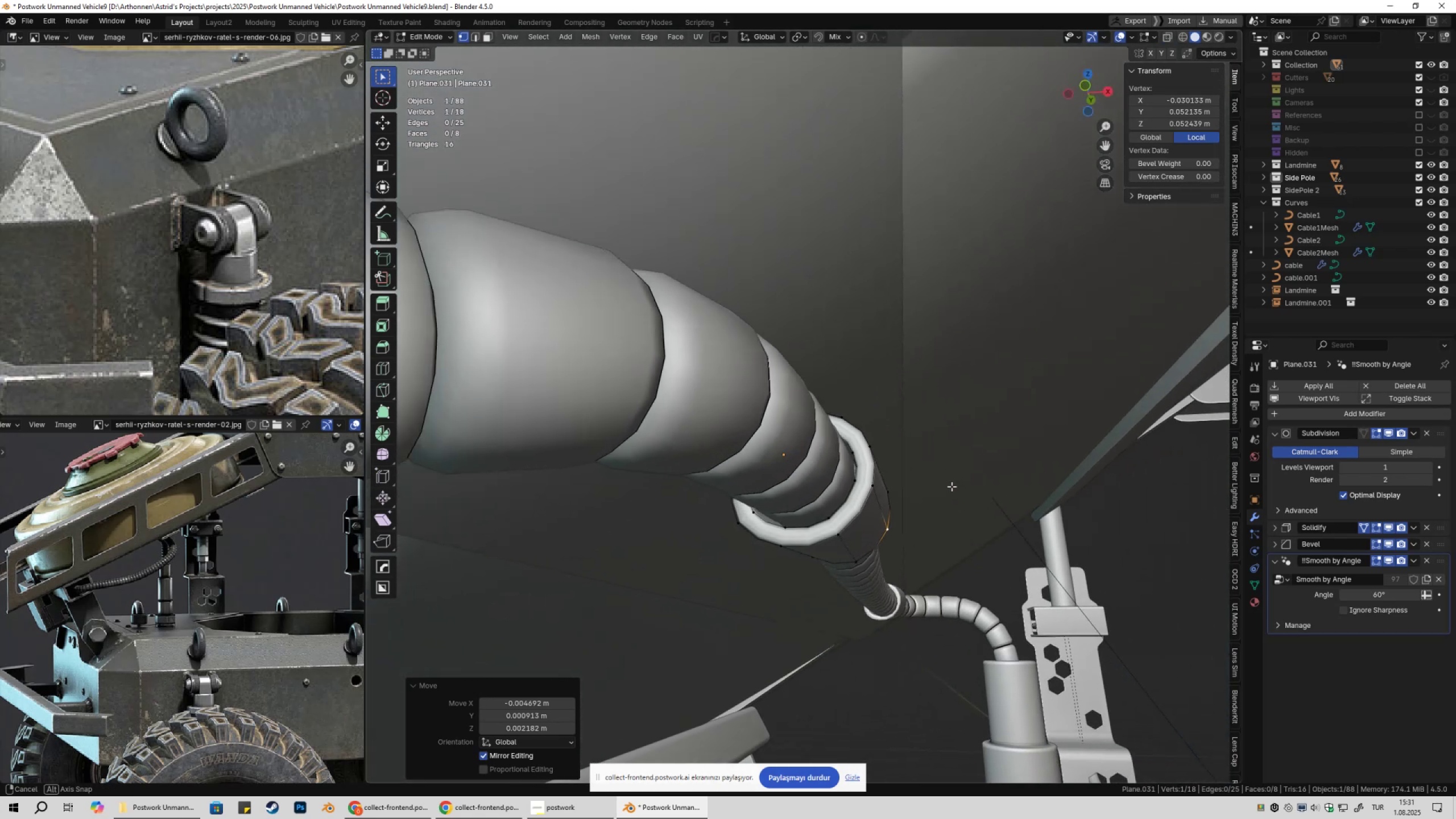 
scroll: coordinate [936, 540], scroll_direction: down, amount: 7.0
 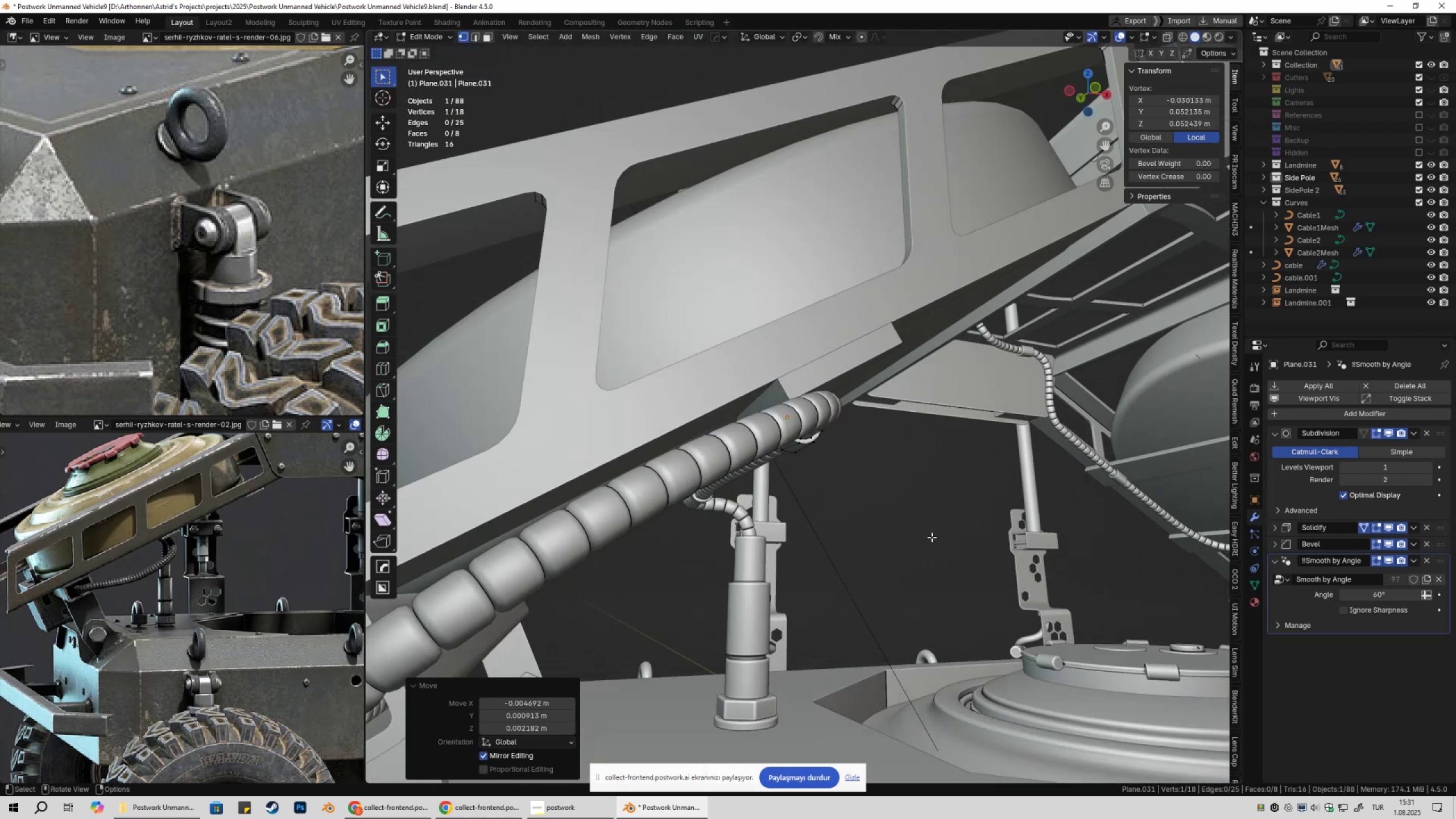 
key(Tab)
 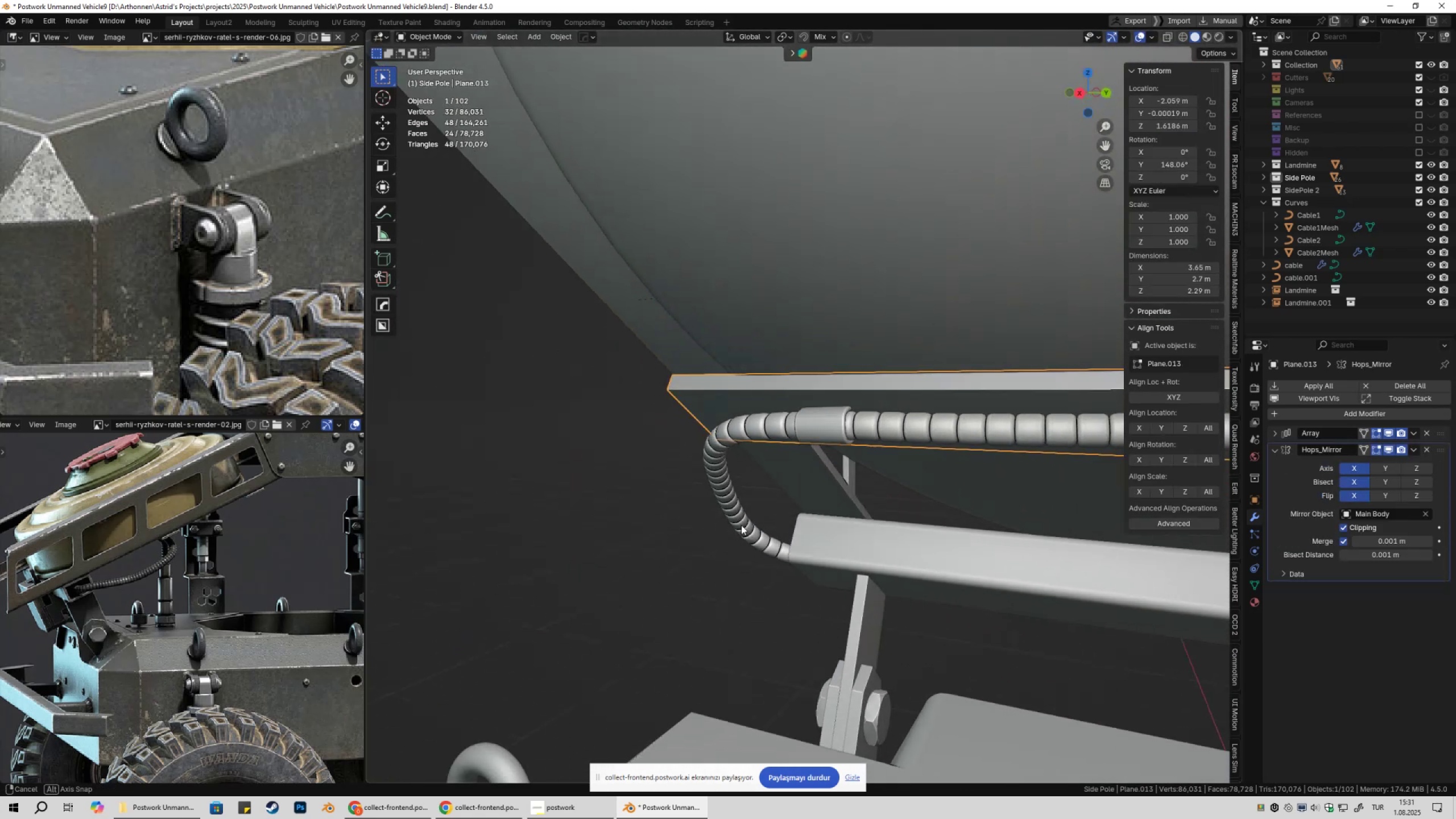 
scroll: coordinate [868, 515], scroll_direction: down, amount: 3.0
 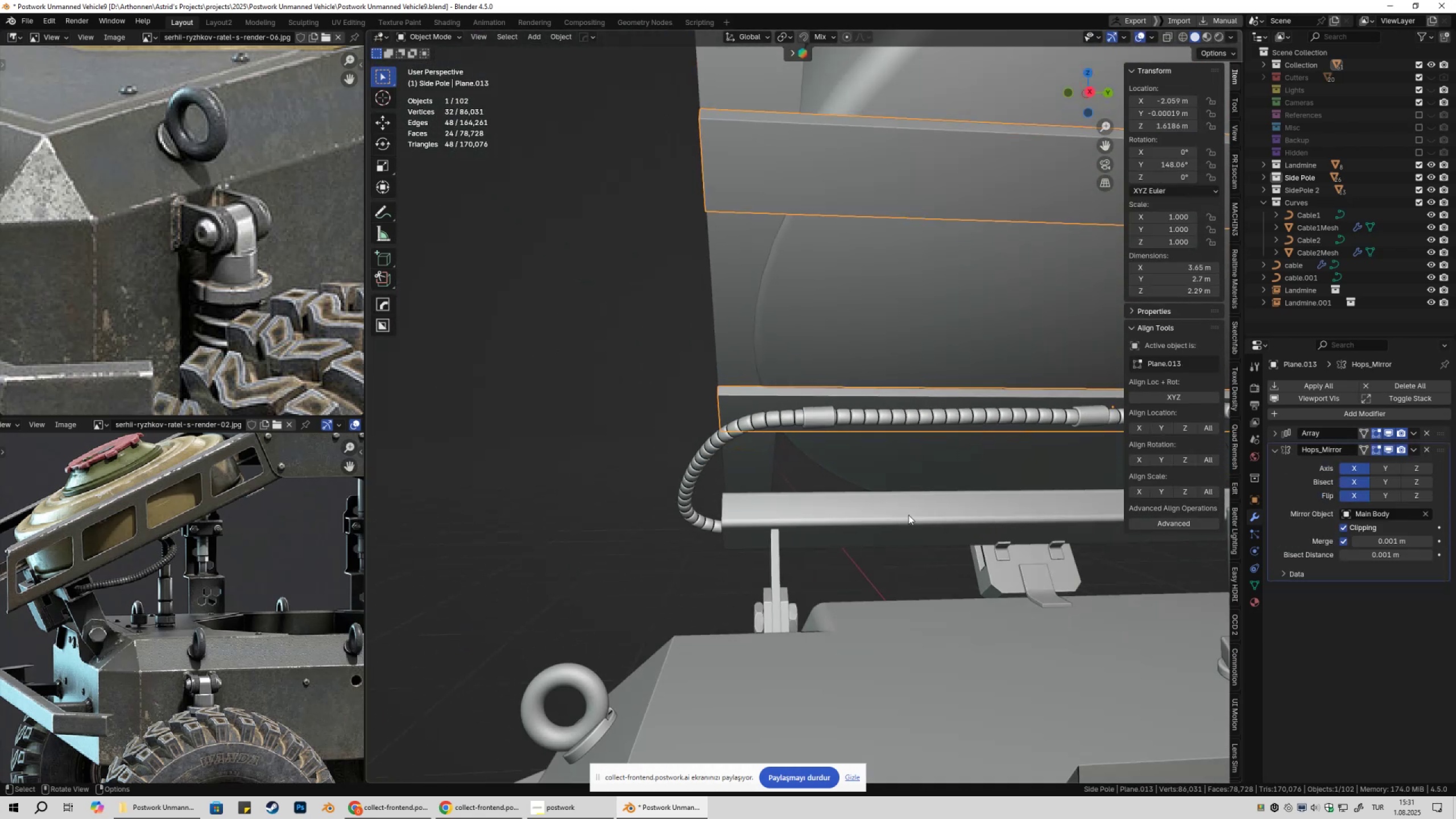 
key(Shift+ShiftLeft)
 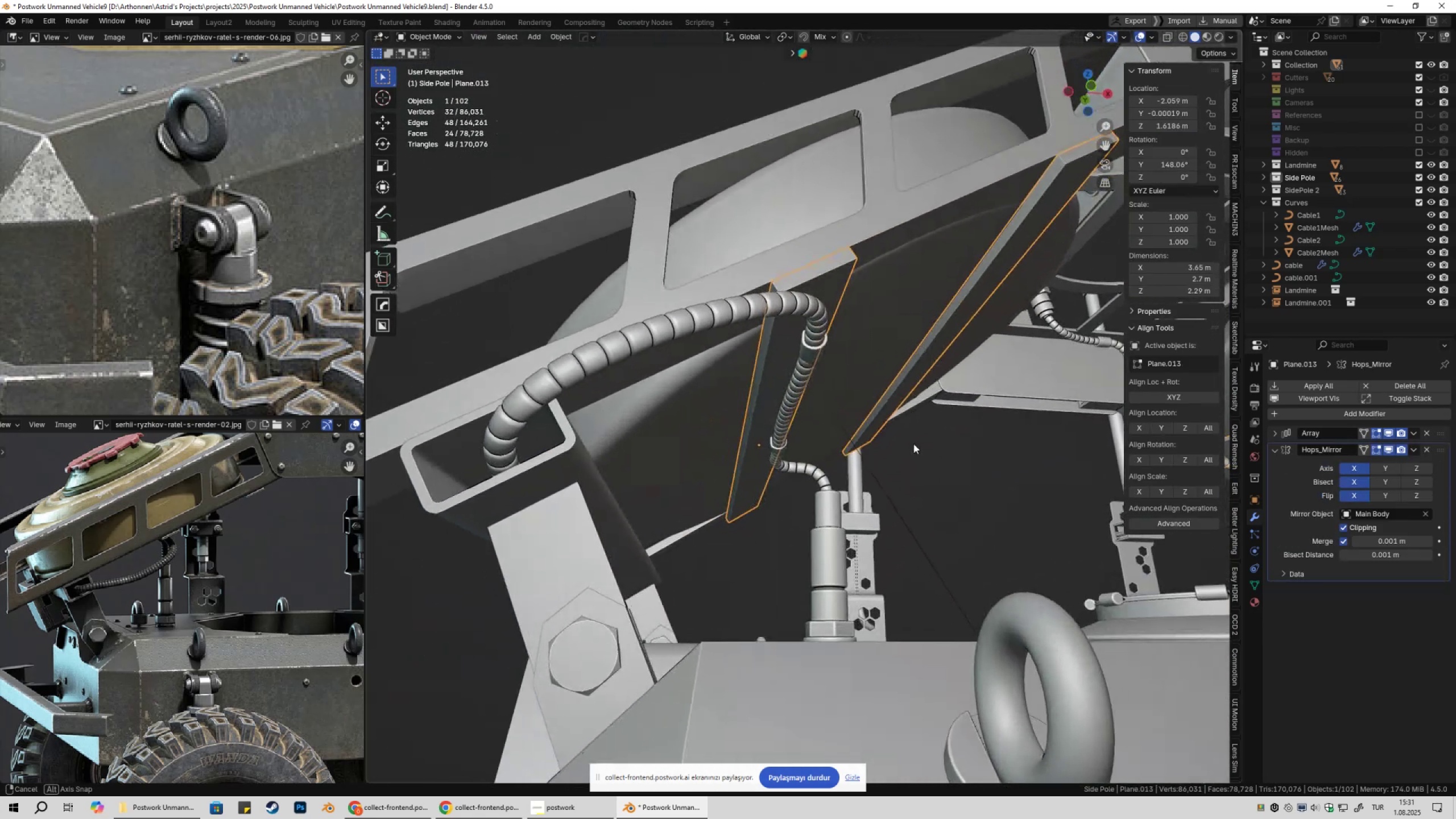 
wait(5.22)
 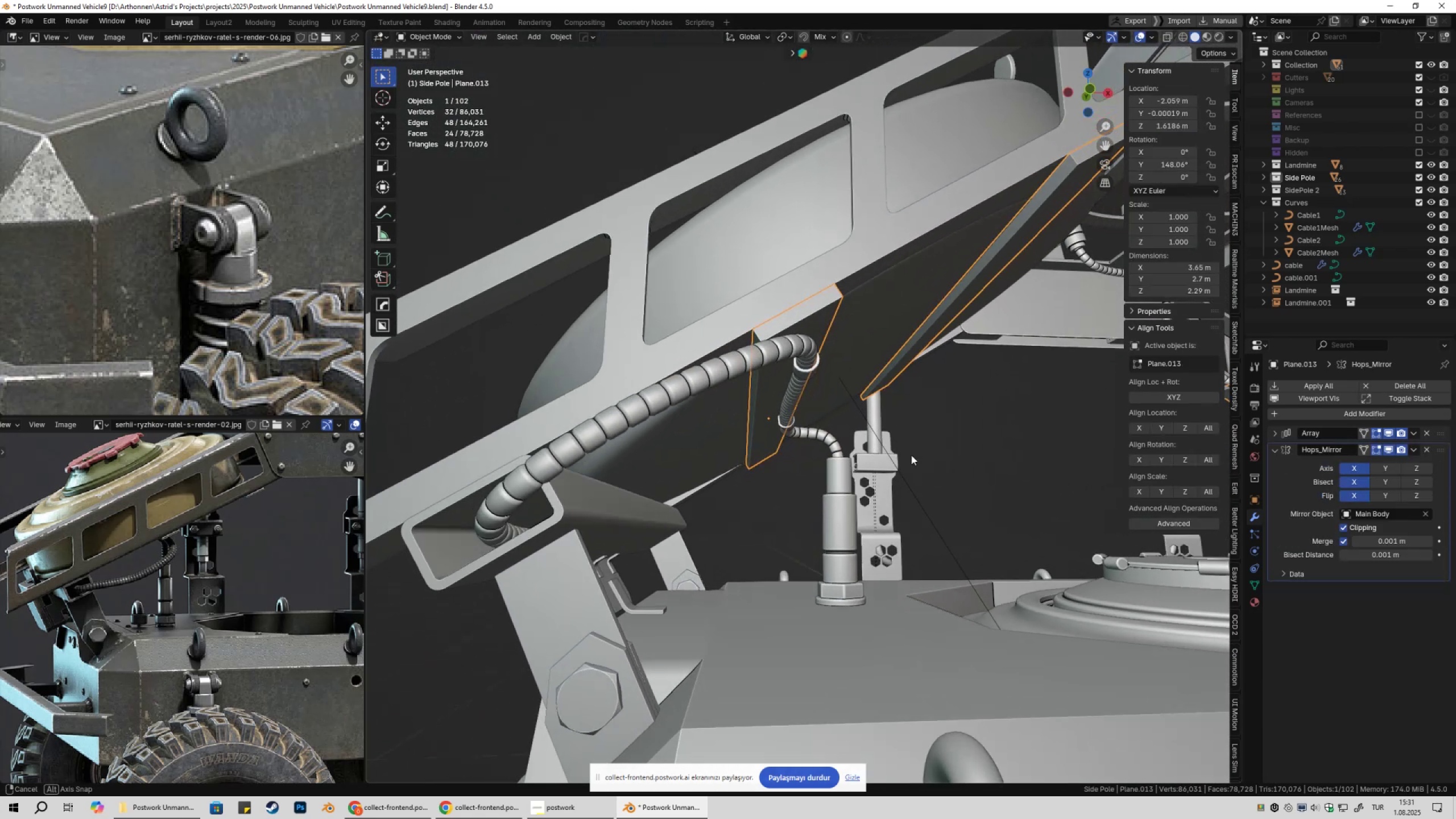 
scroll: coordinate [813, 471], scroll_direction: down, amount: 5.0
 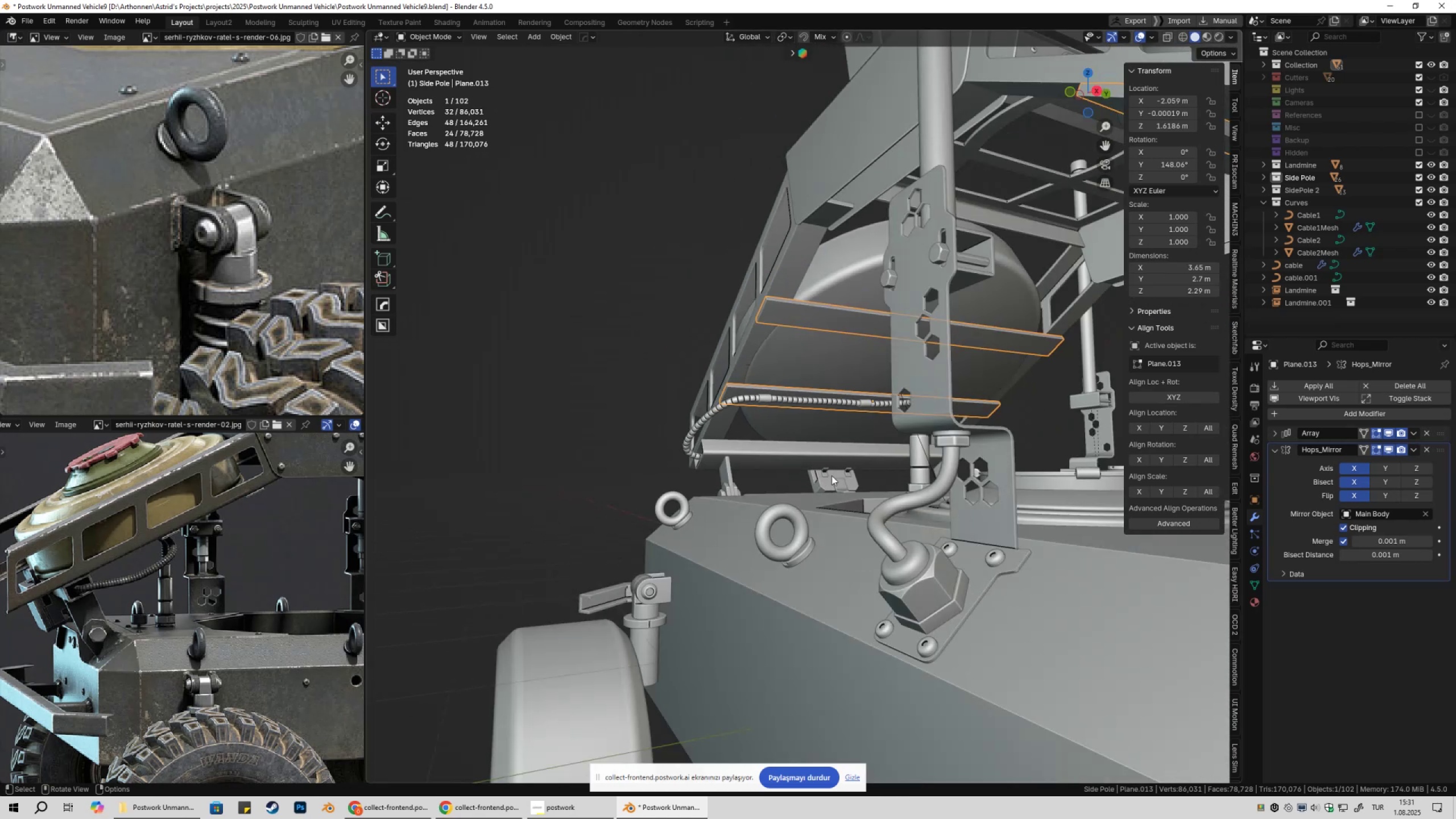 
key(Shift+ShiftLeft)
 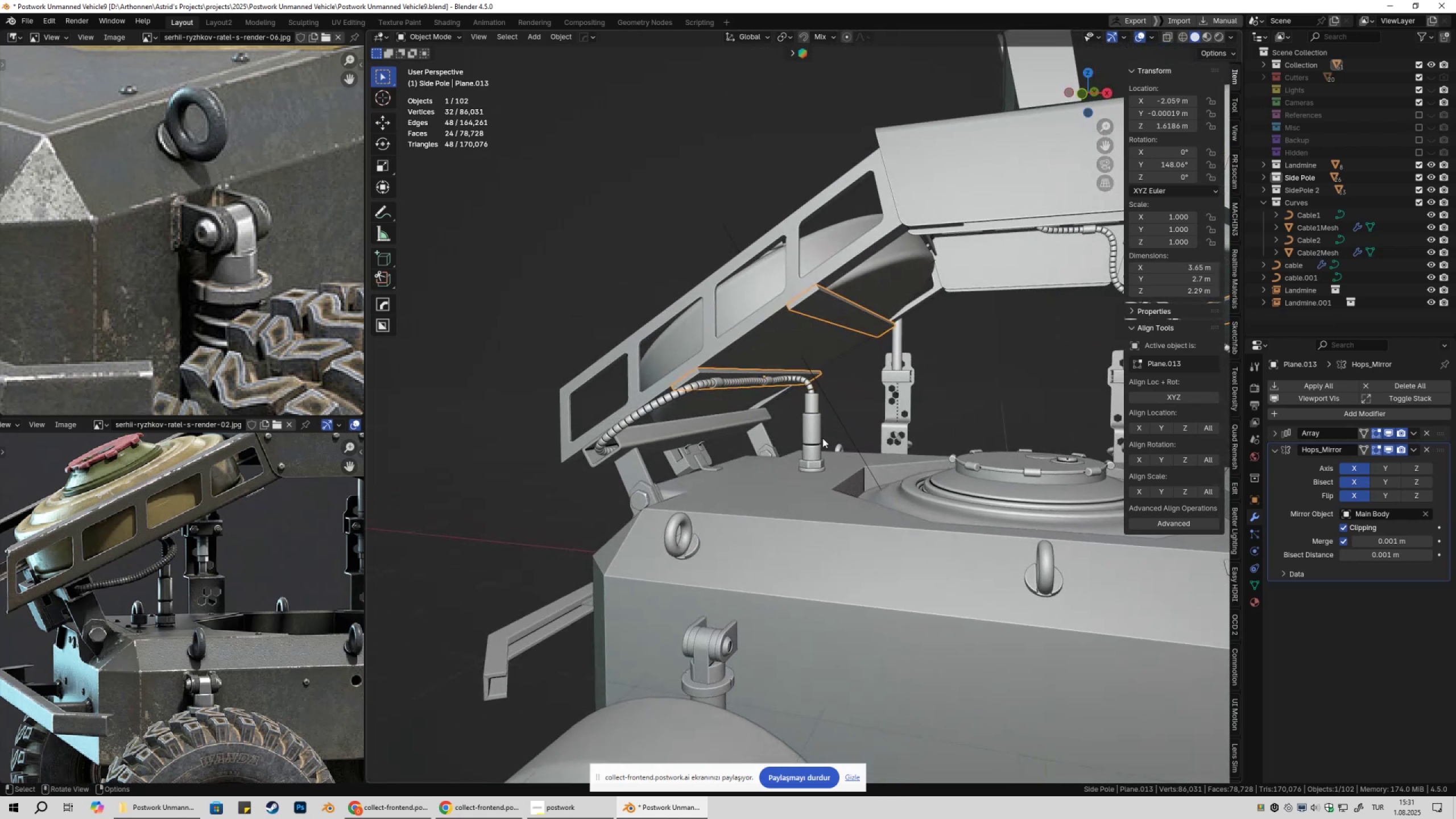 
left_click([816, 429])
 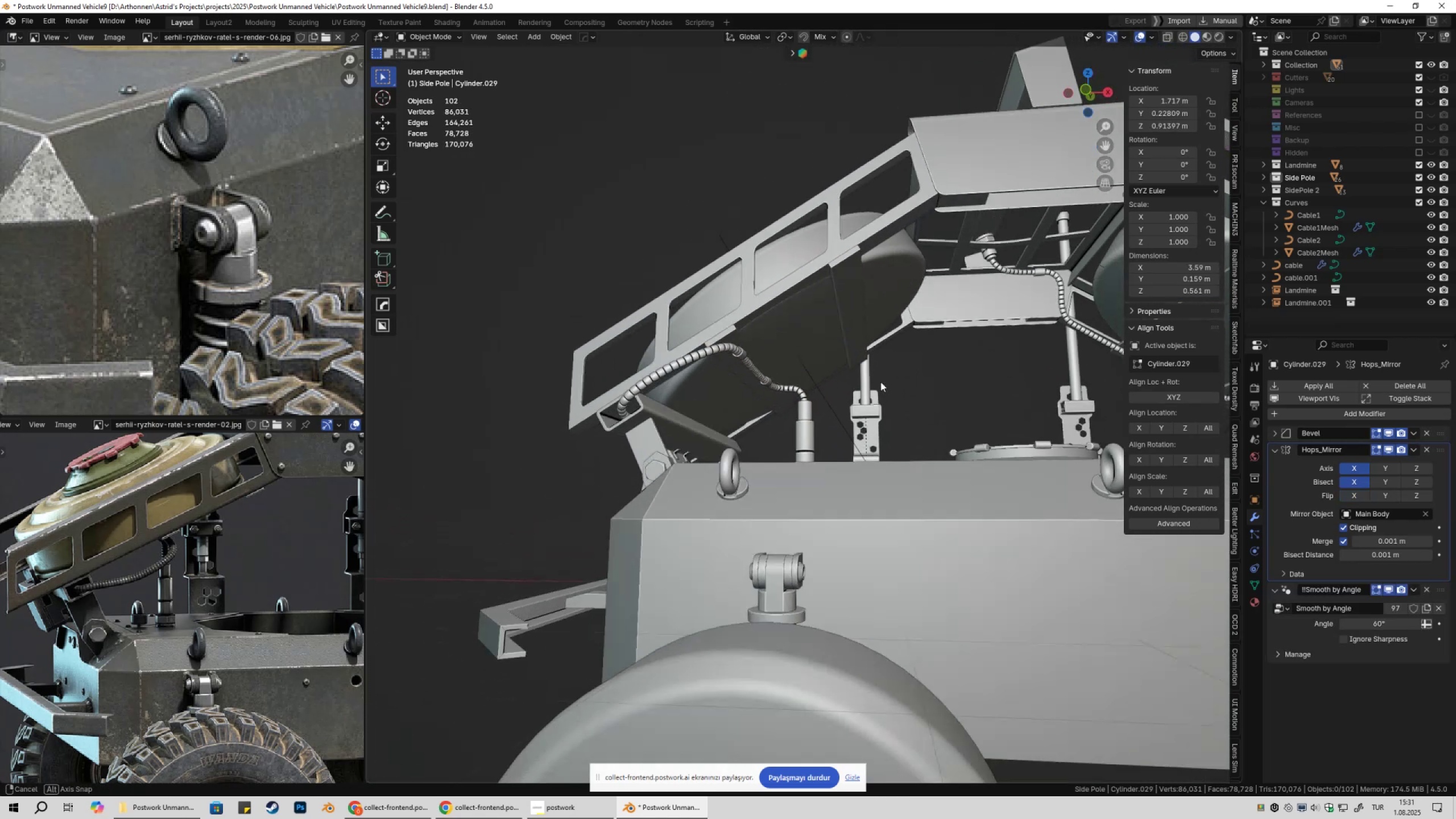 
key(Shift+ShiftLeft)
 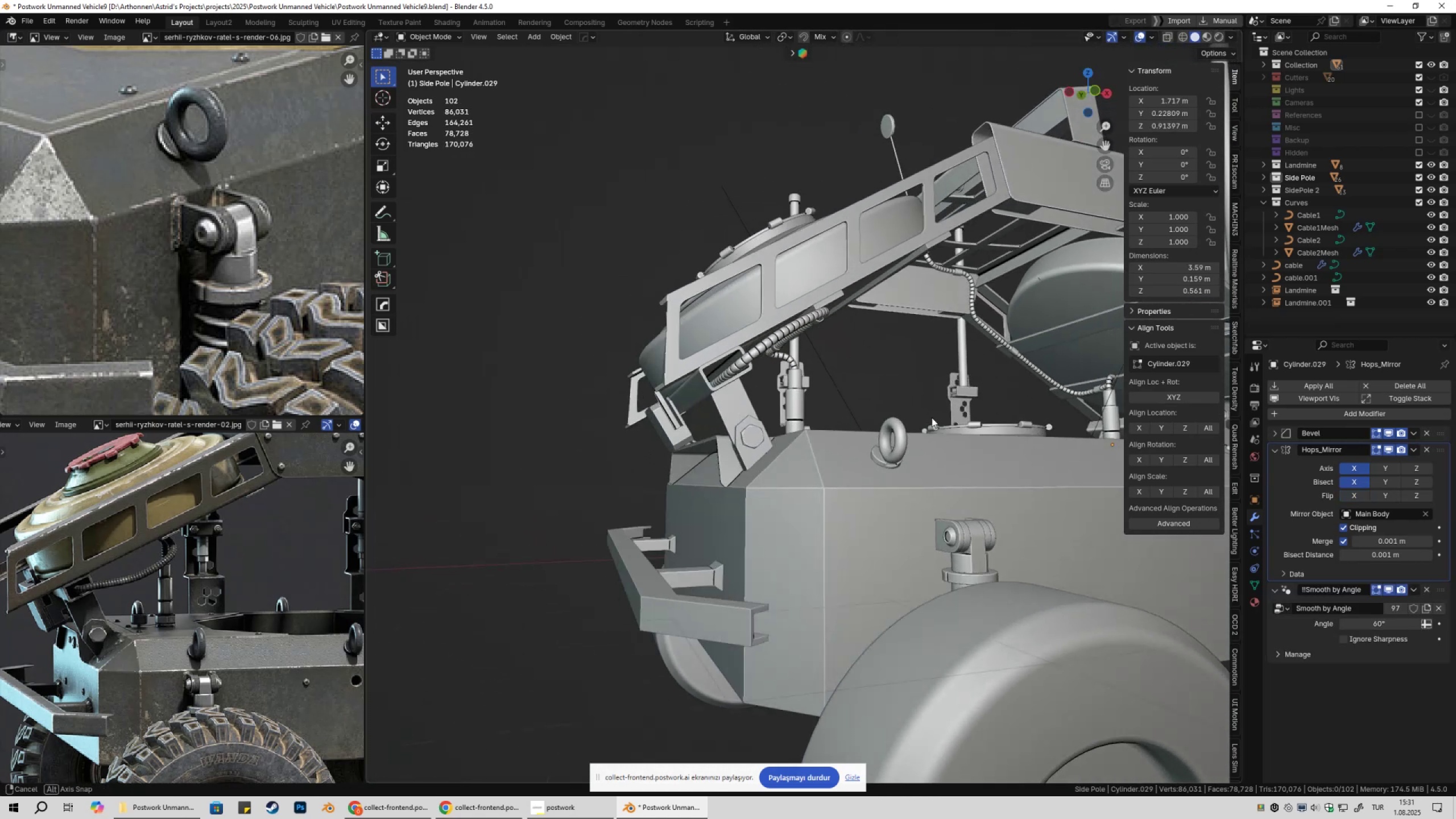 
key(Shift+ShiftLeft)
 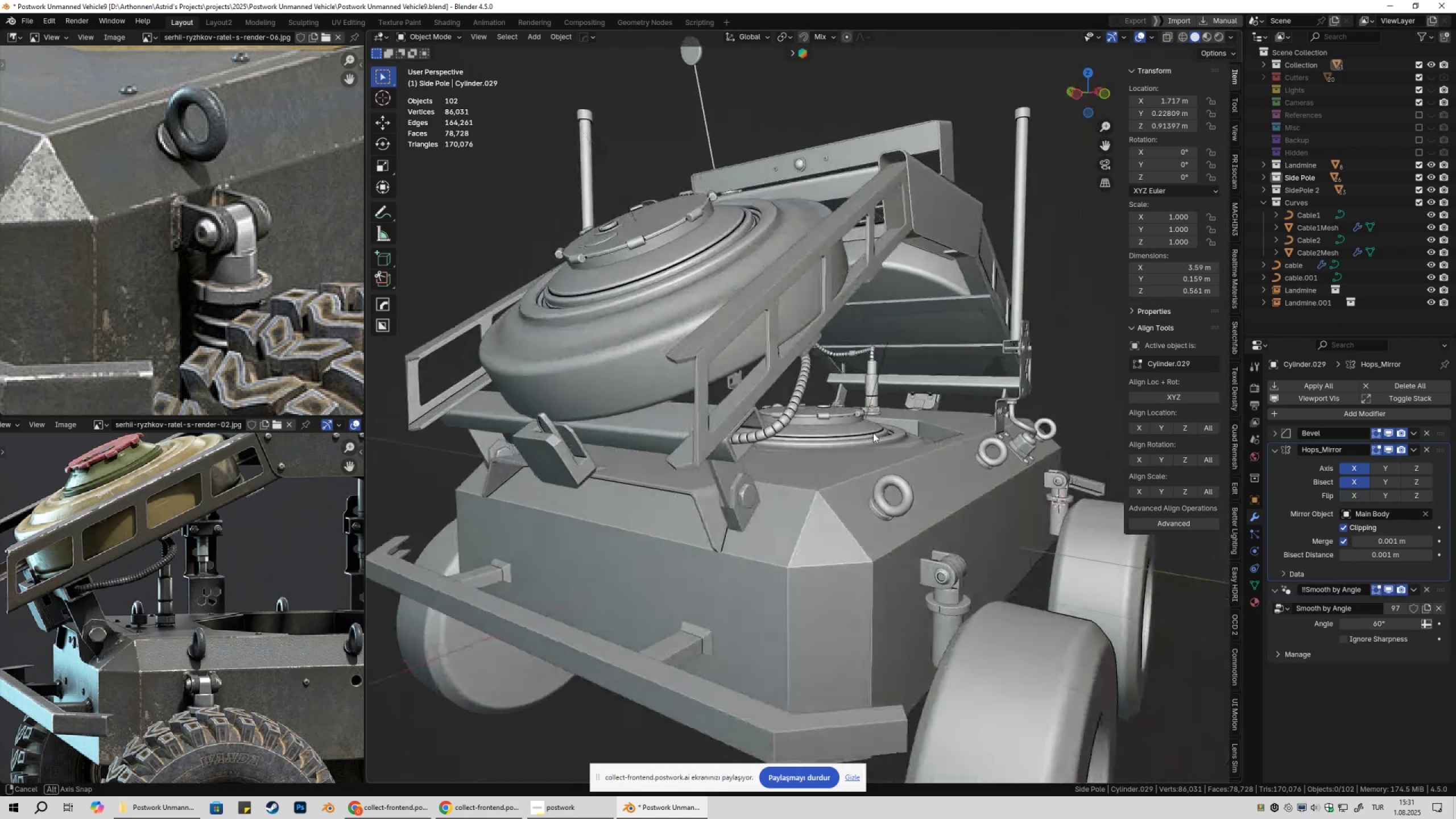 
key(Shift+ShiftLeft)
 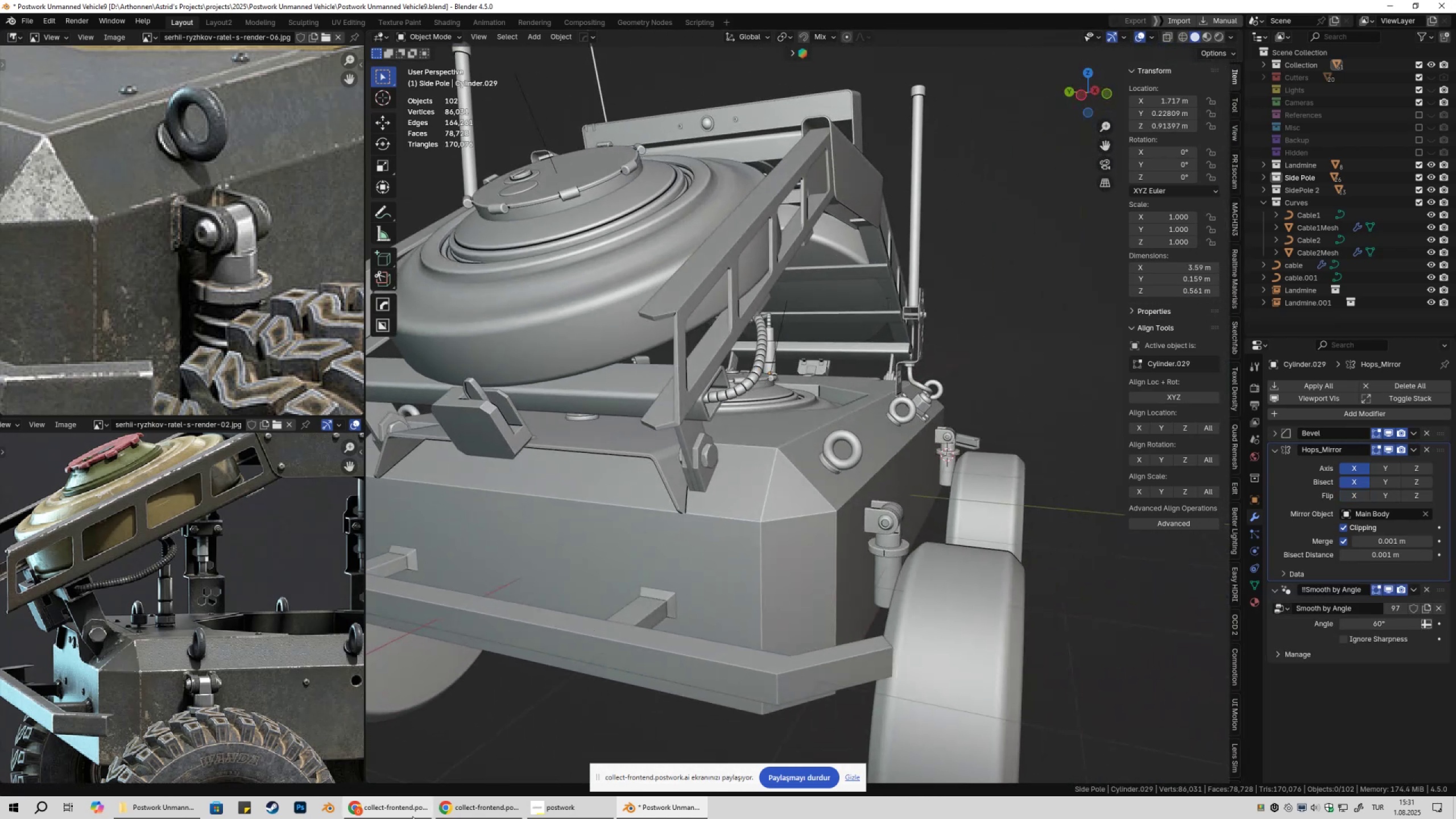 
left_click([411, 817])
 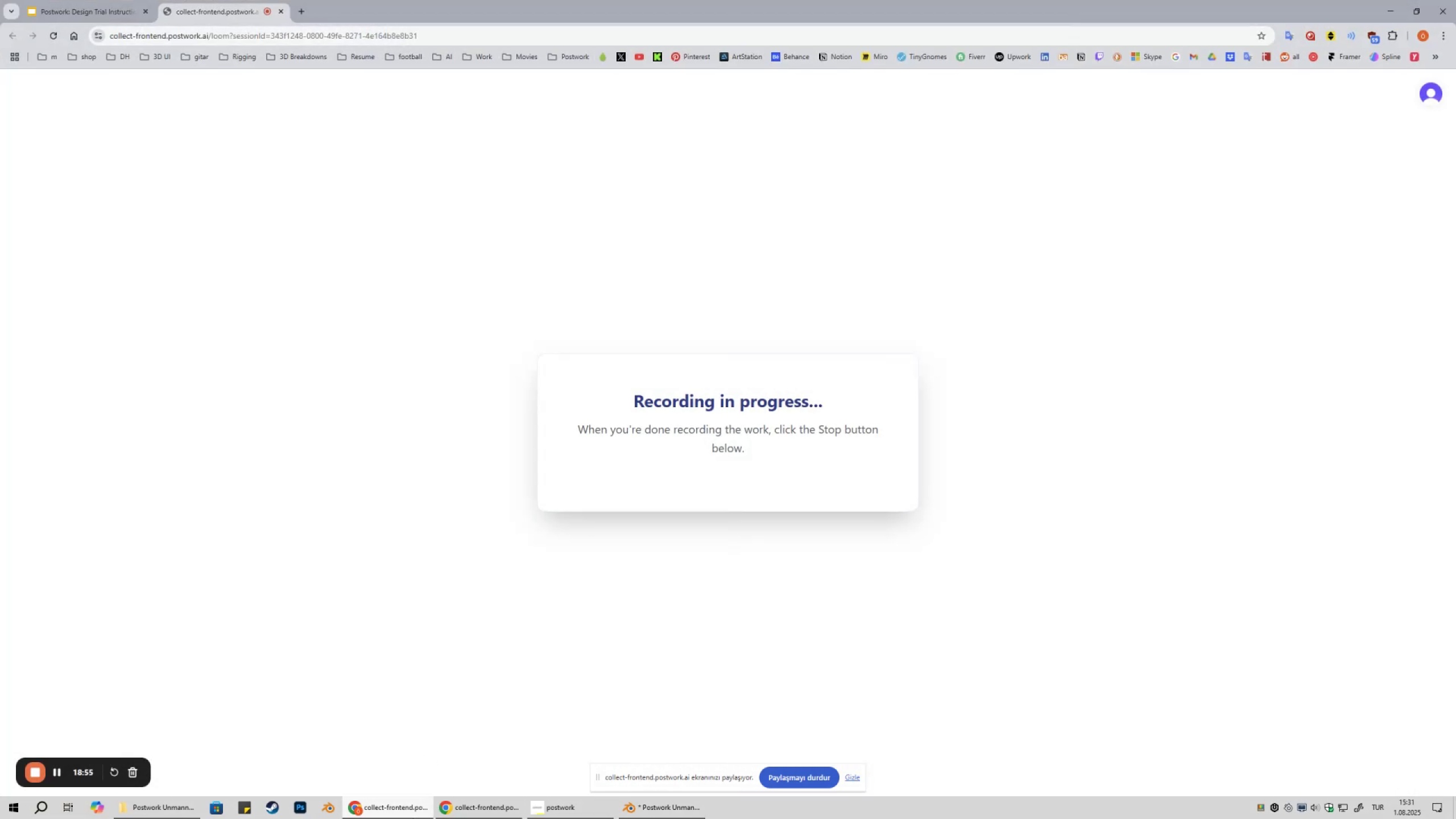 
left_click([412, 818])
 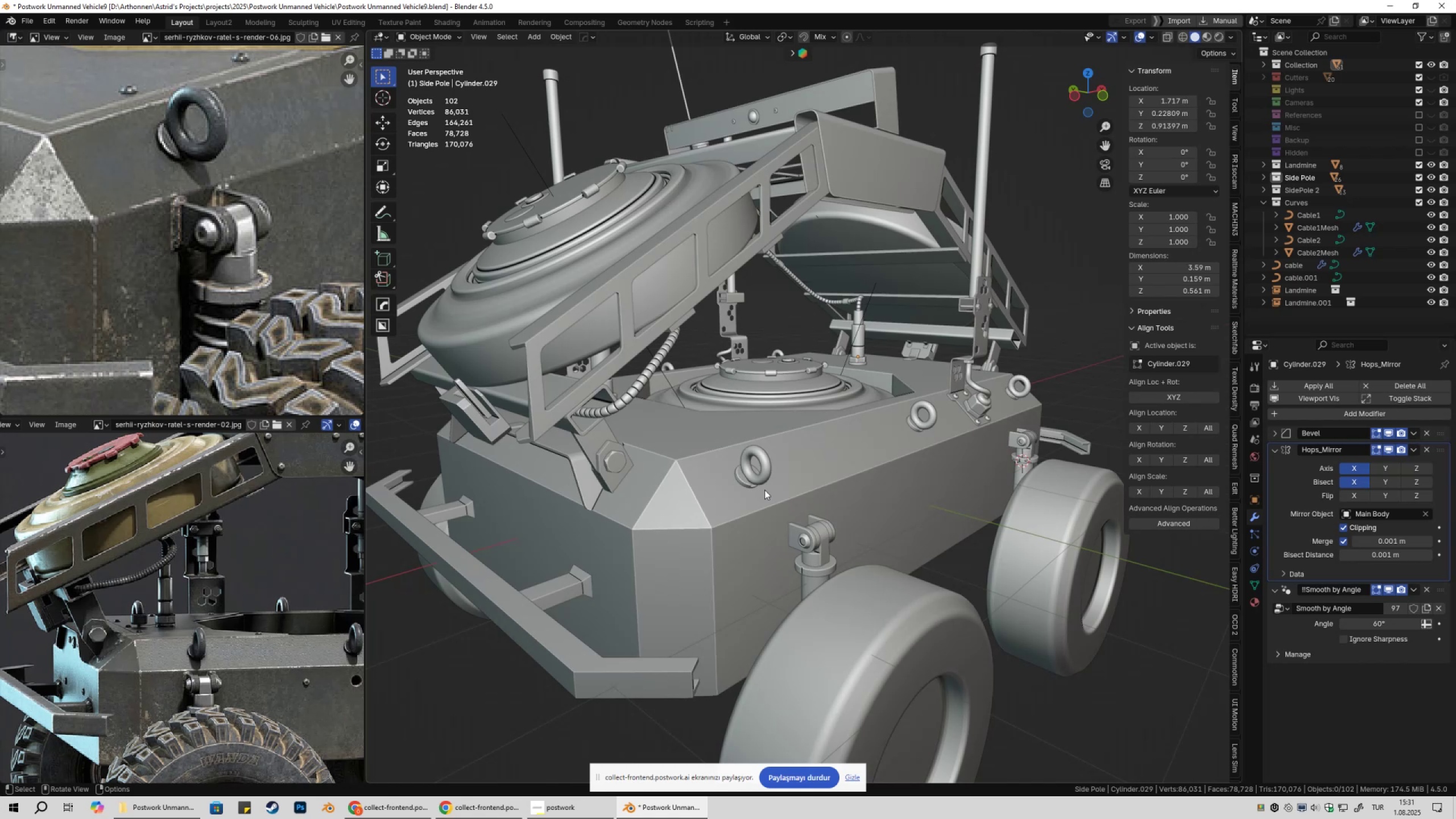 
wait(9.22)
 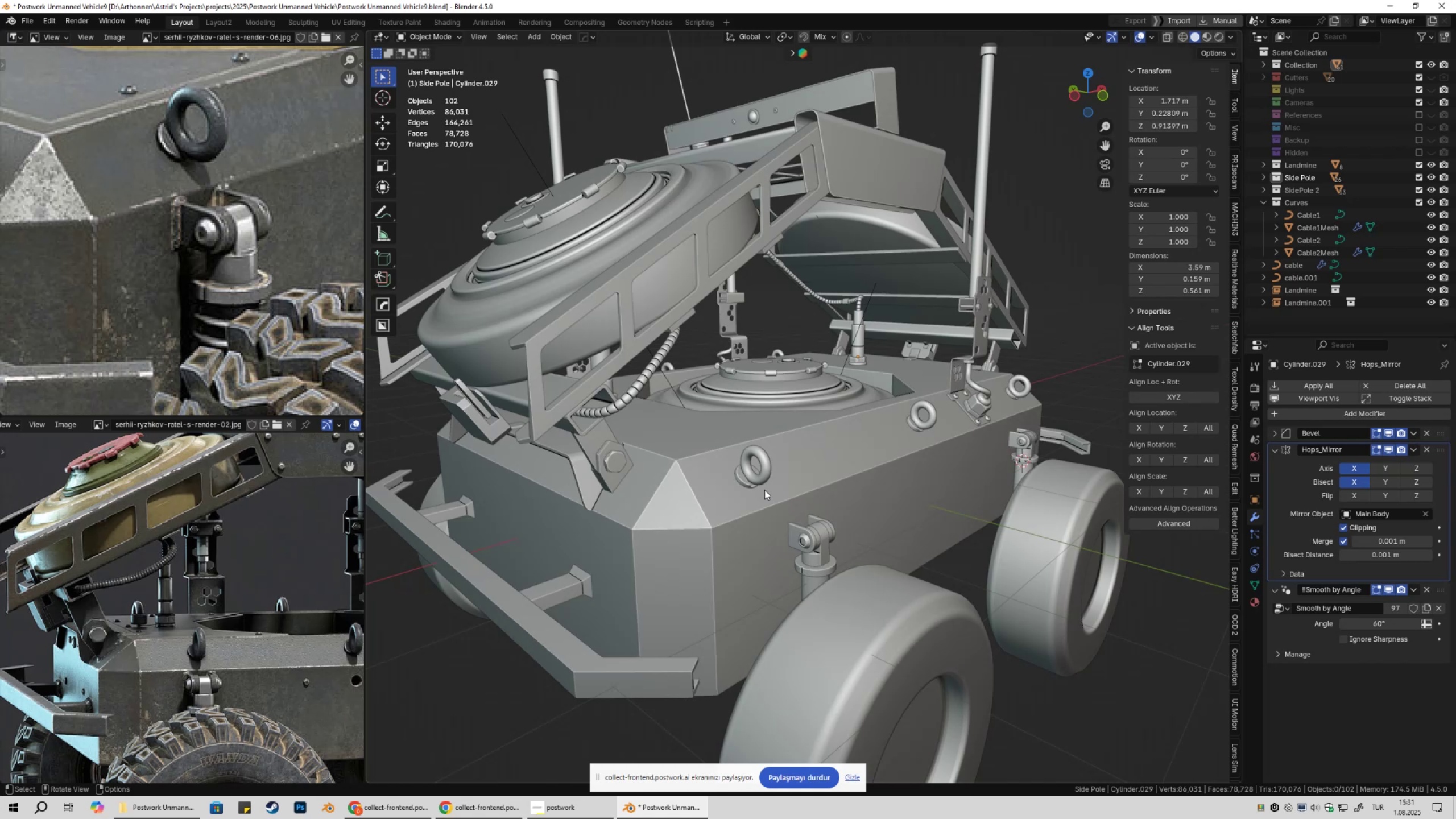 
scroll: coordinate [799, 462], scroll_direction: down, amount: 1.0
 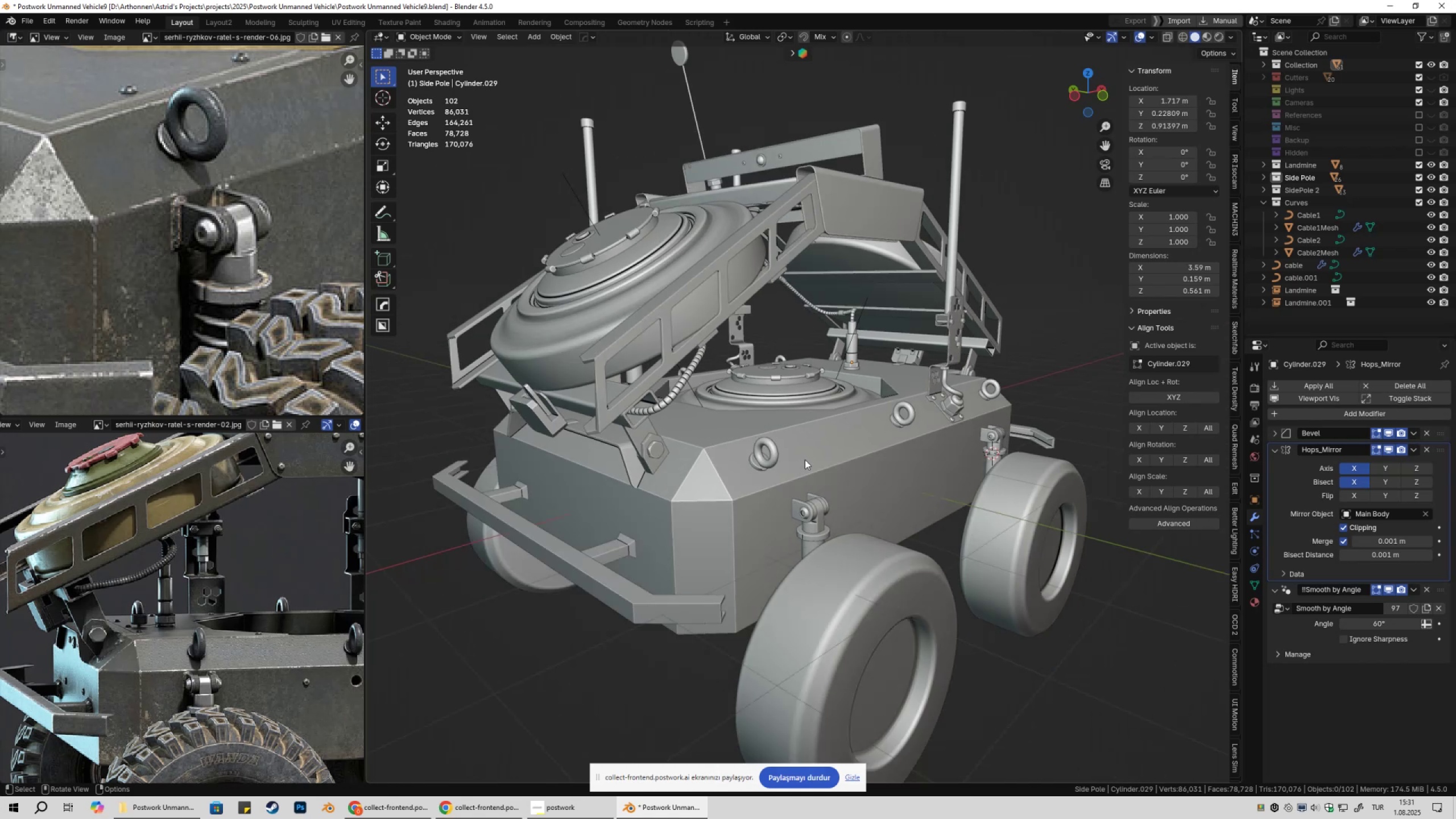 
key(Shift+ShiftLeft)
 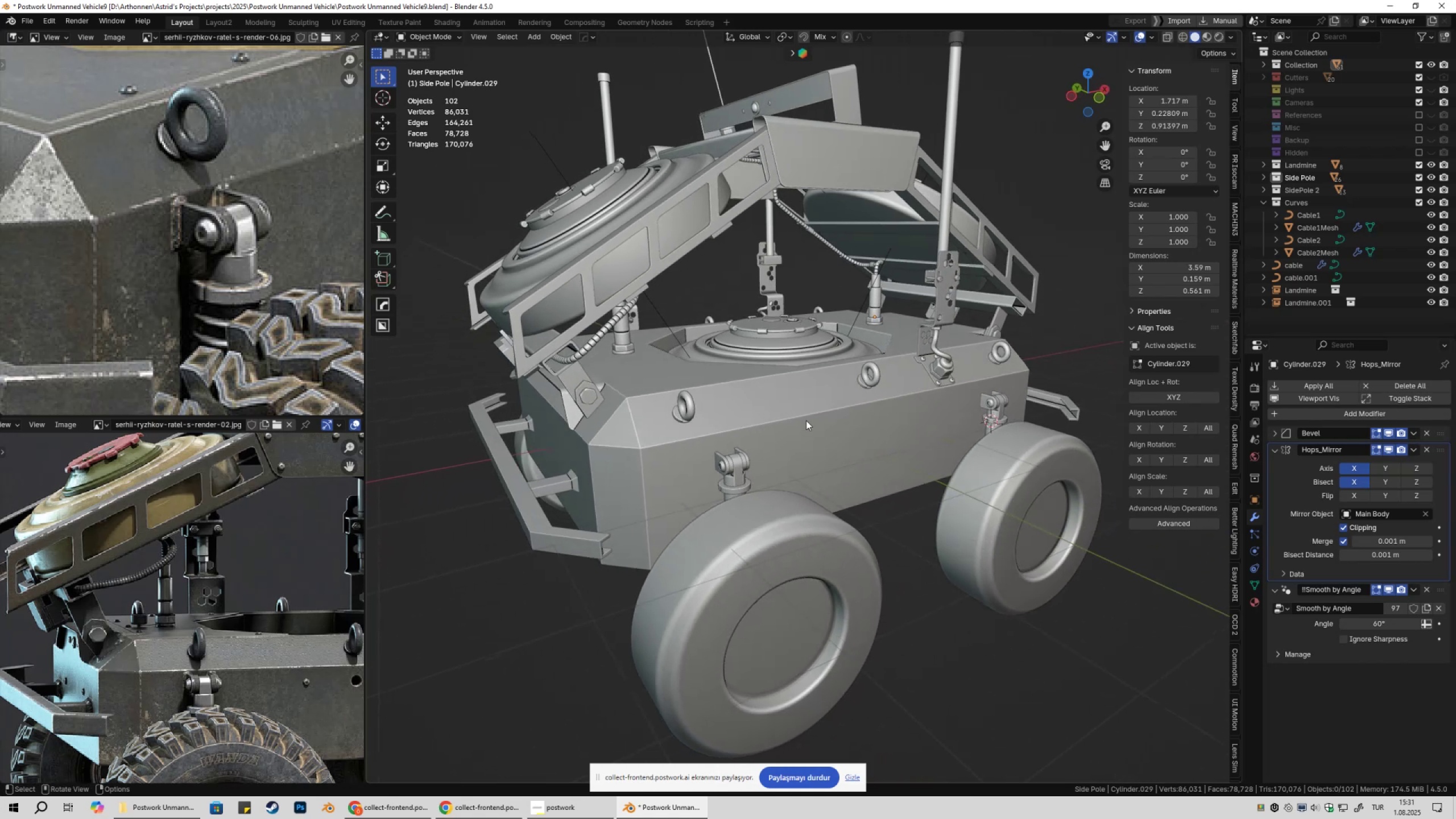 
key(Control+ControlLeft)
 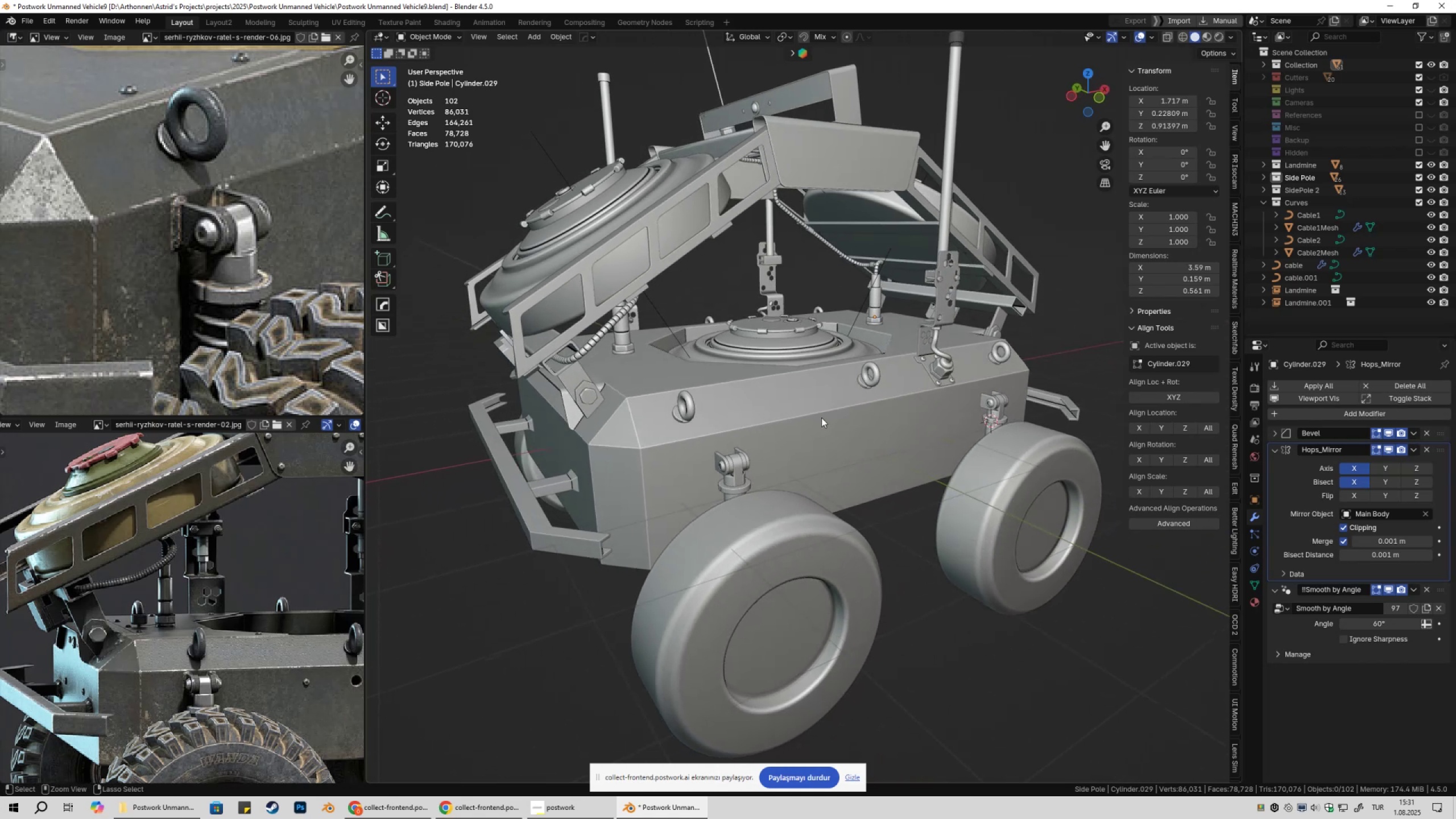 
key(Control+S)
 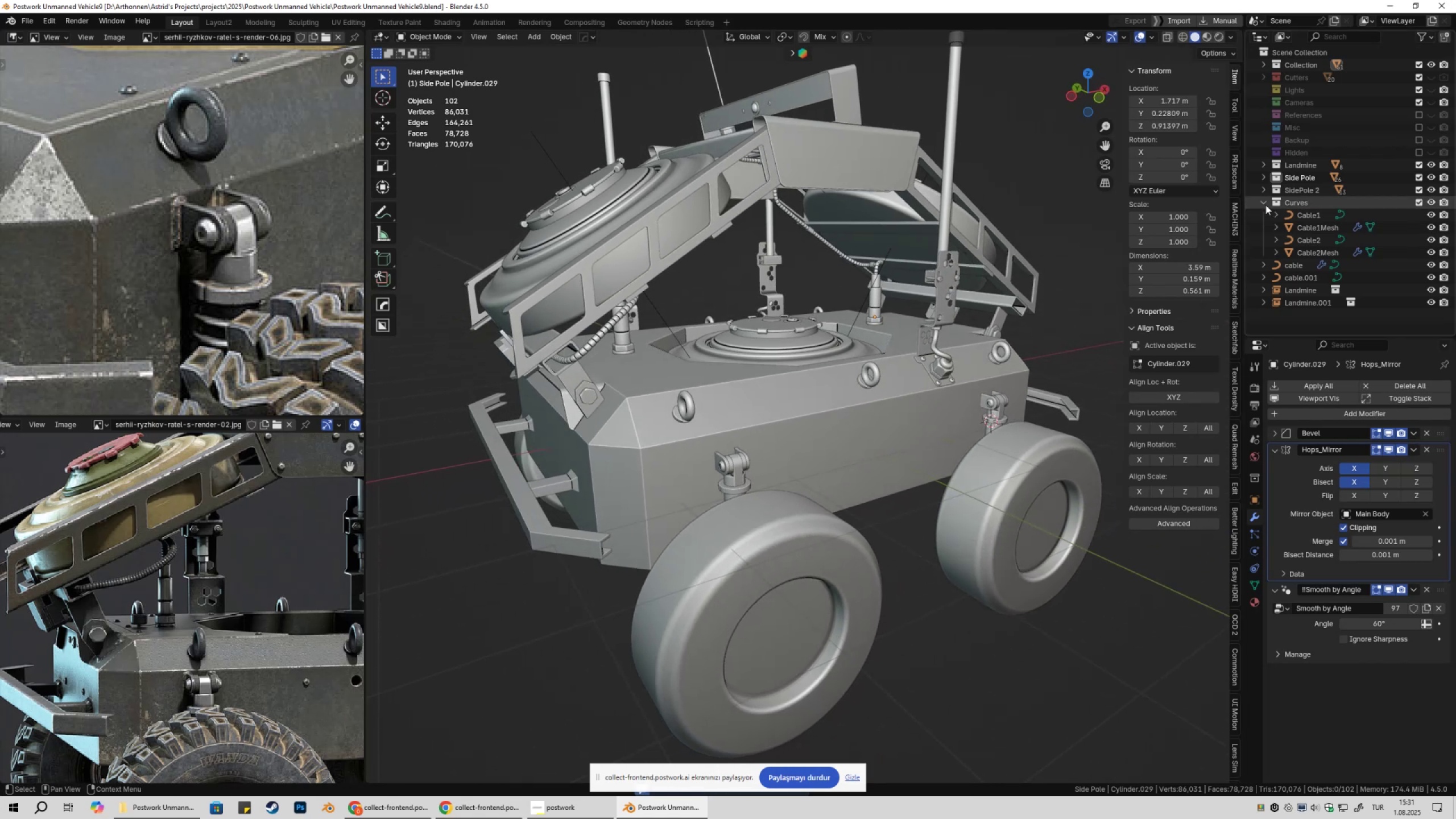 
left_click([1265, 204])
 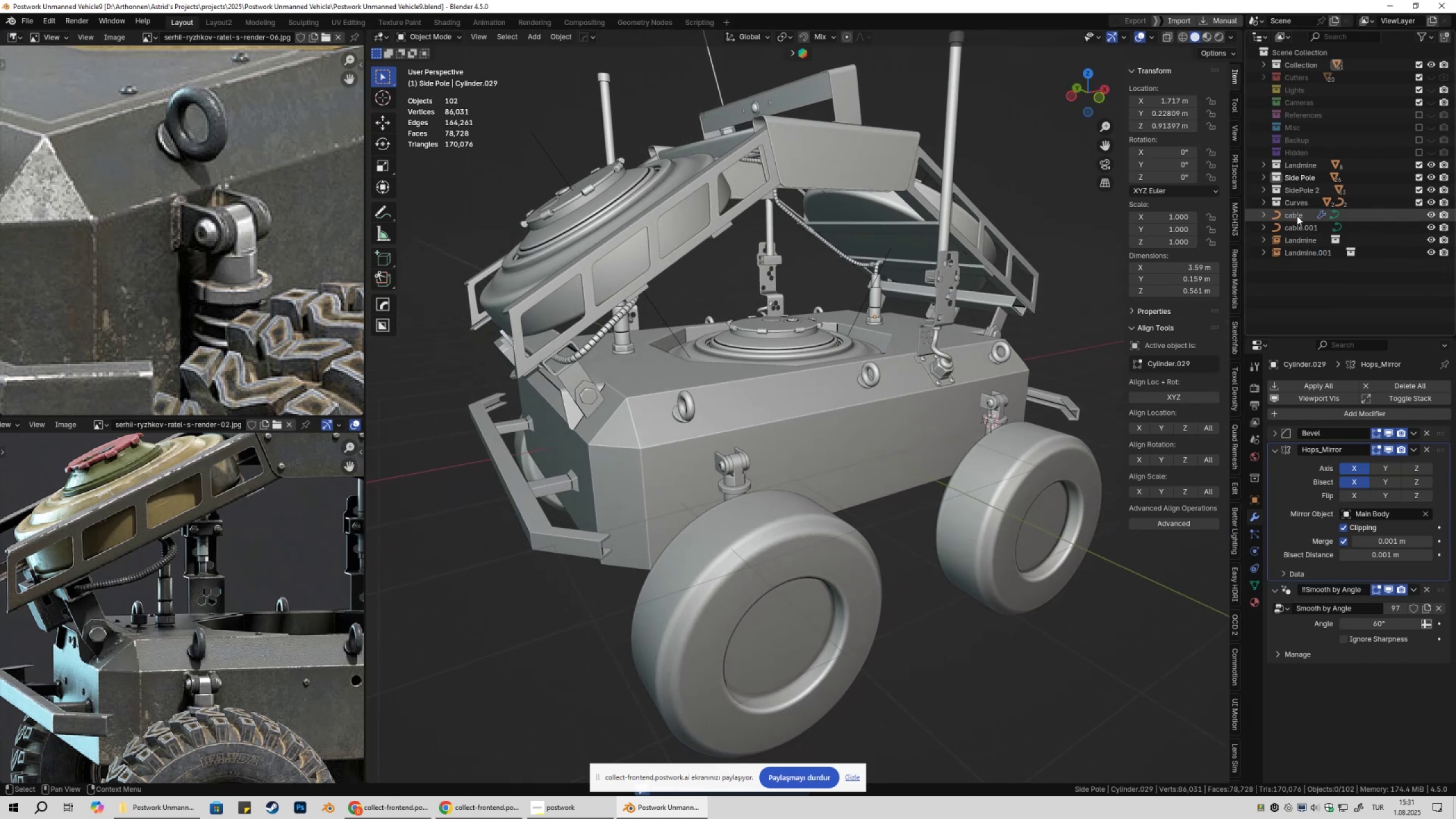 
left_click([1297, 216])
 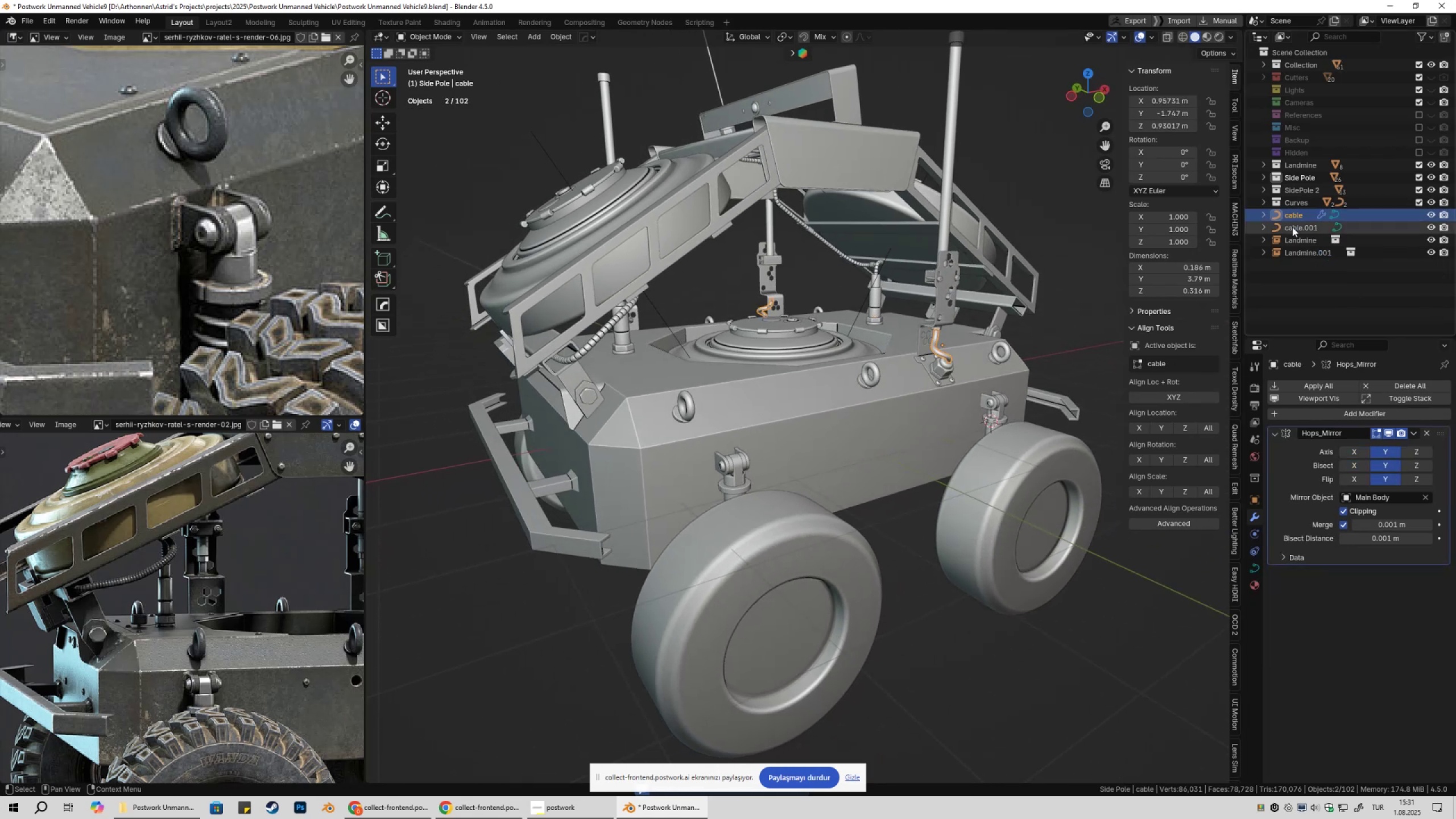 
left_click([1292, 227])
 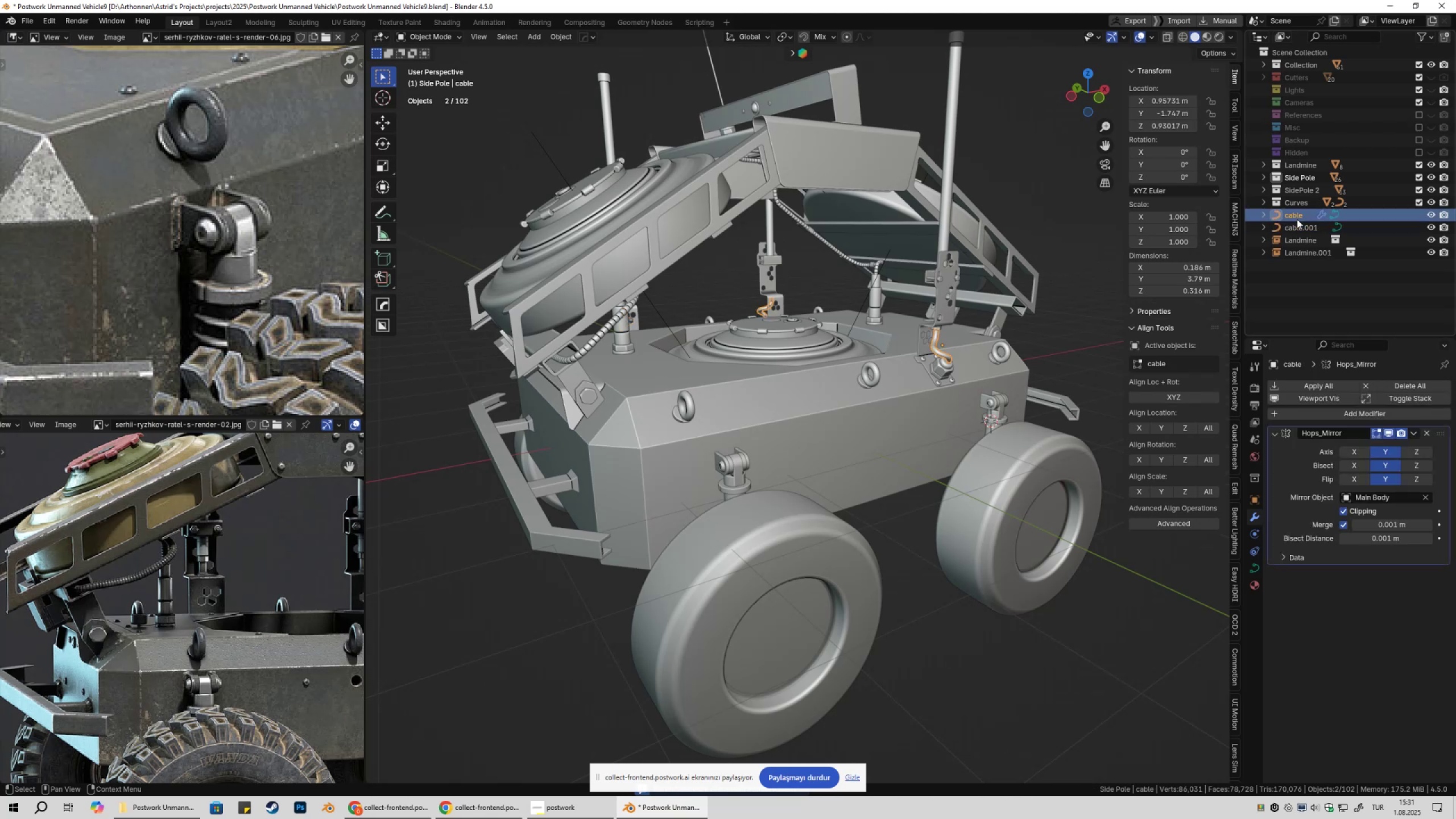 
double_click([1301, 225])
 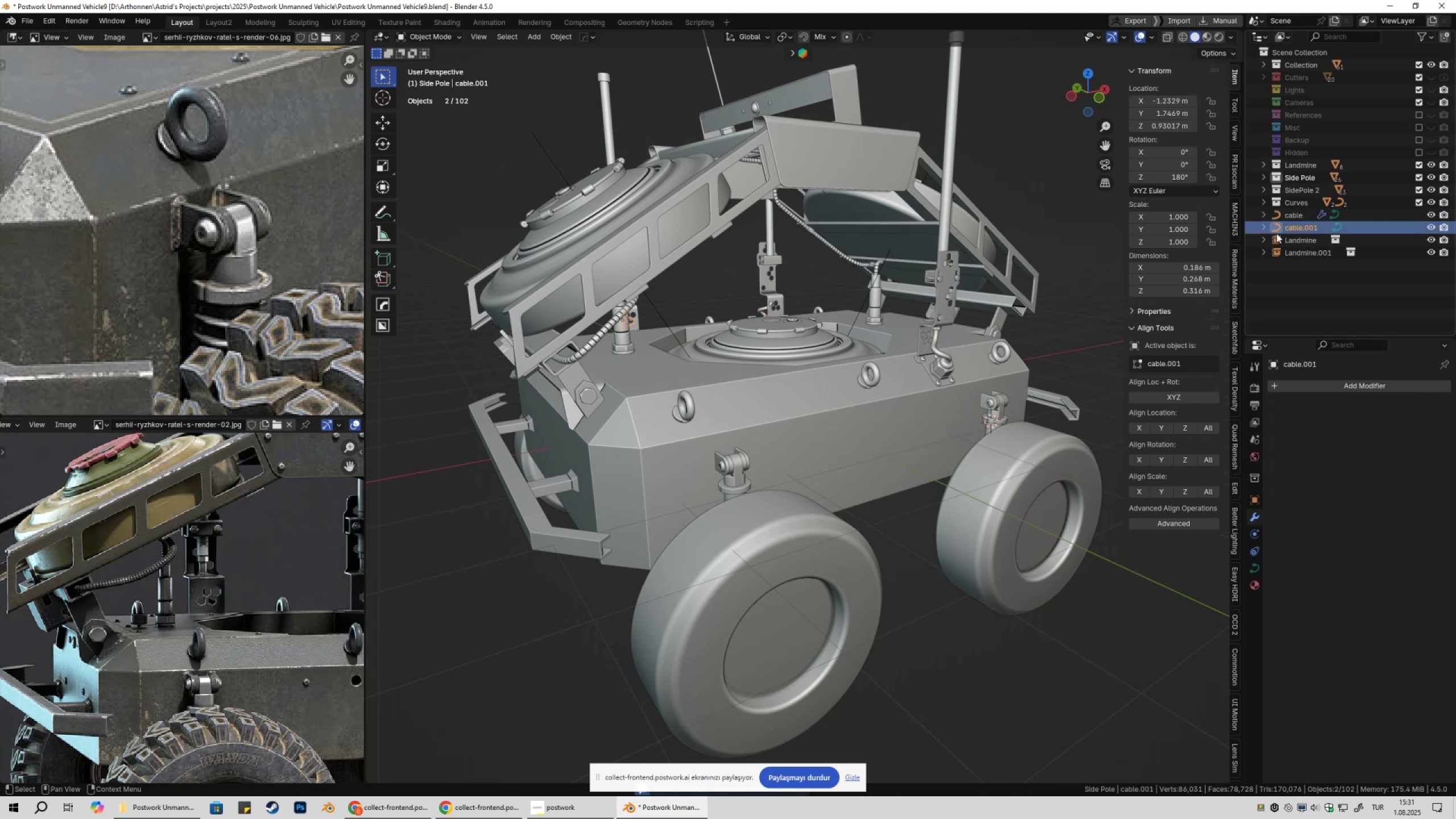 
hold_key(key=ShiftLeft, duration=0.34)
 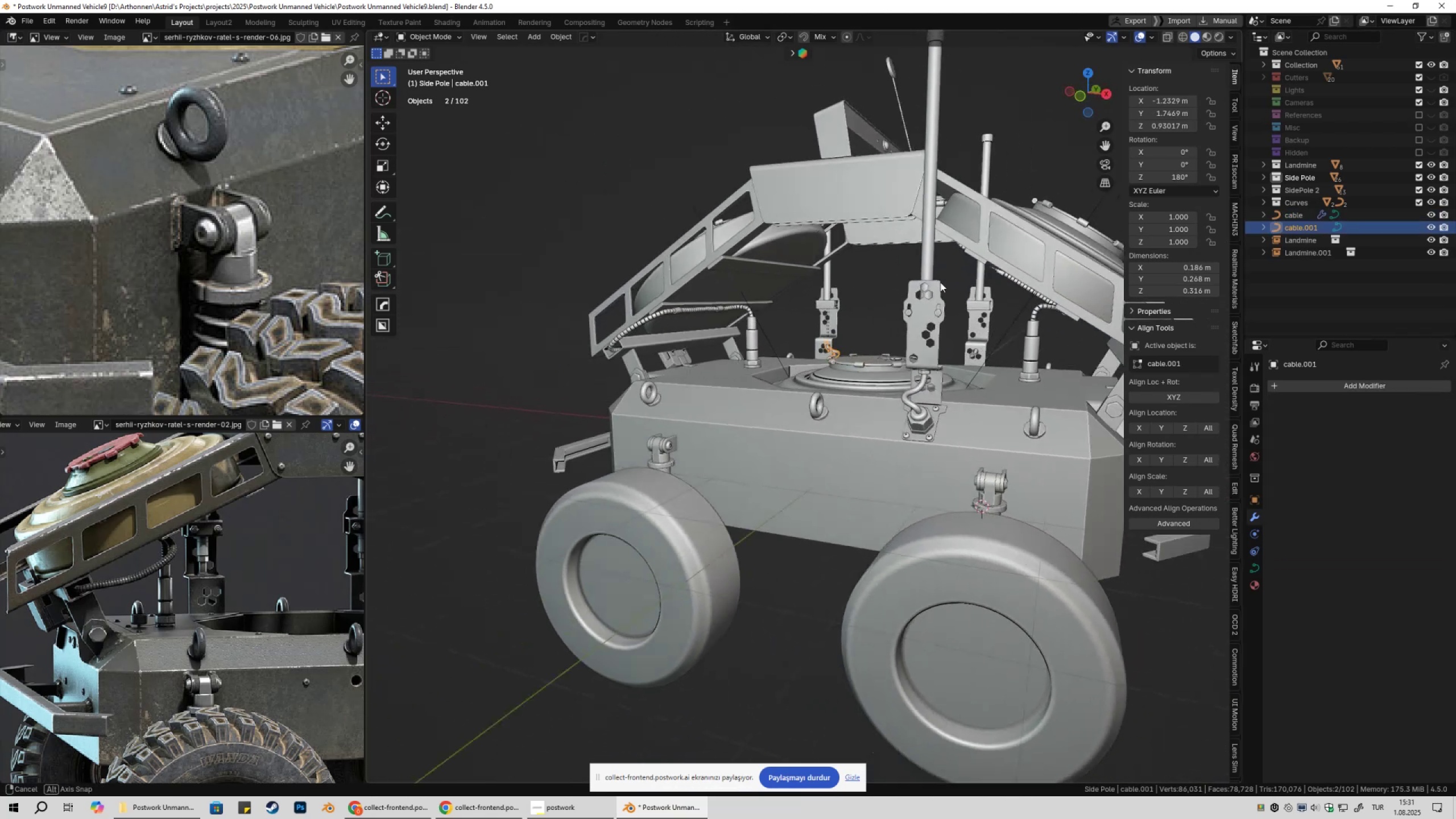 
hold_key(key=ShiftLeft, duration=0.3)
 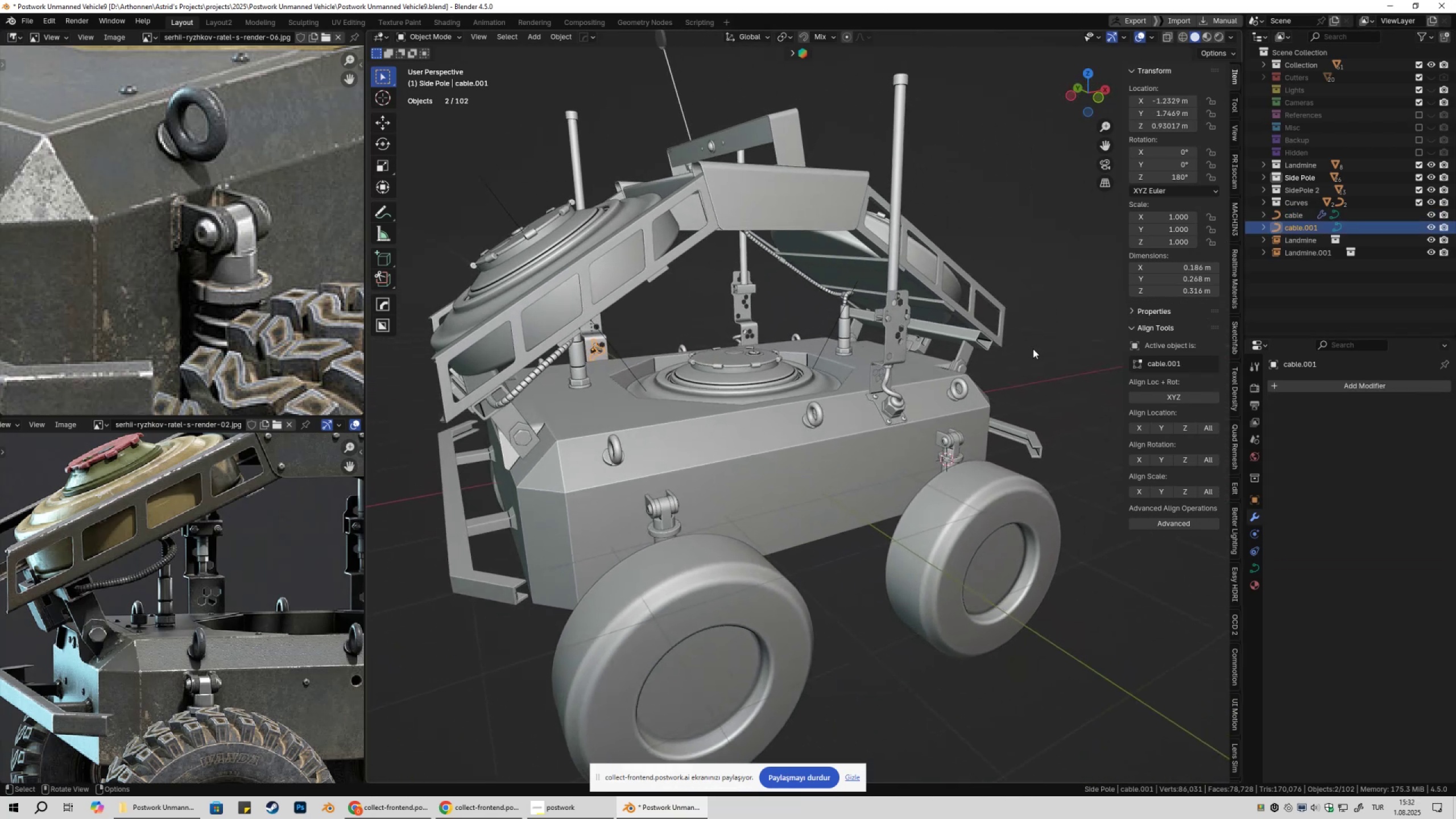 
left_click([1033, 349])
 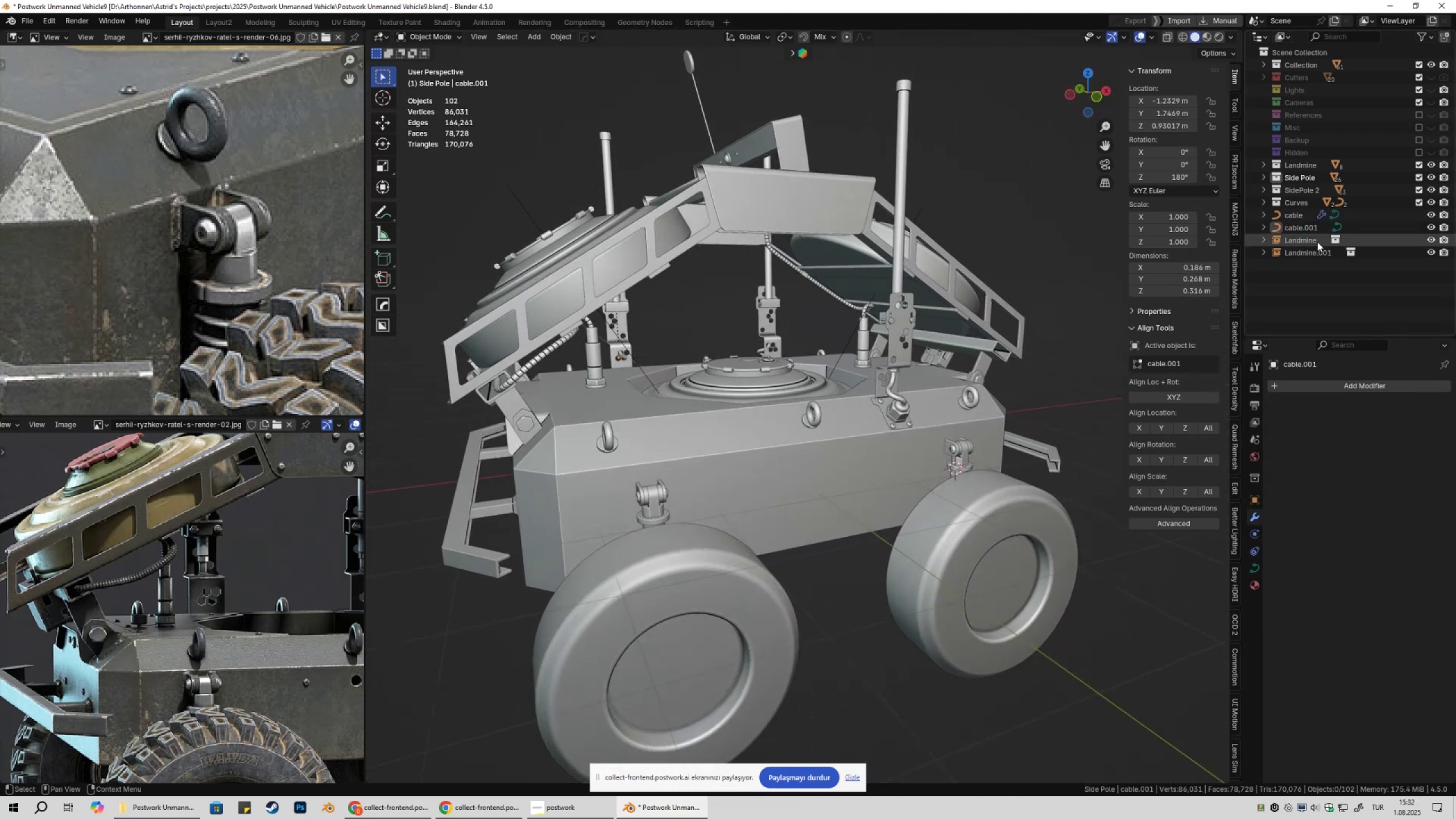 
left_click([1305, 231])
 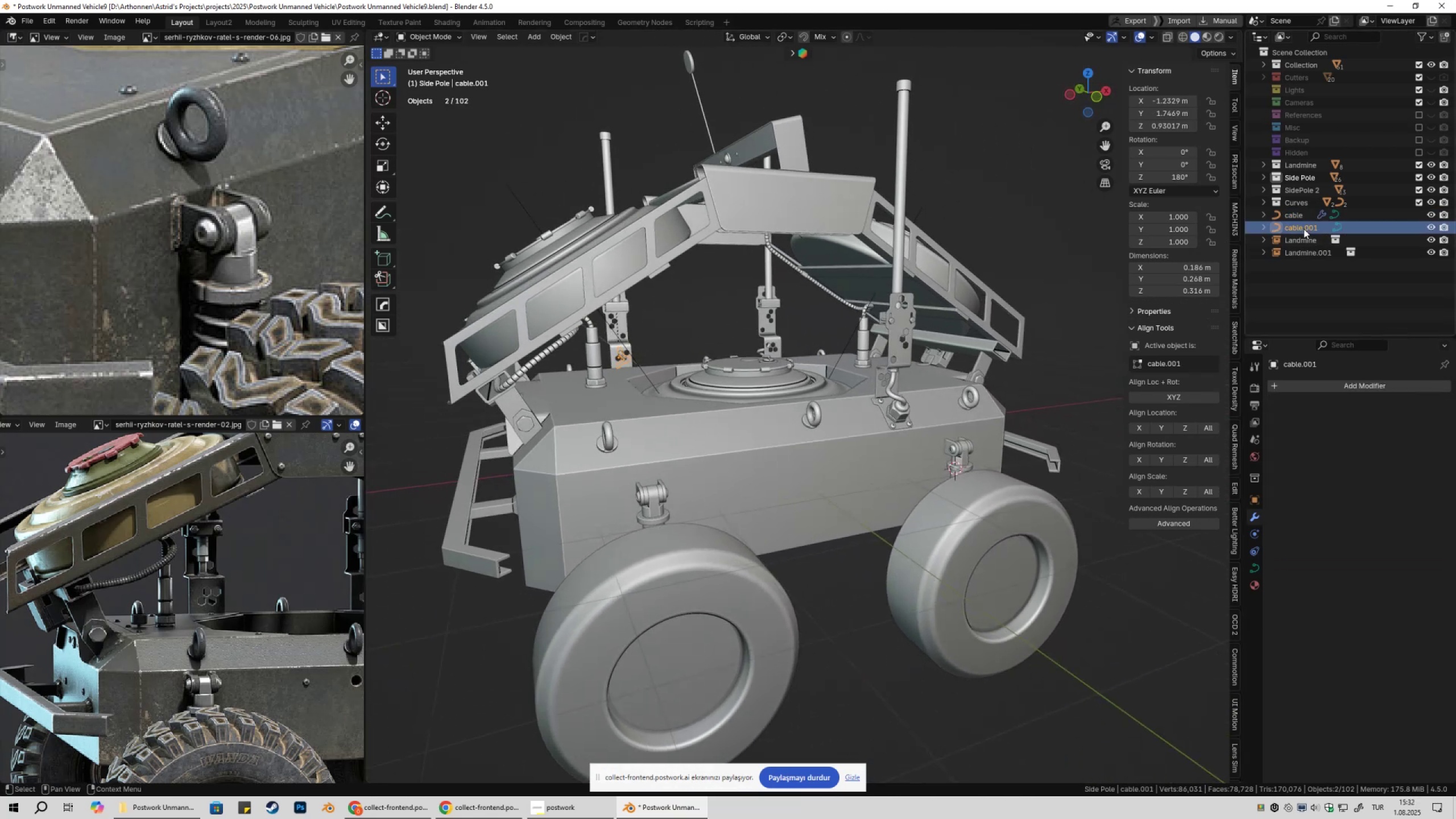 
hold_key(key=ControlLeft, duration=0.86)
 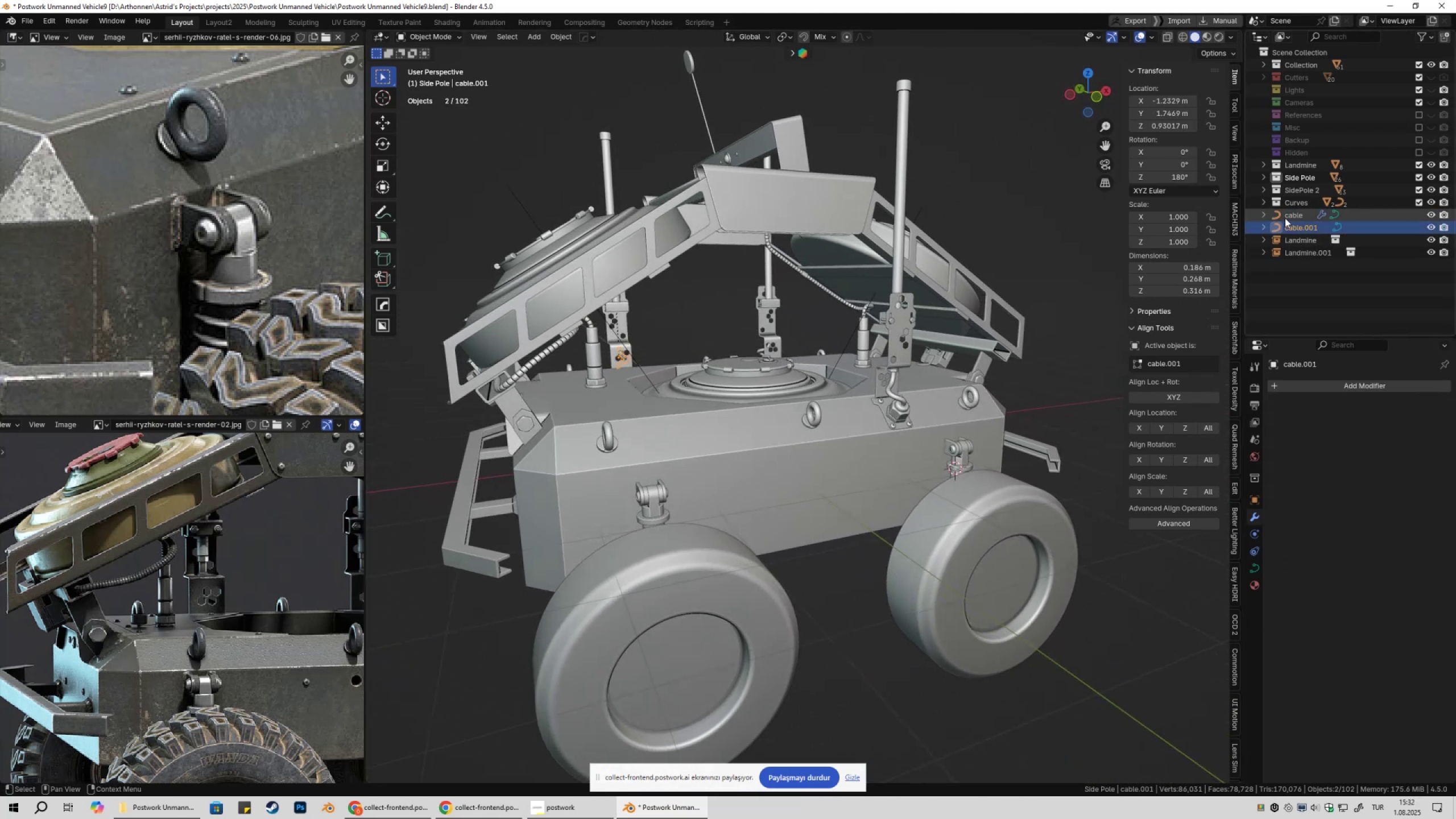 
left_click([1285, 218])
 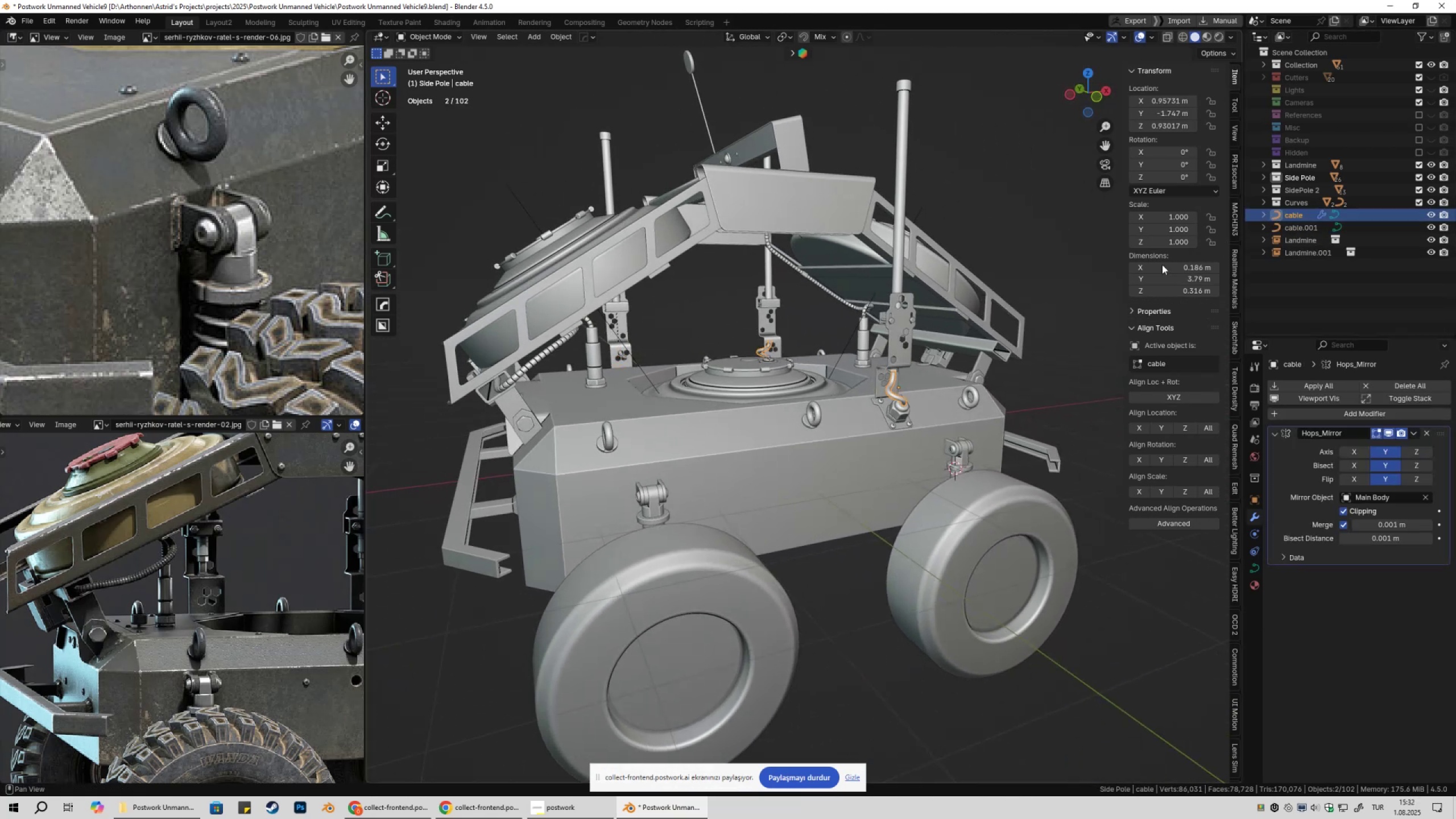 
key(Shift+ShiftLeft)
 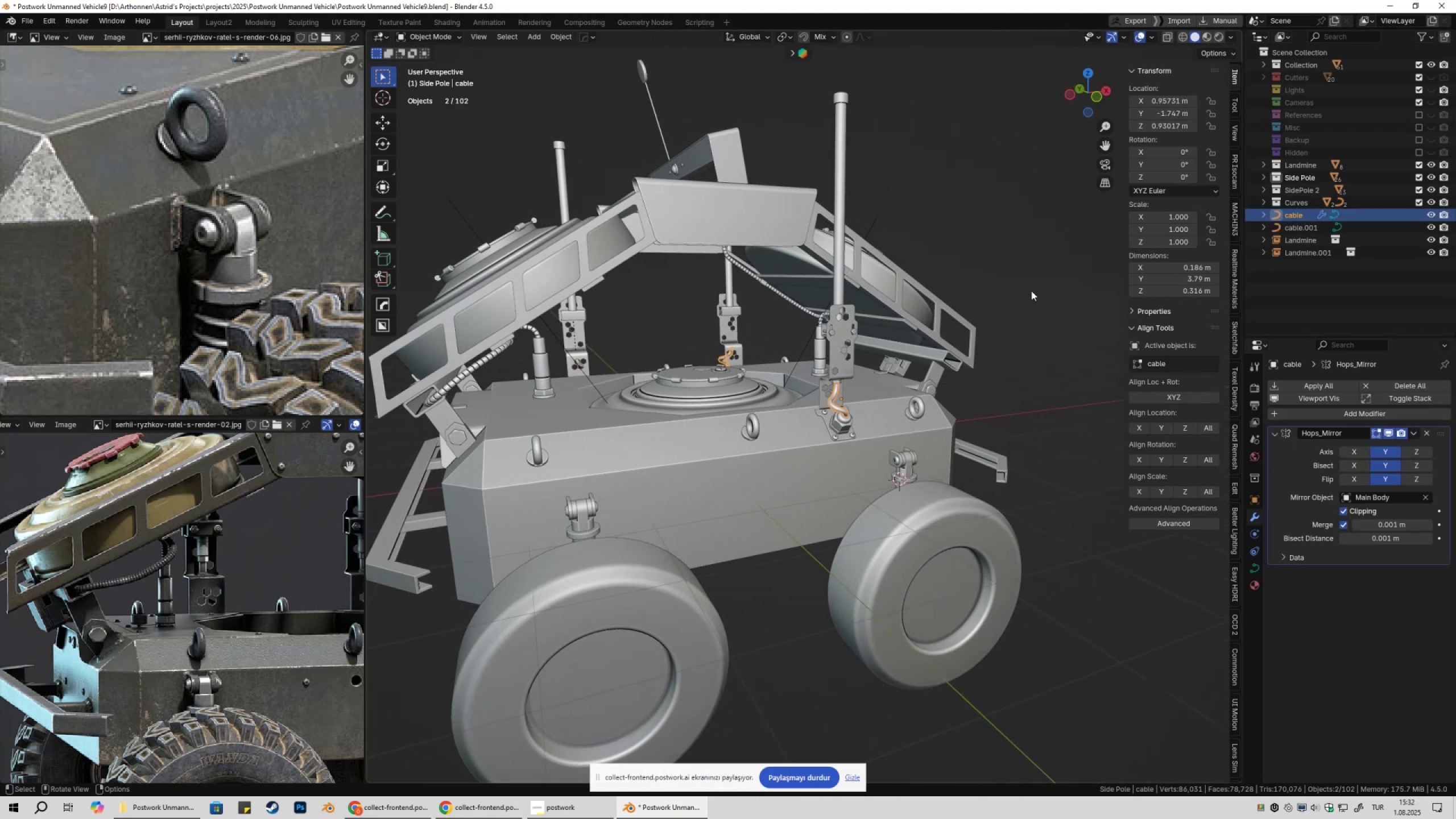 
left_click([1031, 291])
 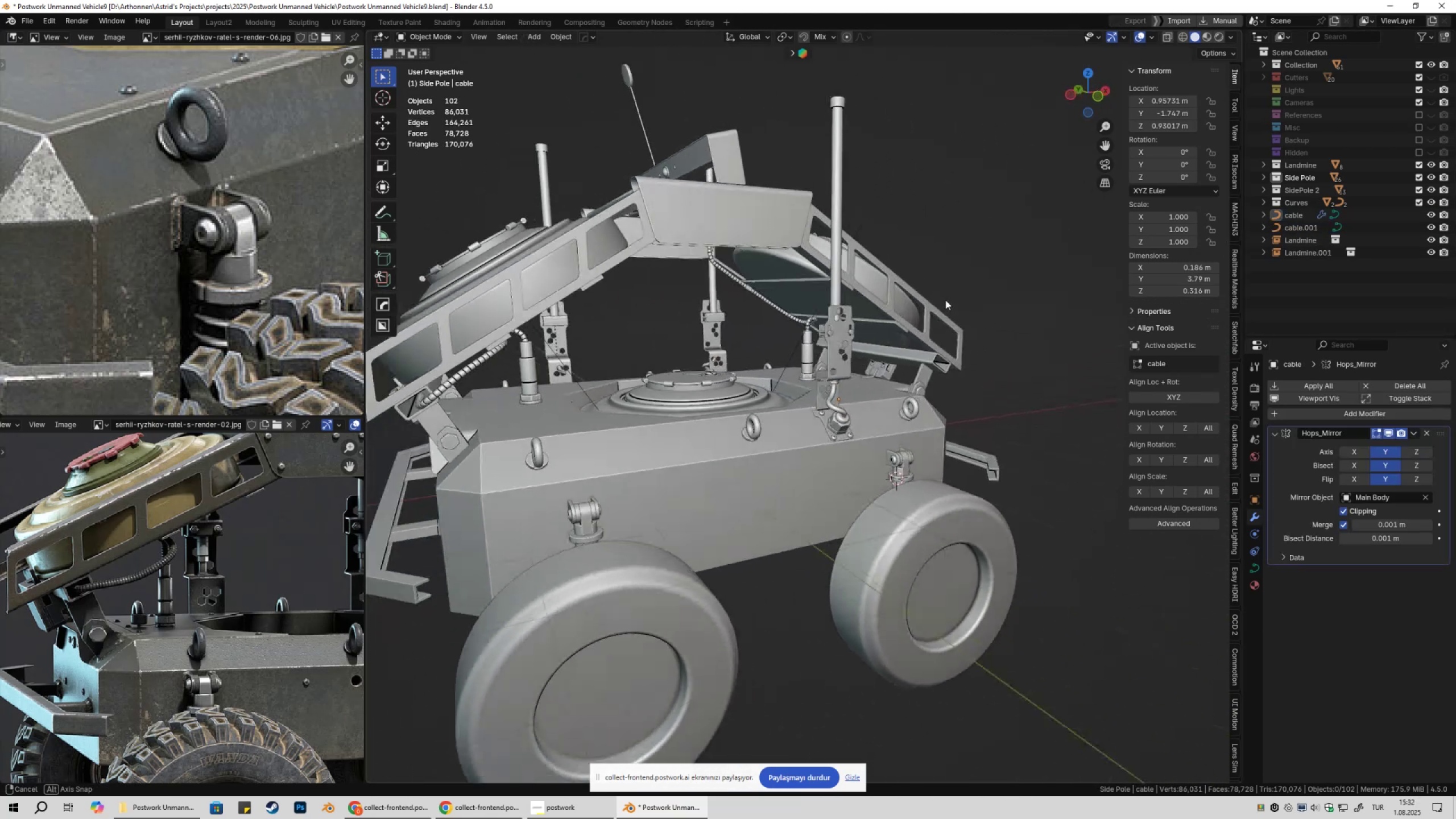 
key(Shift+ShiftLeft)
 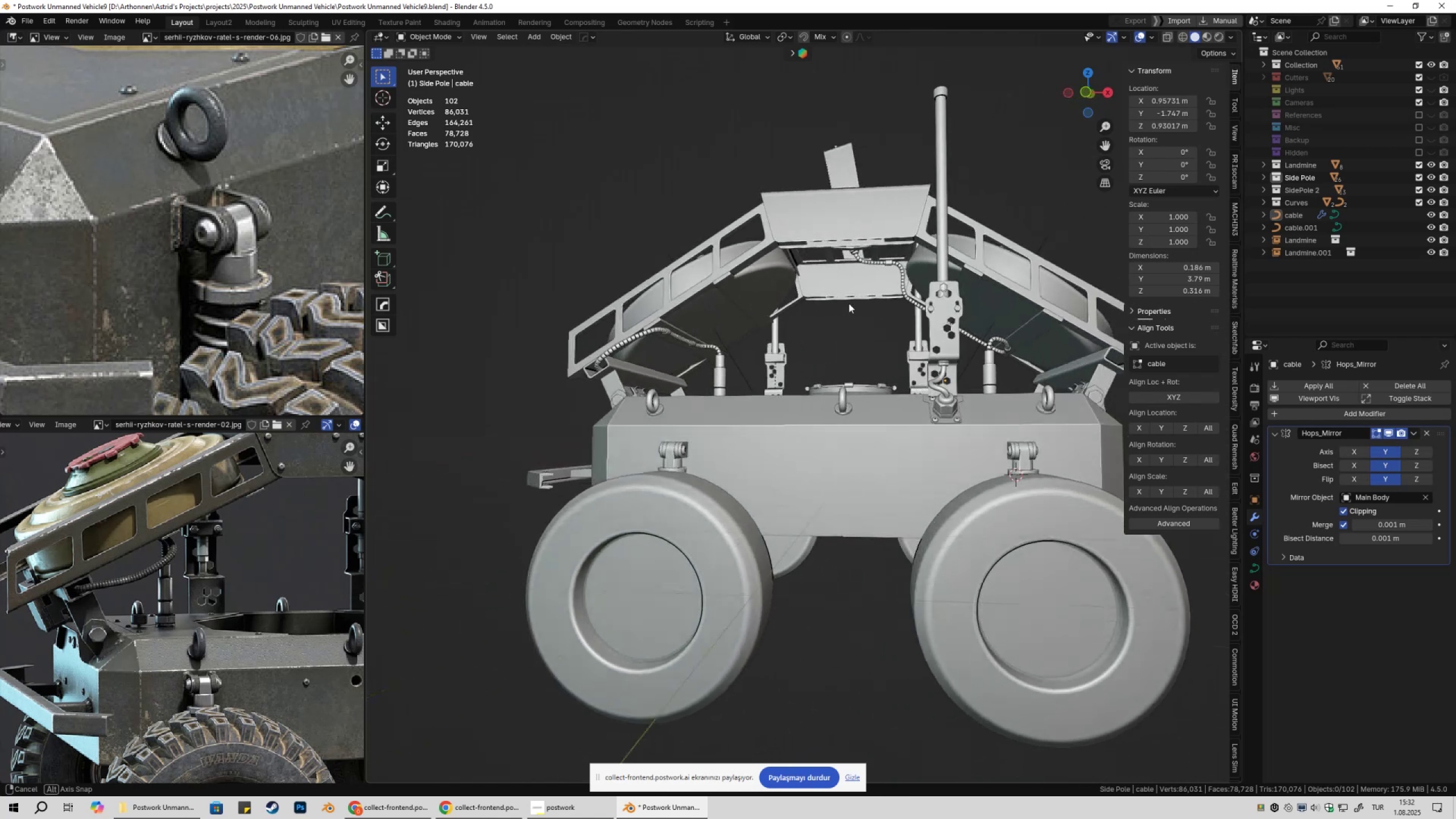 
key(Shift+ShiftLeft)
 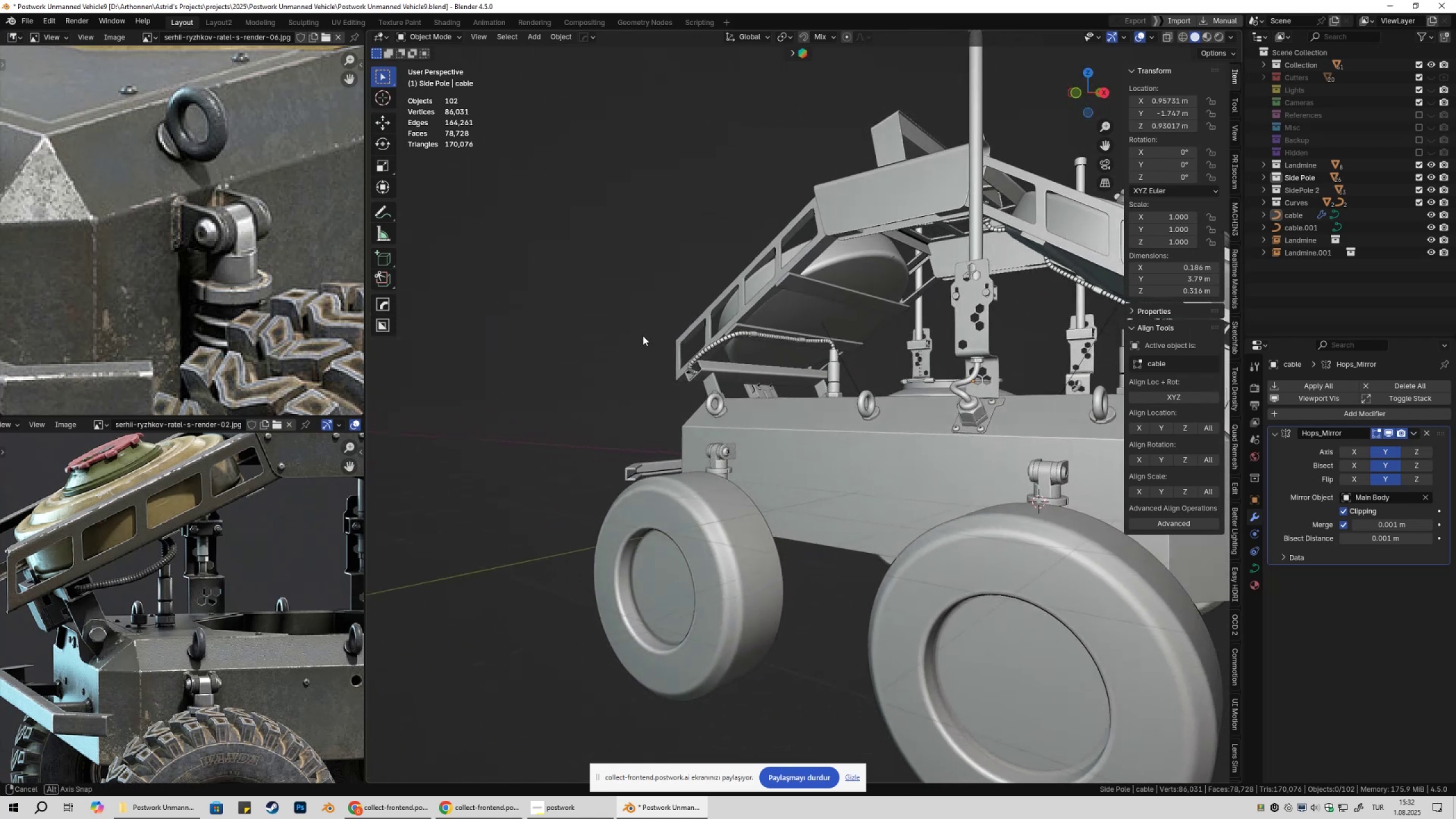 
scroll: coordinate [776, 327], scroll_direction: up, amount: 6.0
 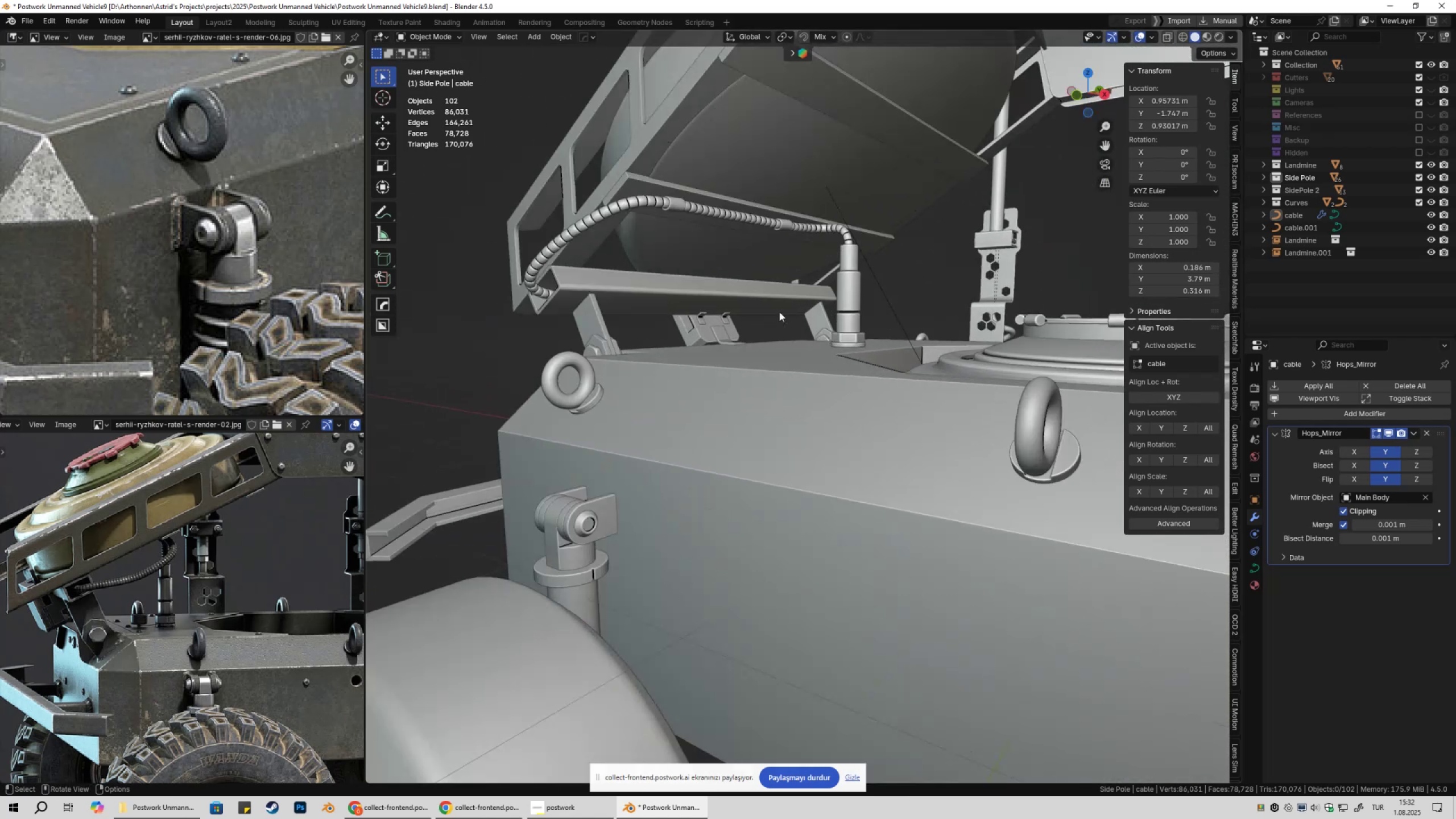 
hold_key(key=ShiftLeft, duration=0.31)
 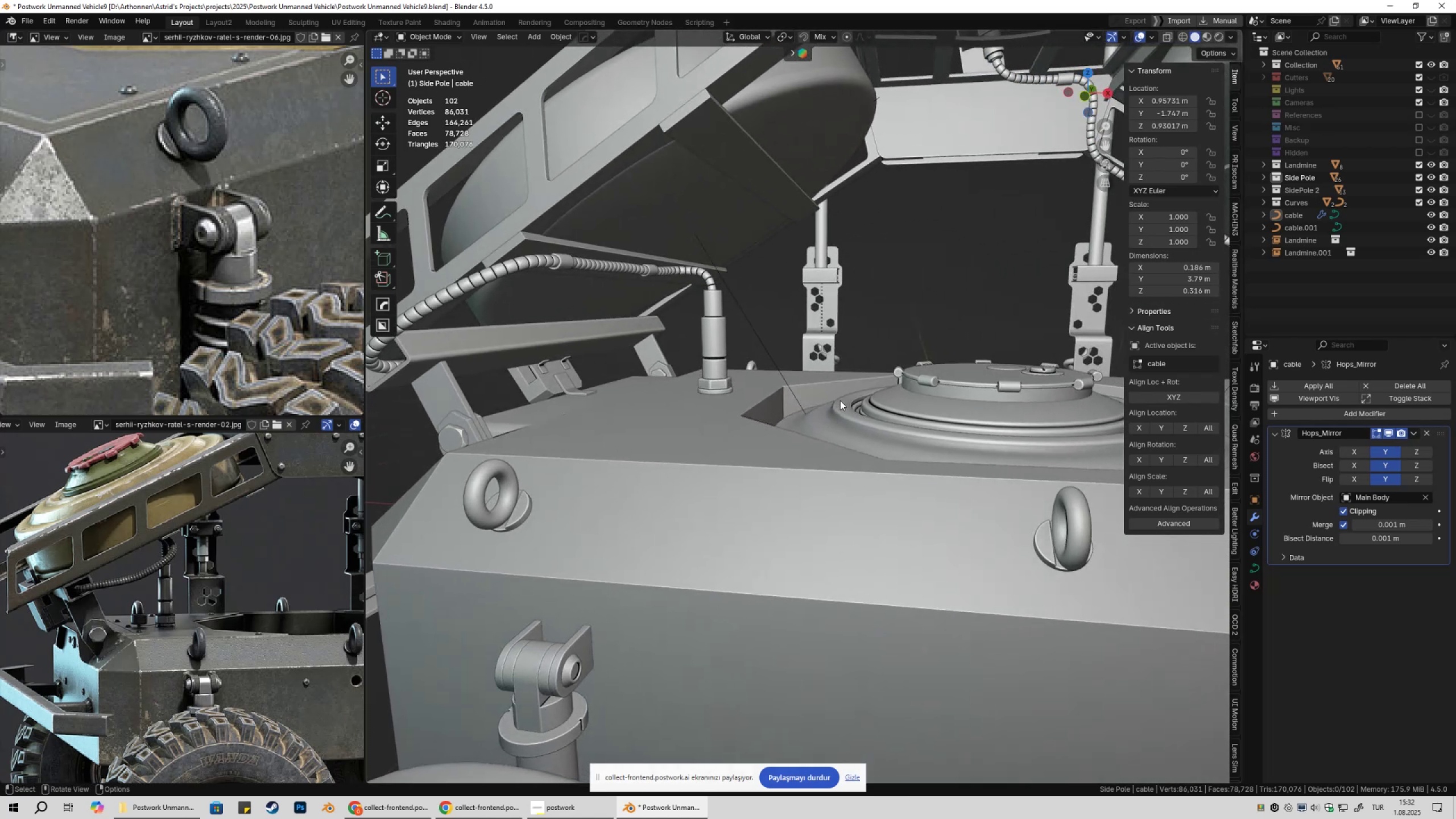 
scroll: coordinate [837, 404], scroll_direction: down, amount: 4.0
 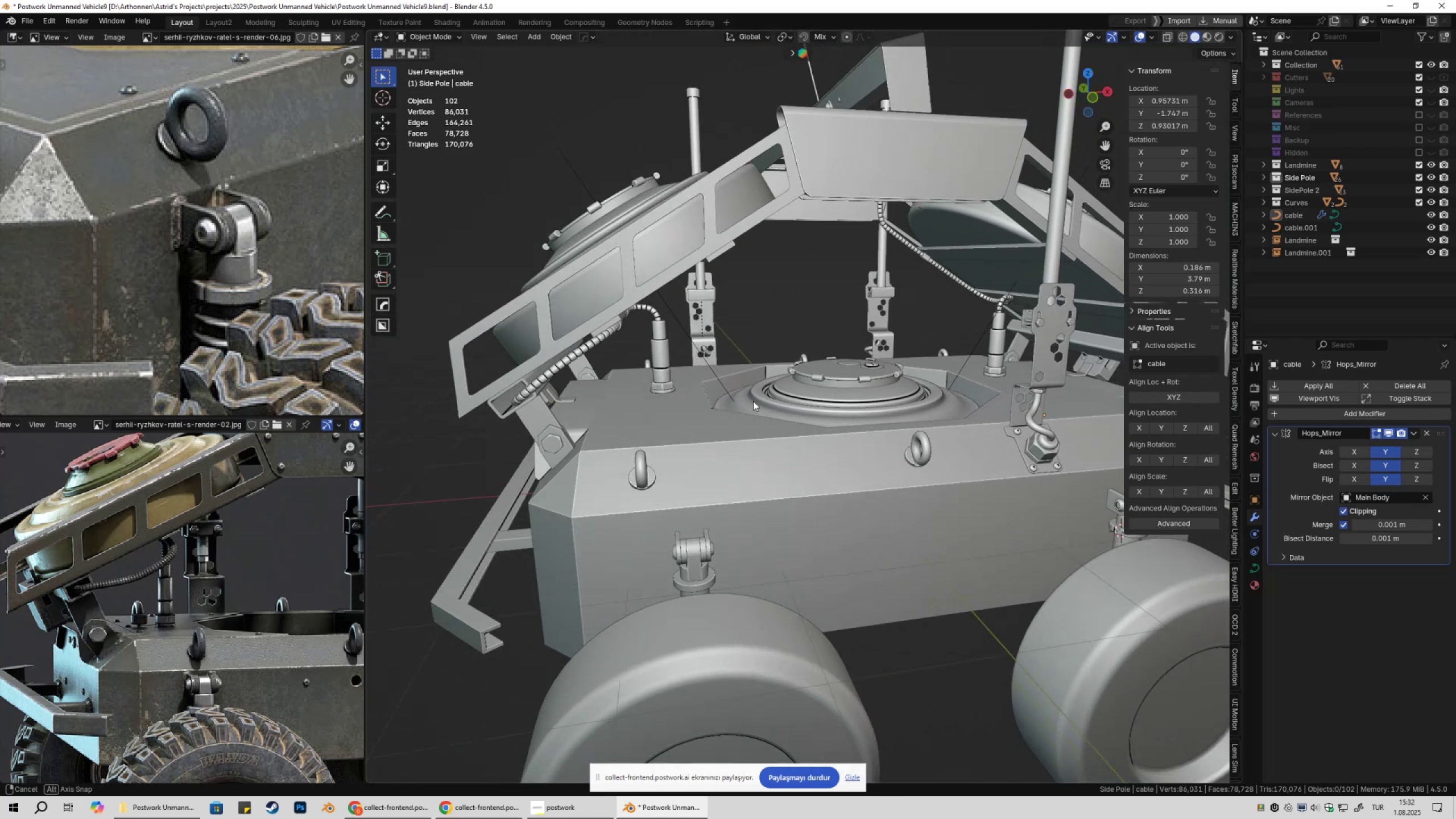 
hold_key(key=ShiftLeft, duration=0.34)
 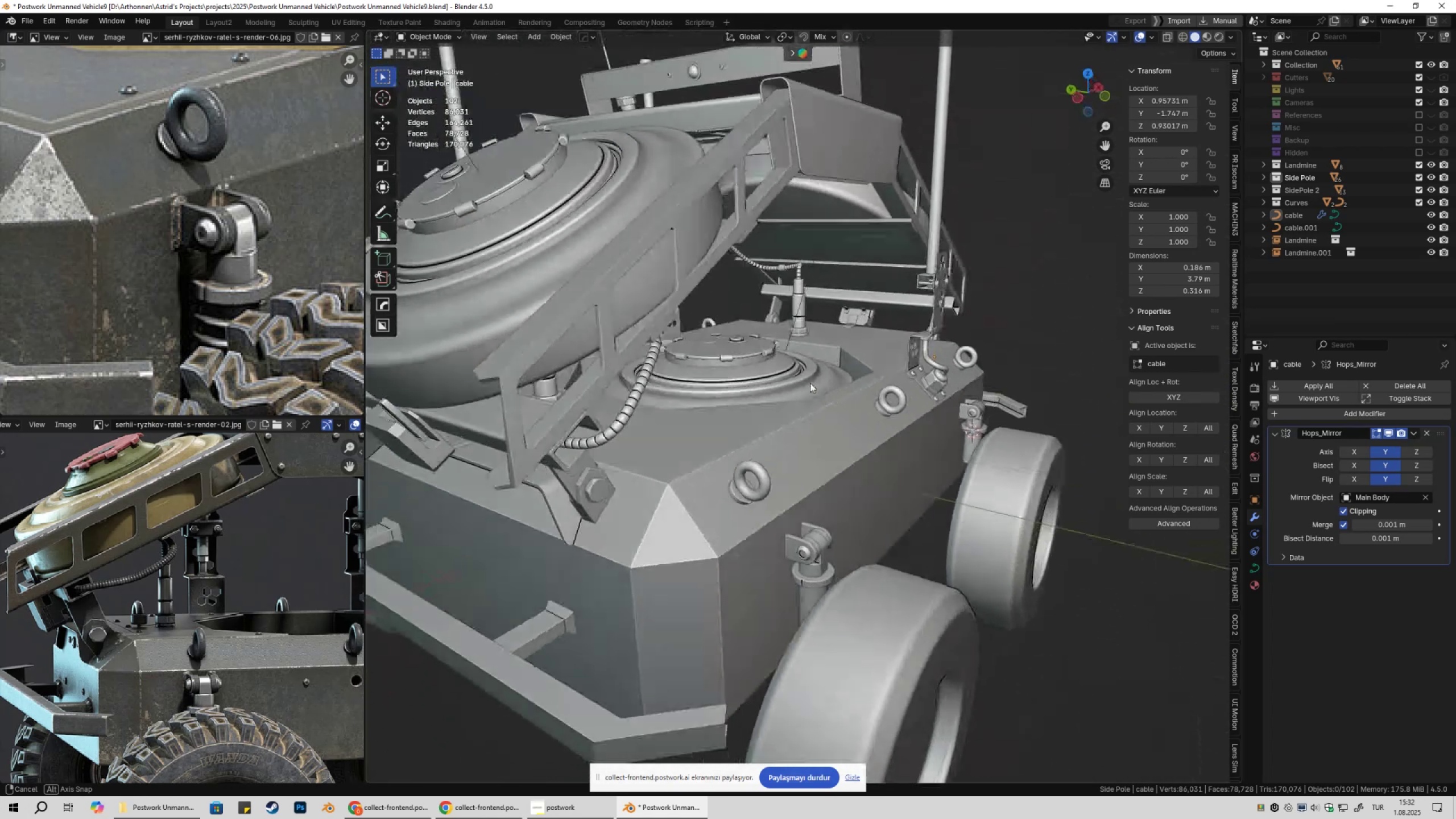 
key(Shift+ShiftLeft)
 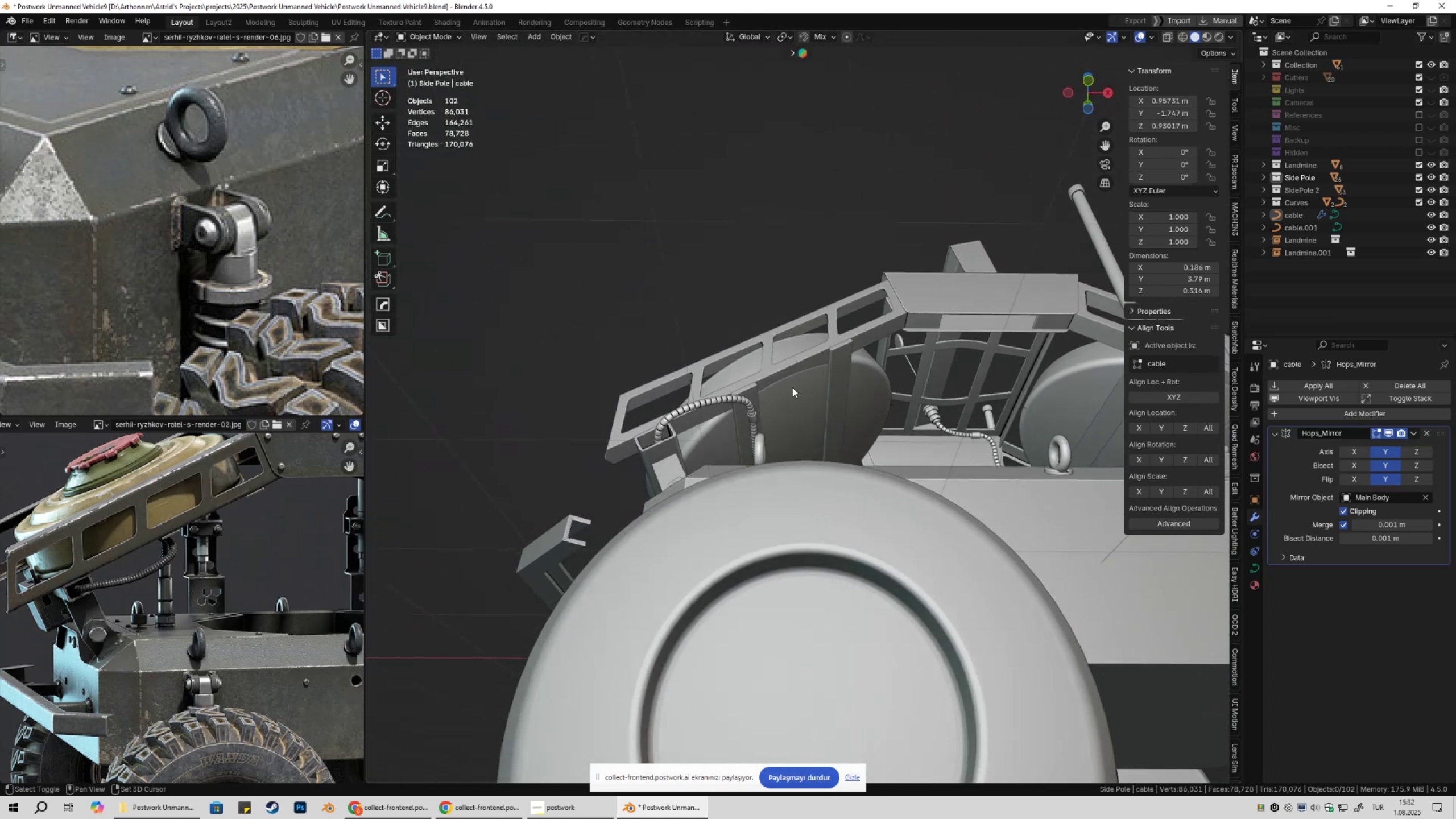 
scroll: coordinate [654, 407], scroll_direction: up, amount: 7.0
 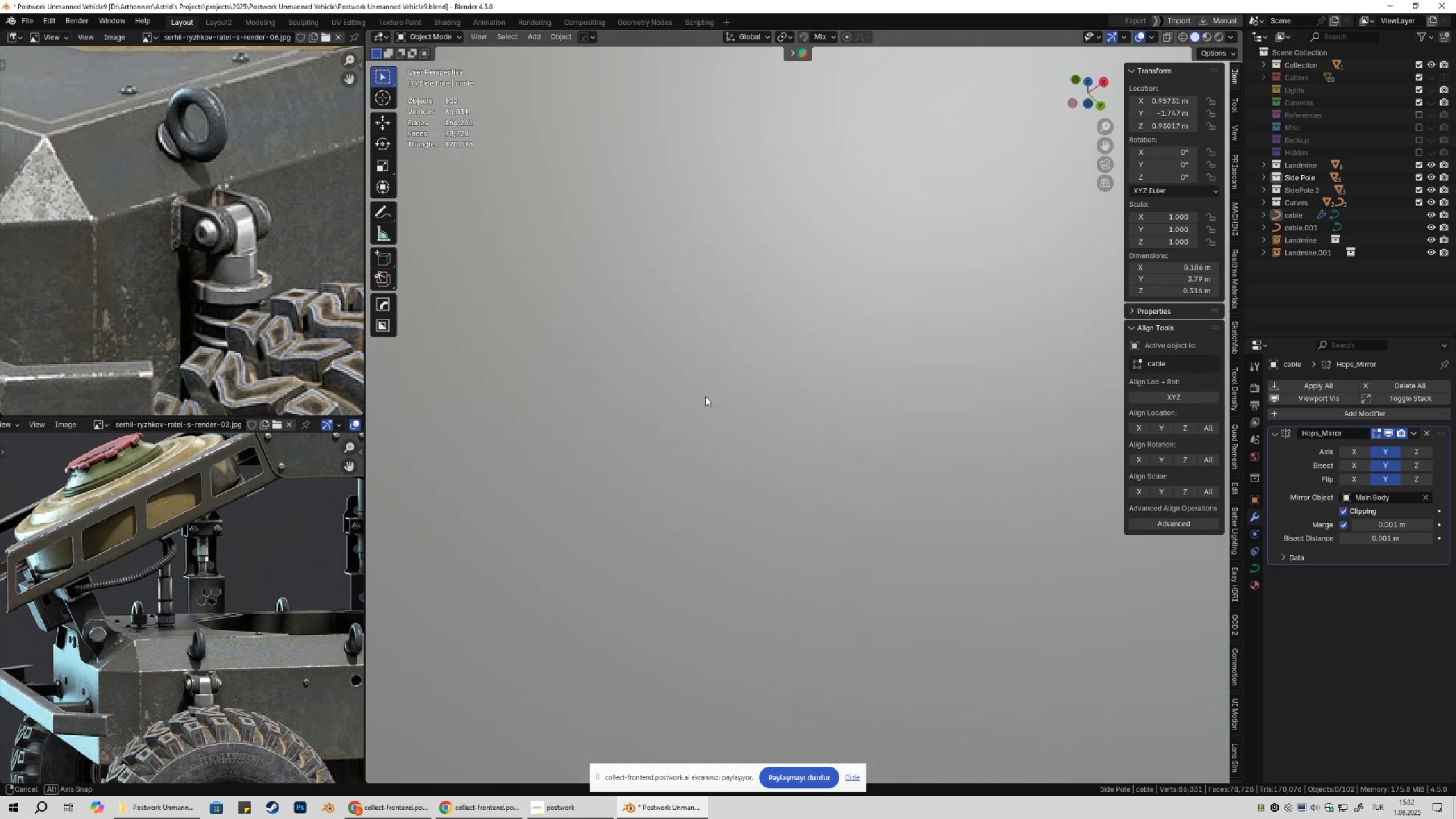 
key(Shift+ShiftLeft)
 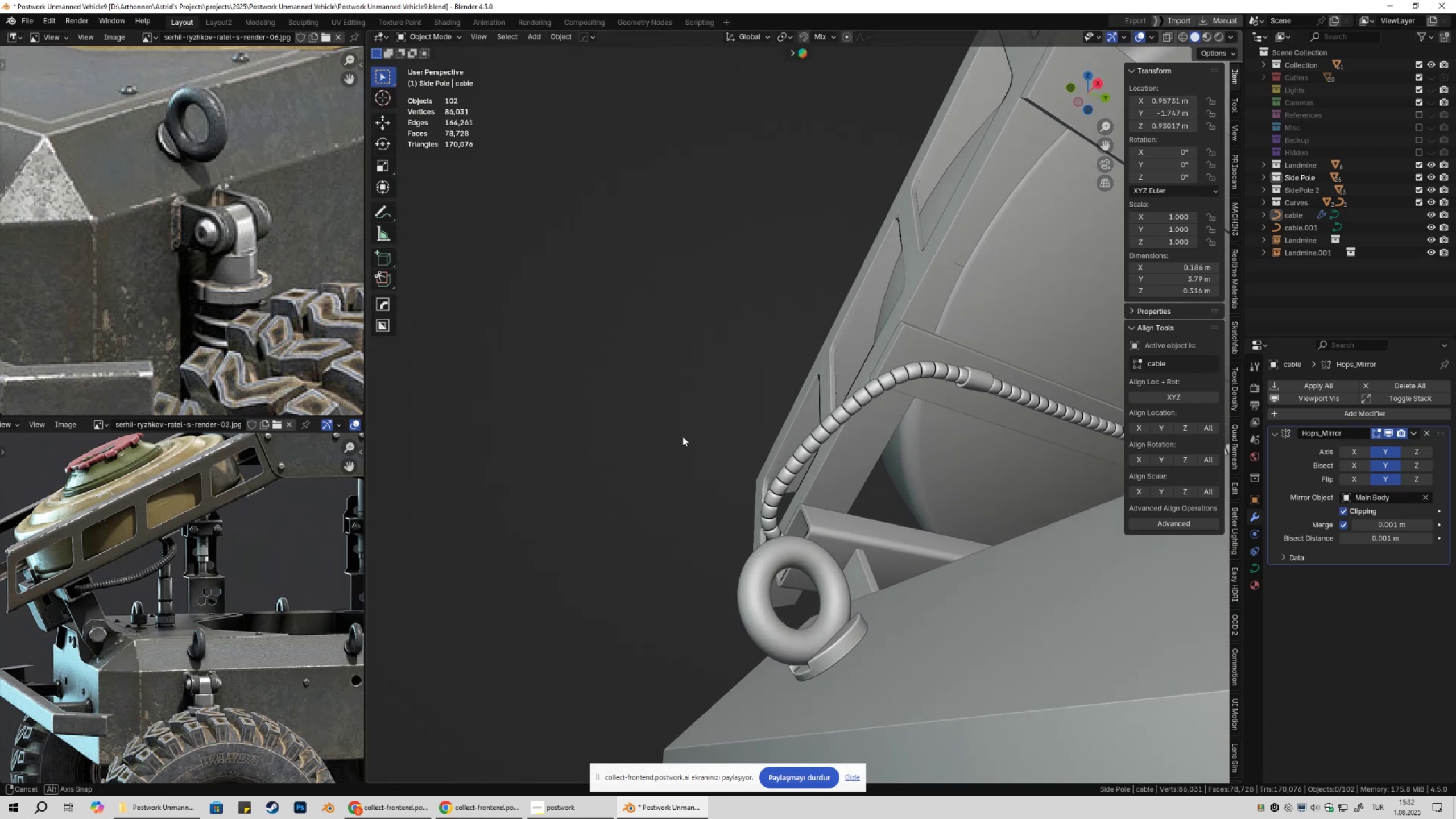 
scroll: coordinate [762, 478], scroll_direction: down, amount: 6.0
 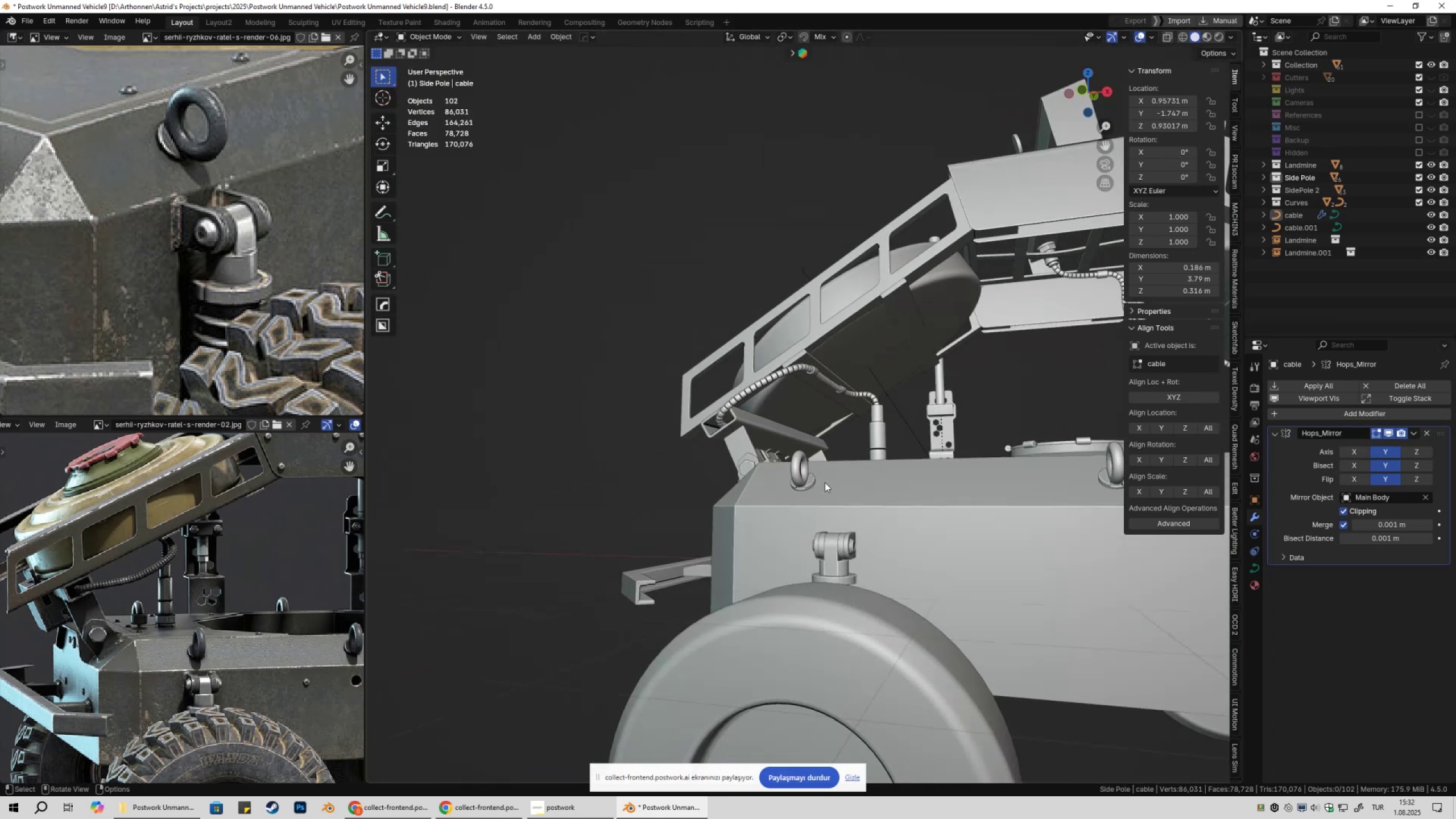 
key(Shift+ShiftLeft)
 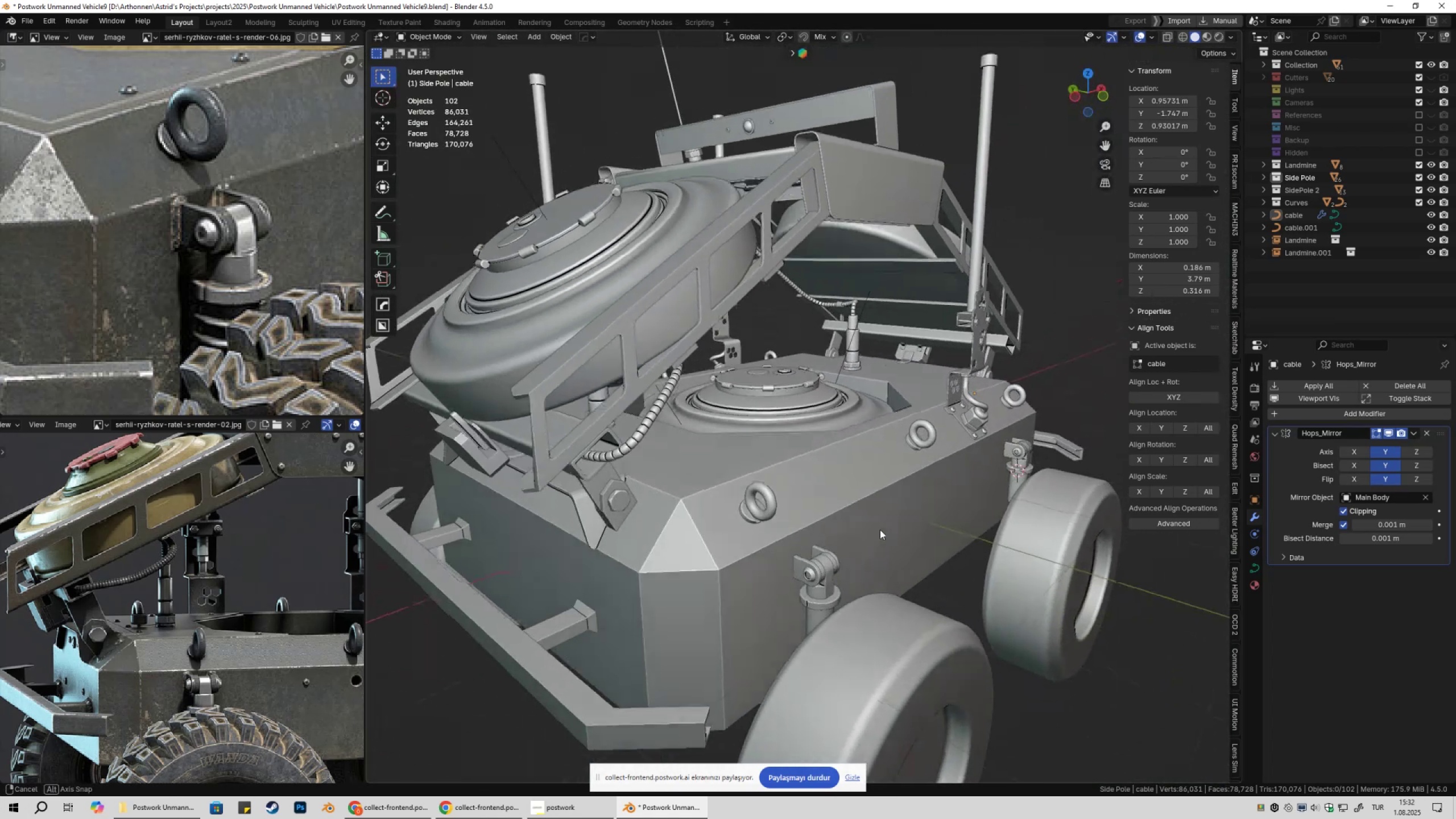 
scroll: coordinate [886, 531], scroll_direction: down, amount: 3.0
 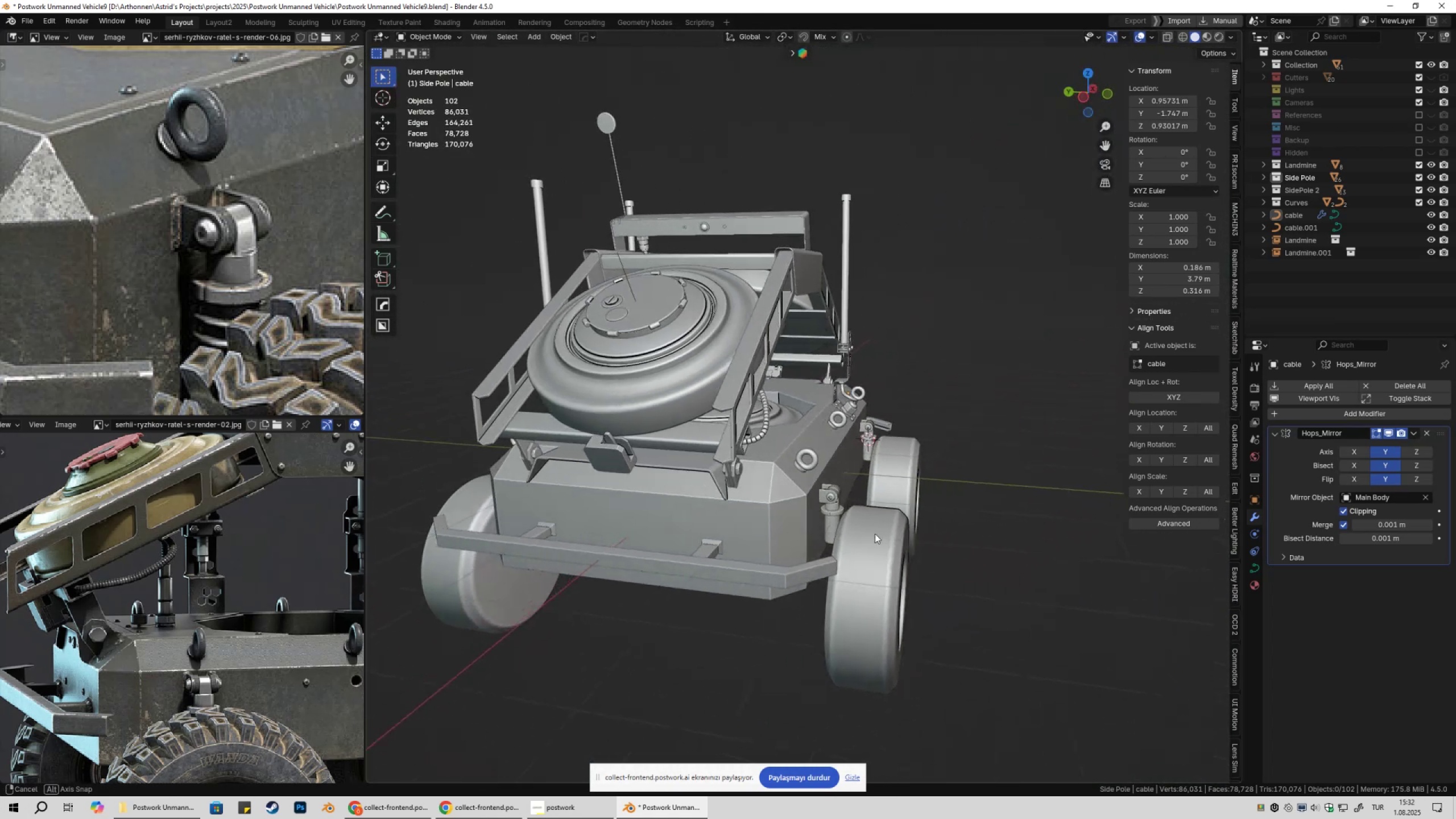 
key(Shift+ShiftLeft)
 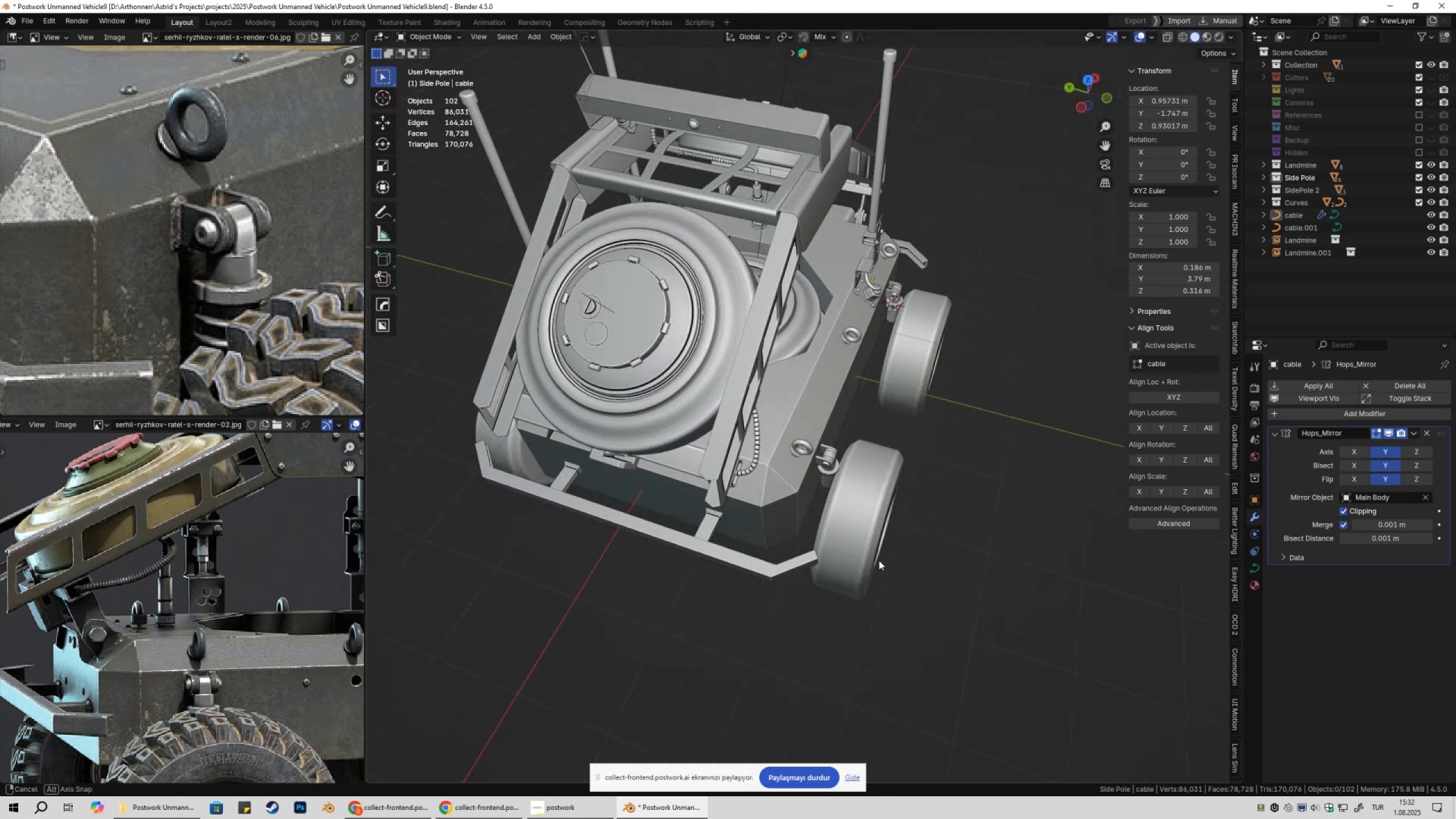 
key(Shift+ShiftLeft)
 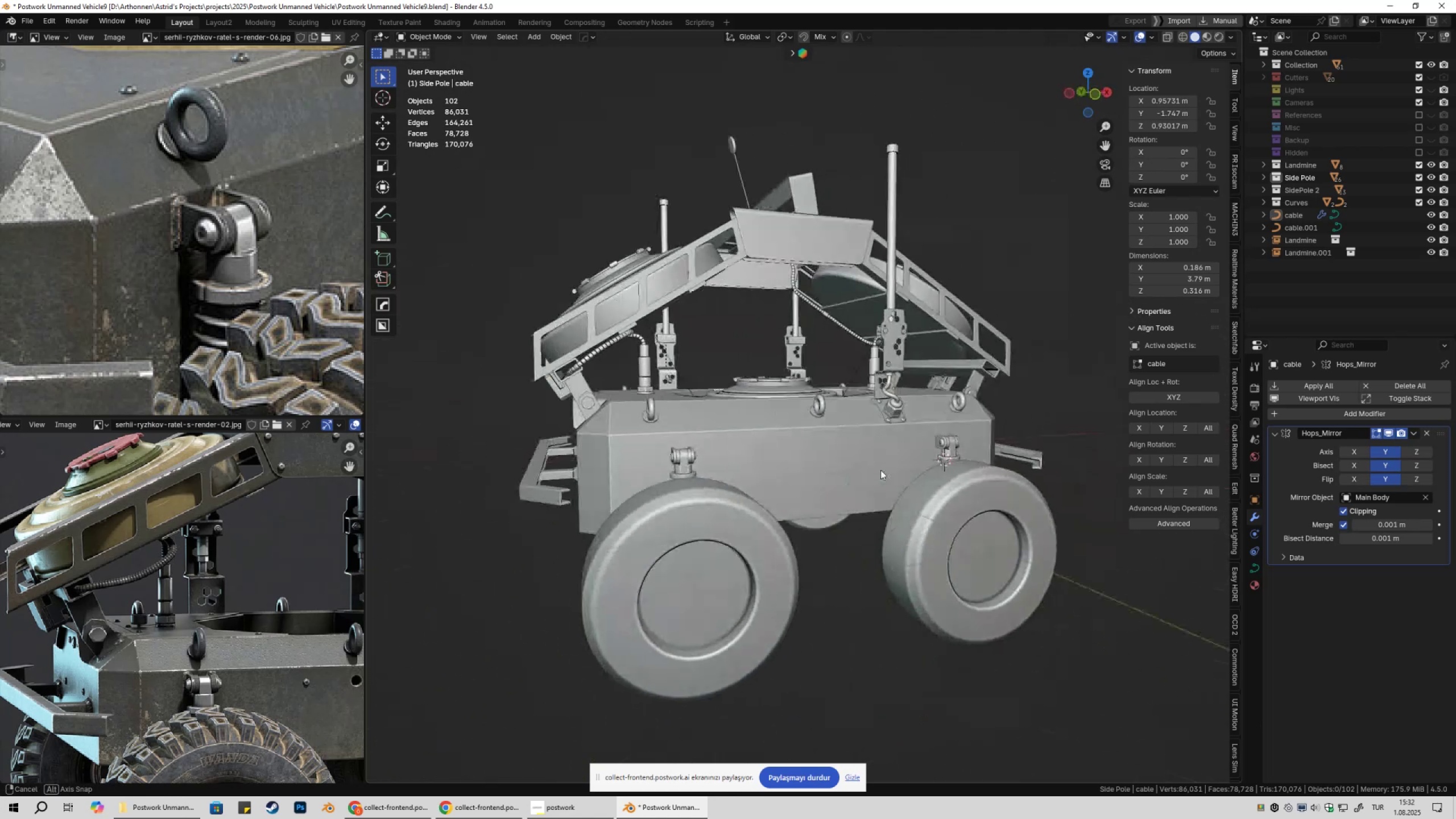 
key(Shift+ShiftLeft)
 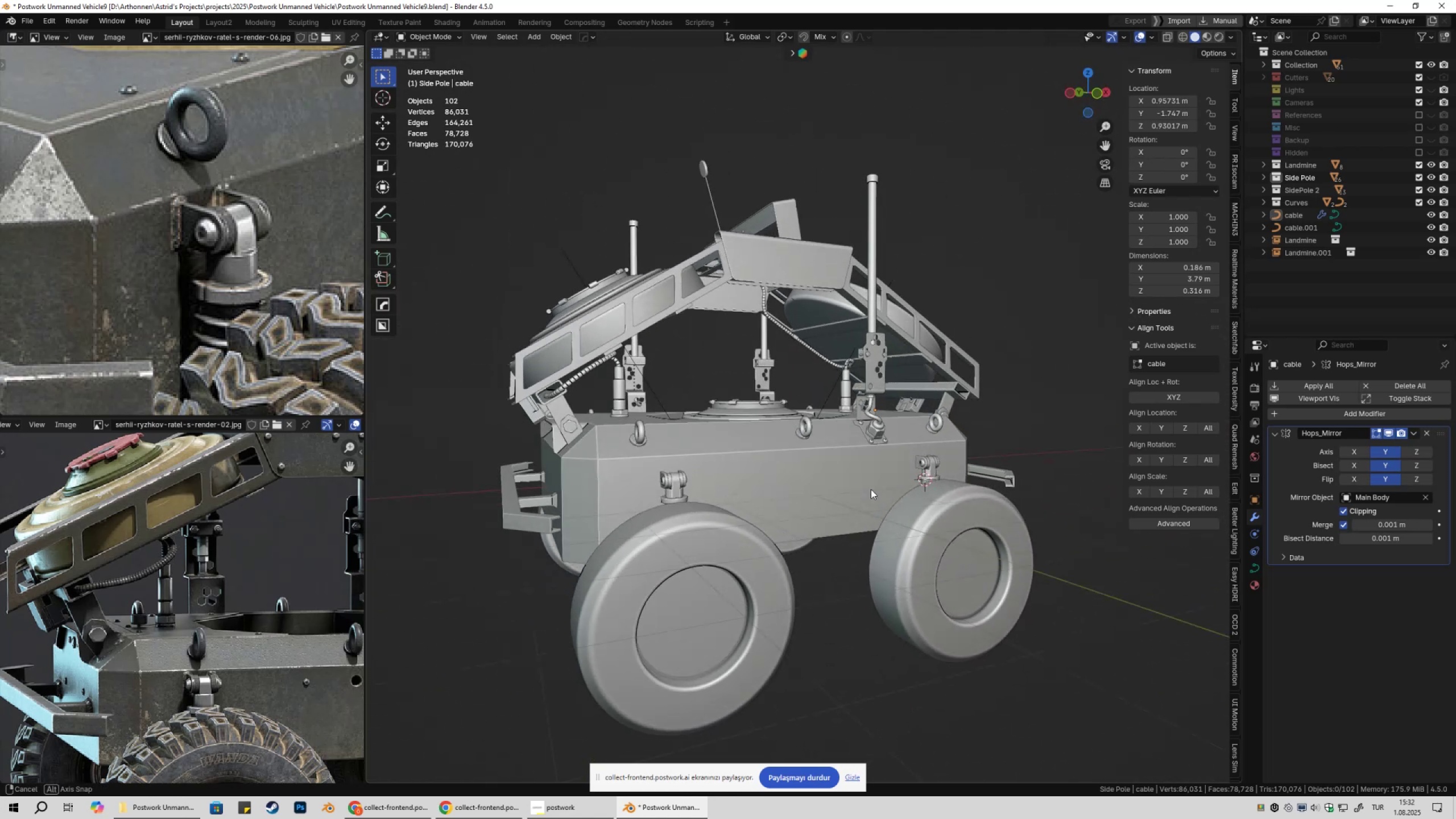 
key(Shift+ShiftLeft)
 